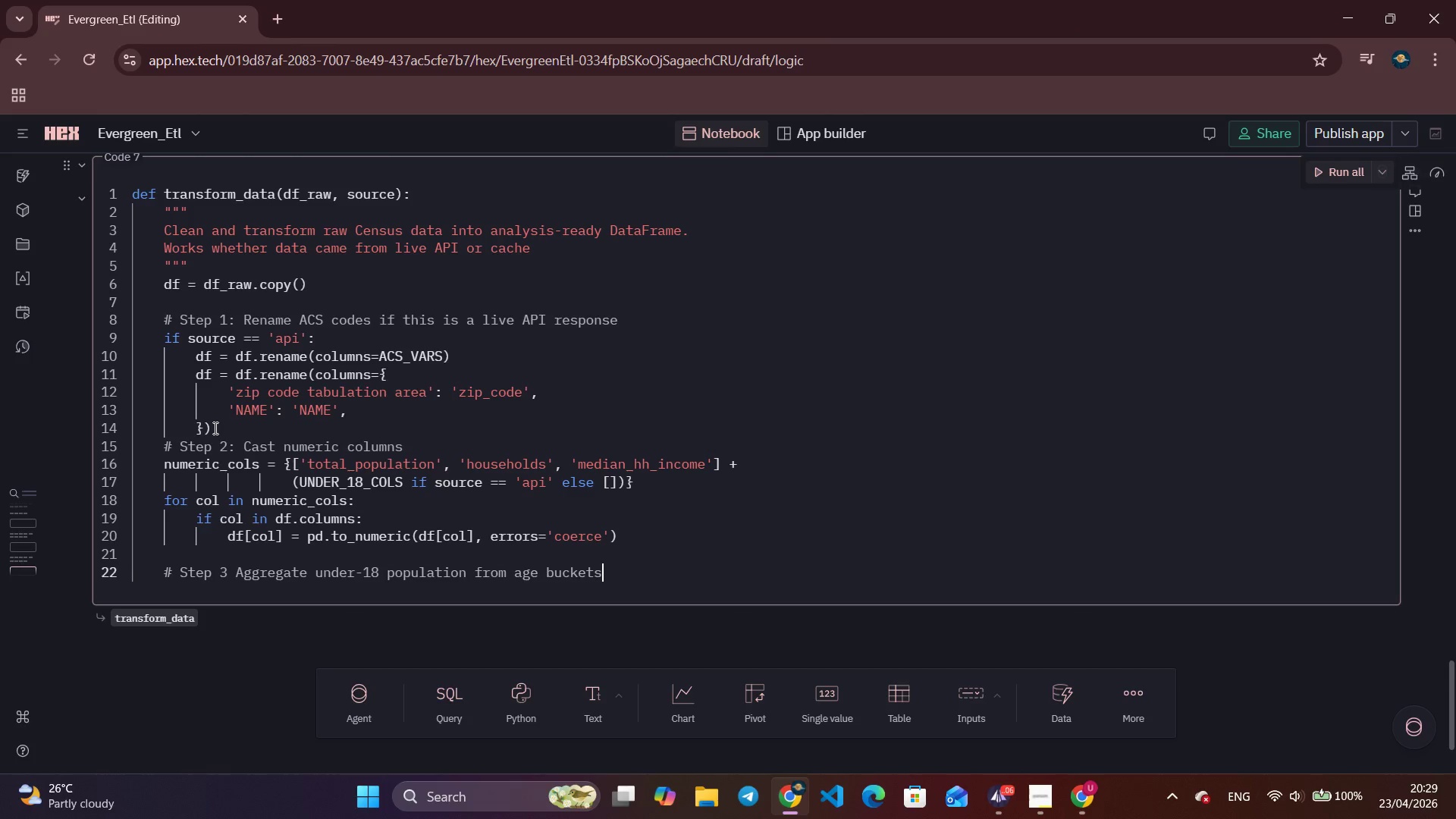 
key(Enter)
 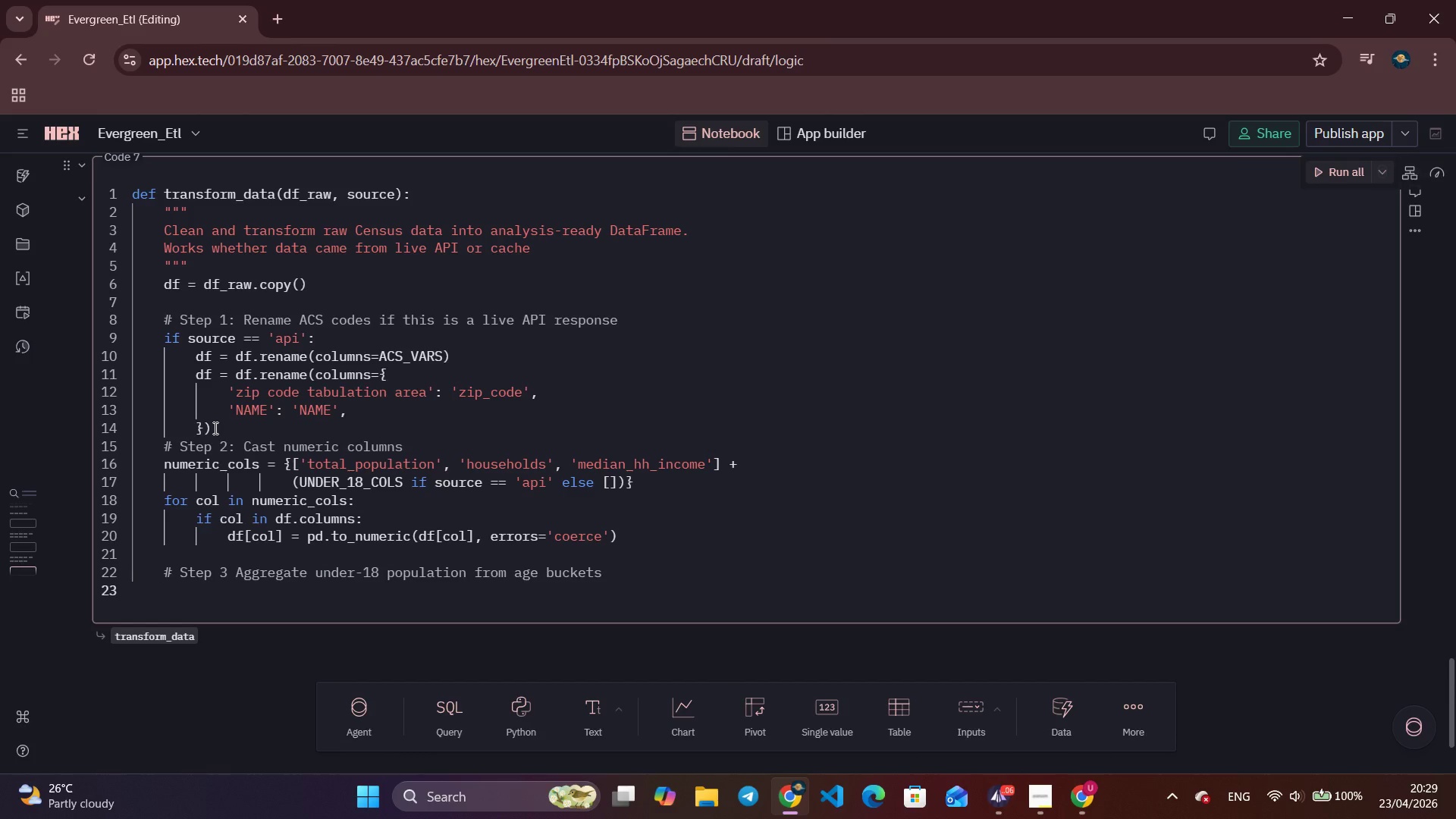 
type(# Census does NOT have a single "under 18)
 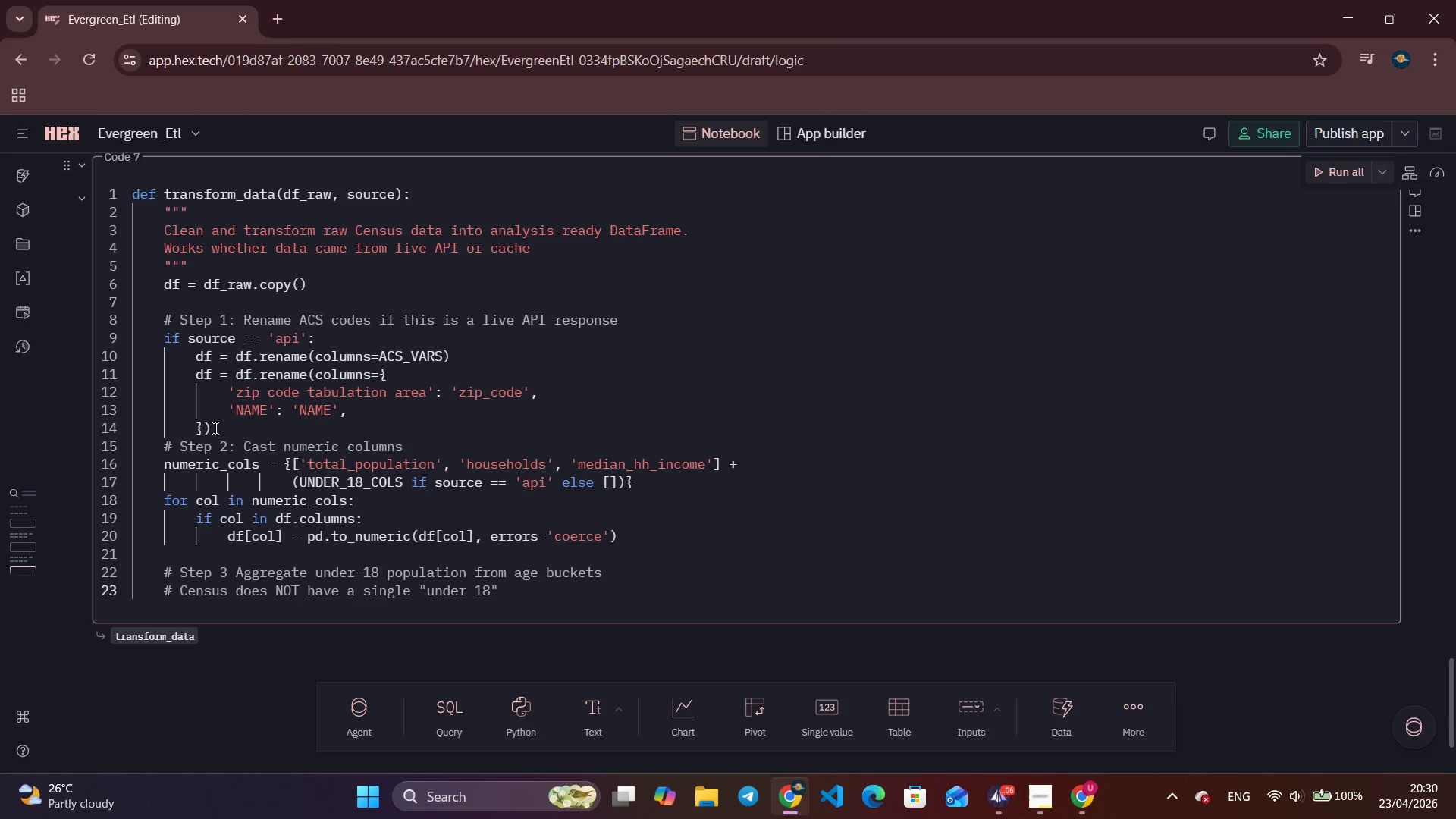 
key(ArrowRight)
 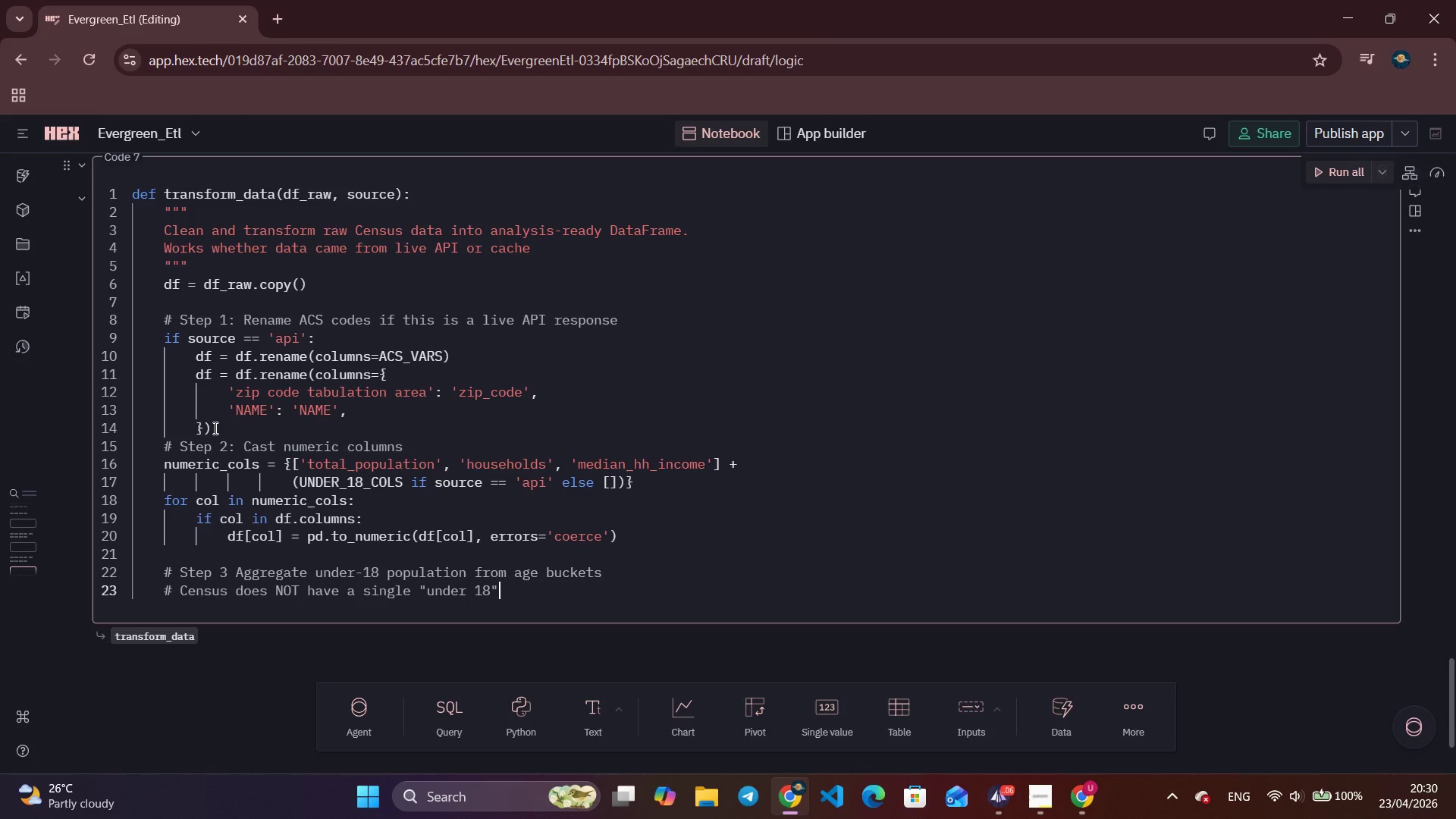 
type( cp;i)
key(Backspace)
key(Backspace)
key(Backspace)
type(olumn)
 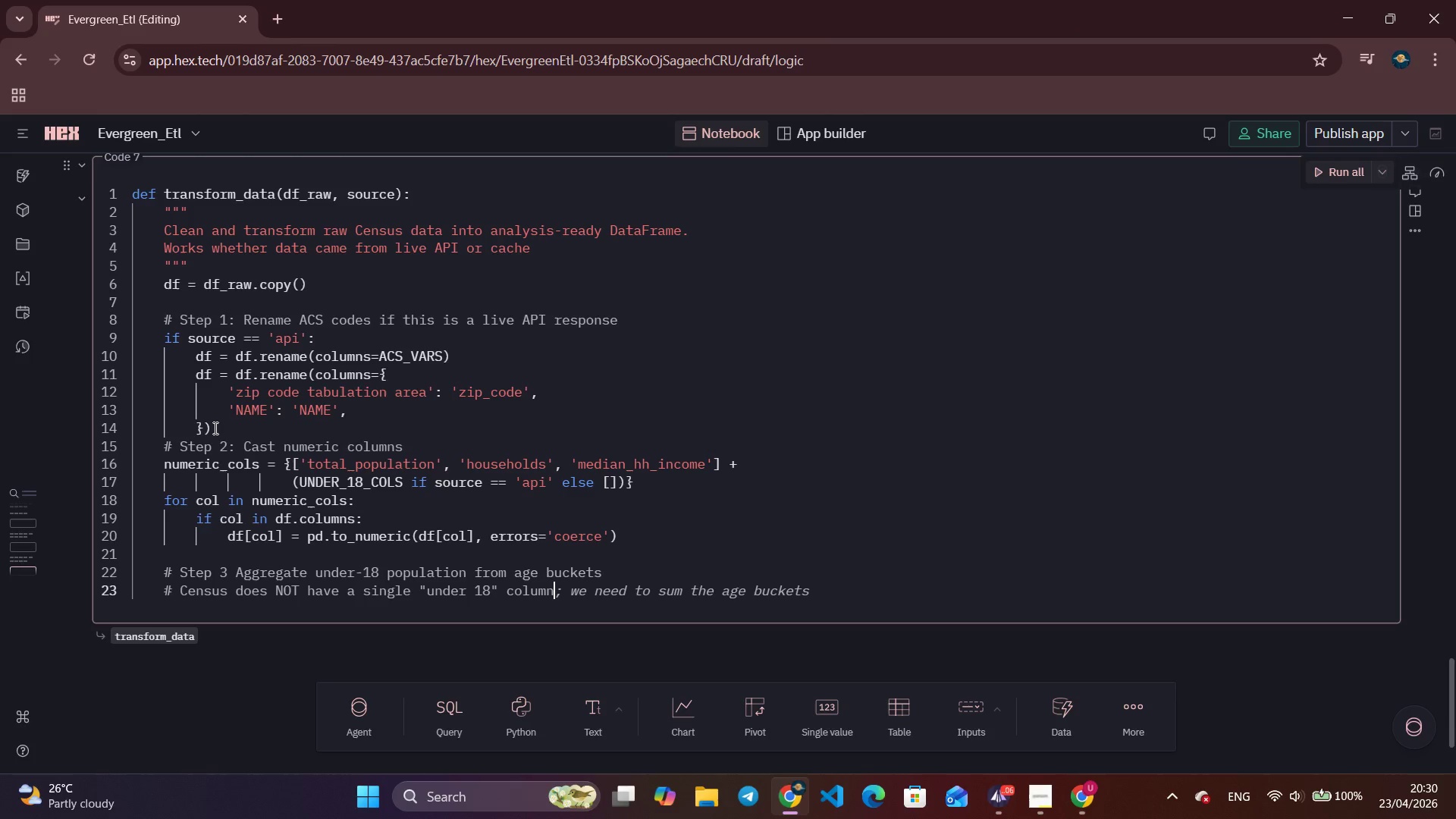 
key(Enter)
 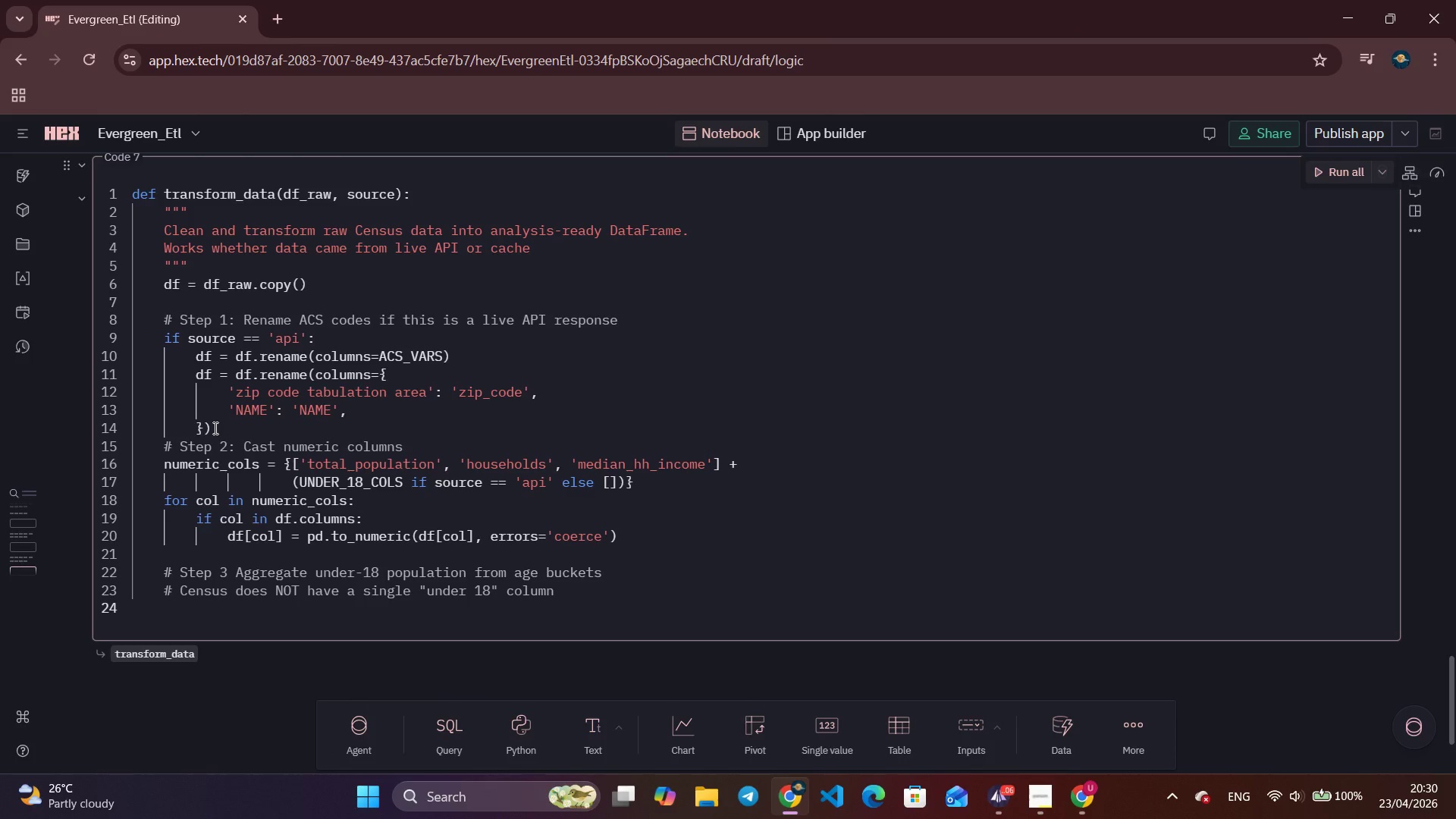 
type(#Must sum: male (<5, 5-9, 10-14, 15-17)
 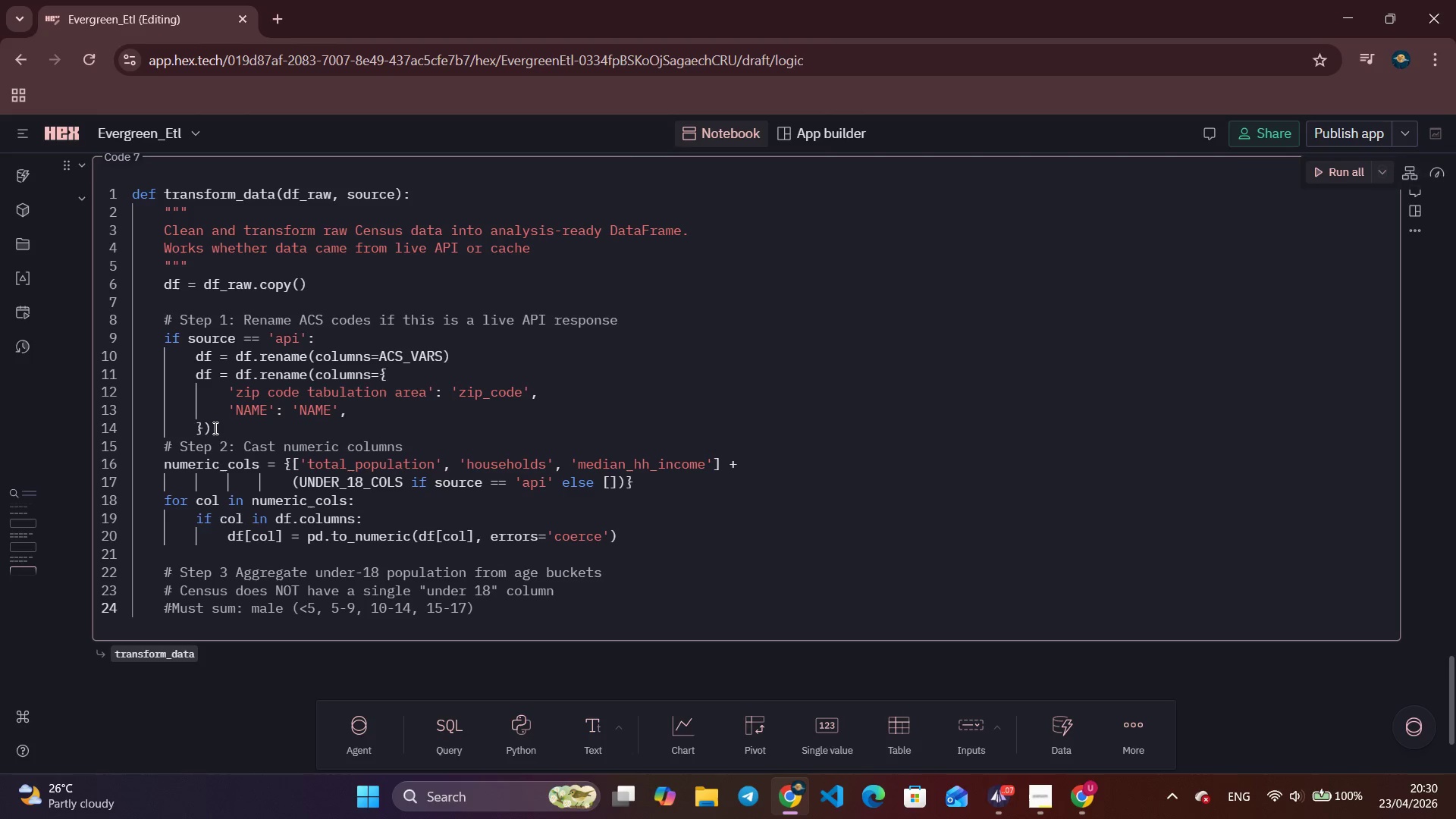 
key(ArrowRight)
 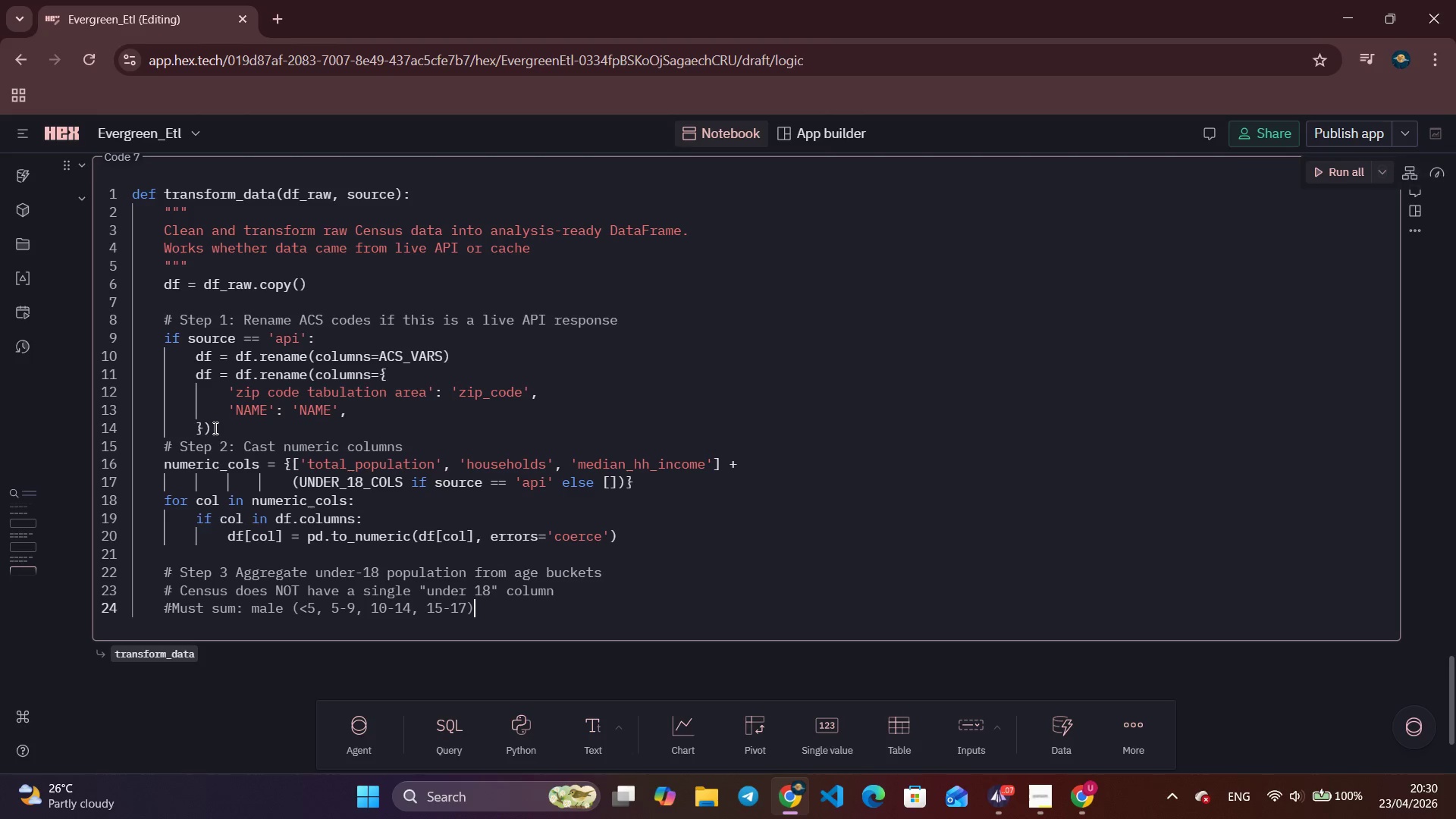 
type( + female (<5, )
 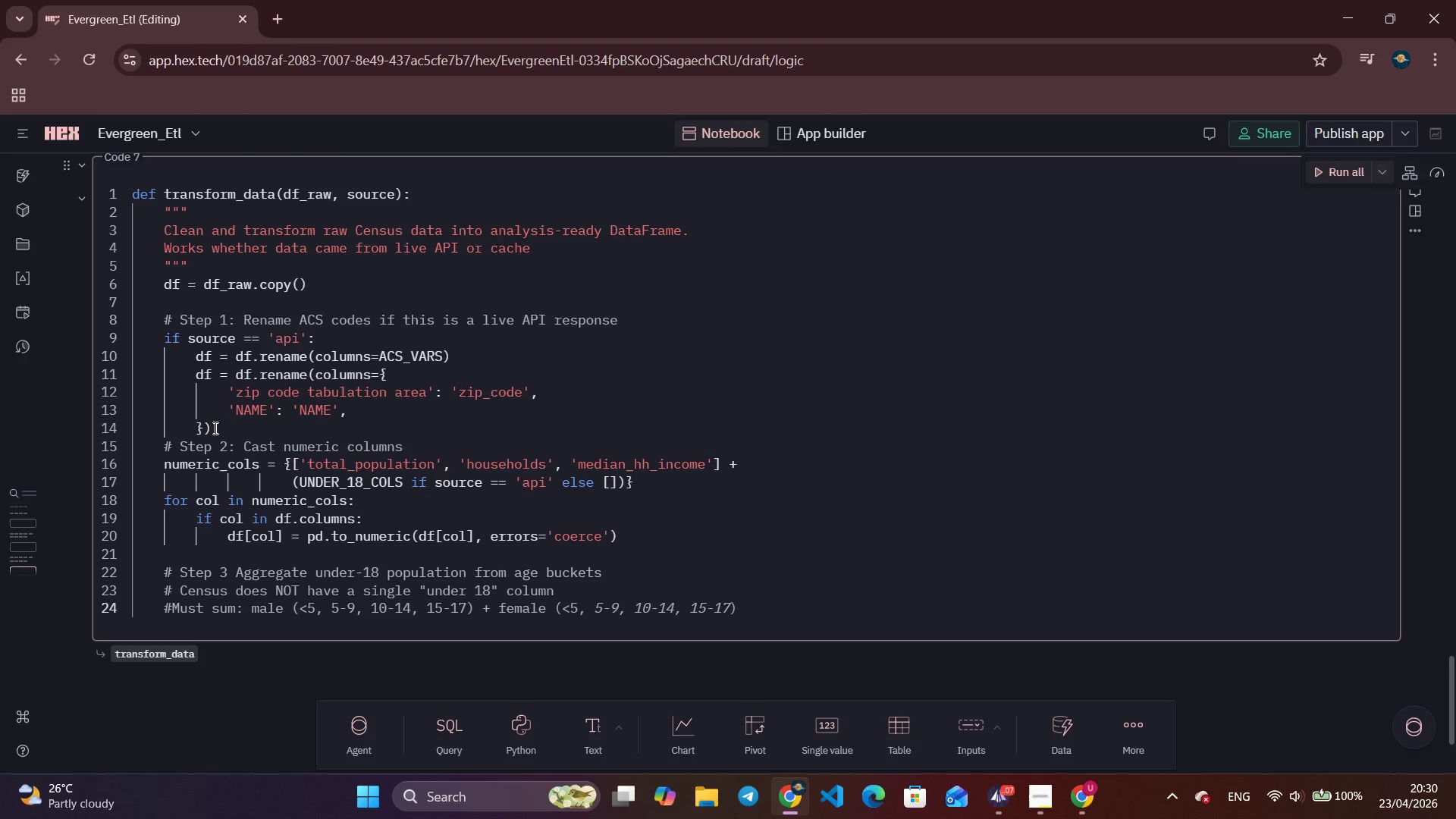 
key(Tab)
 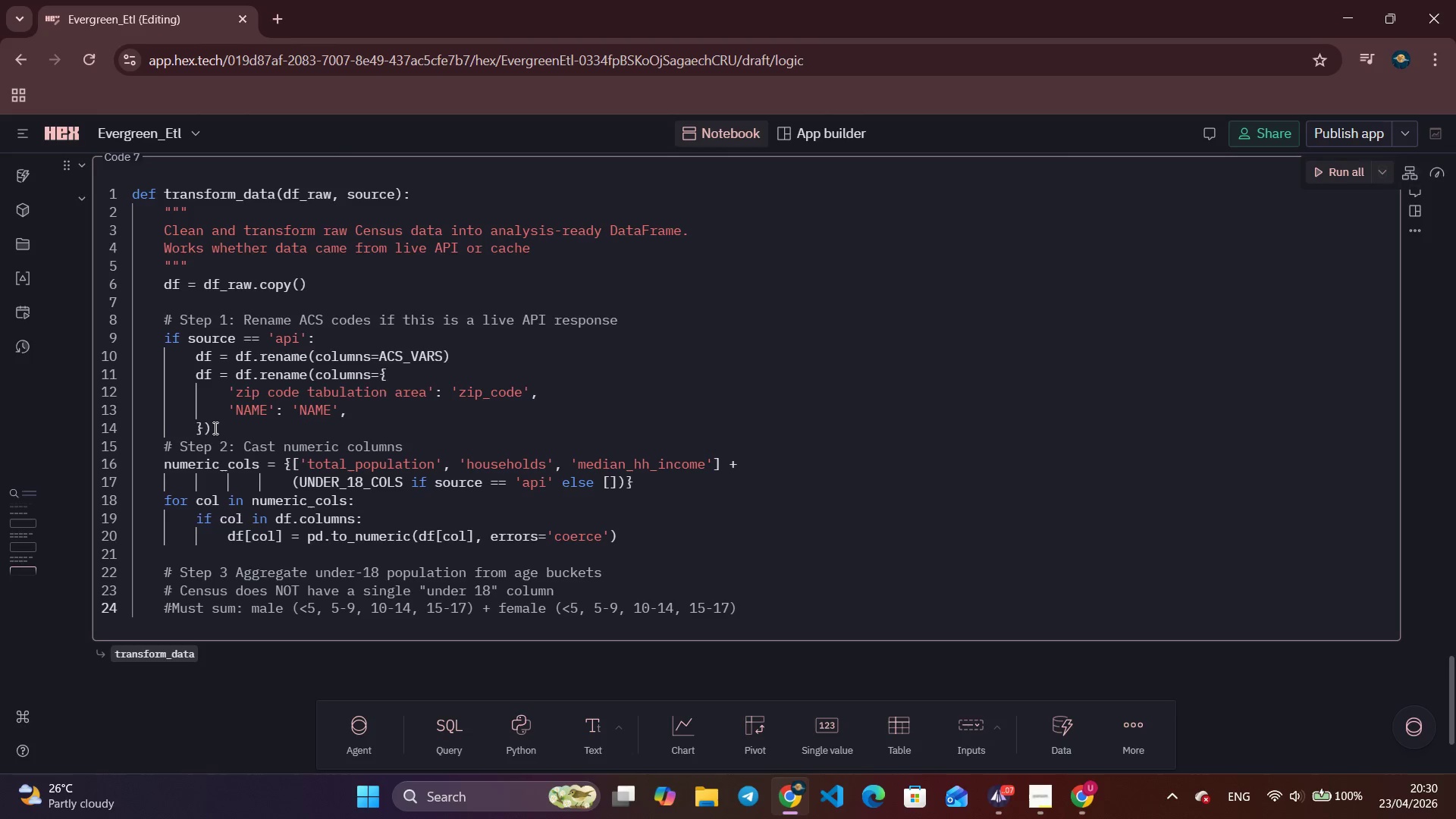 
scroll: coordinate [214, 428], scroll_direction: down, amount: 3.0
 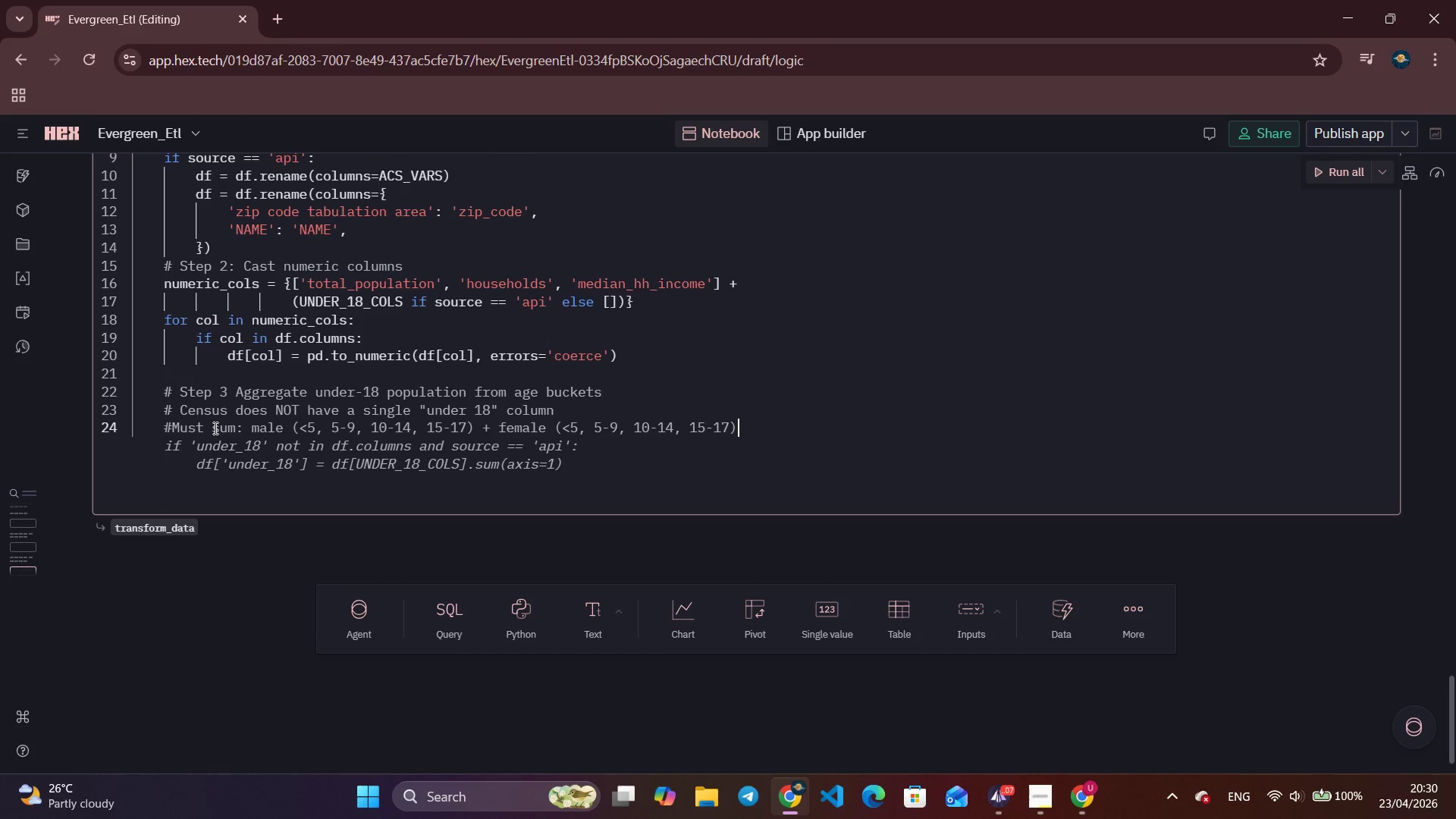 
wait(9.13)
 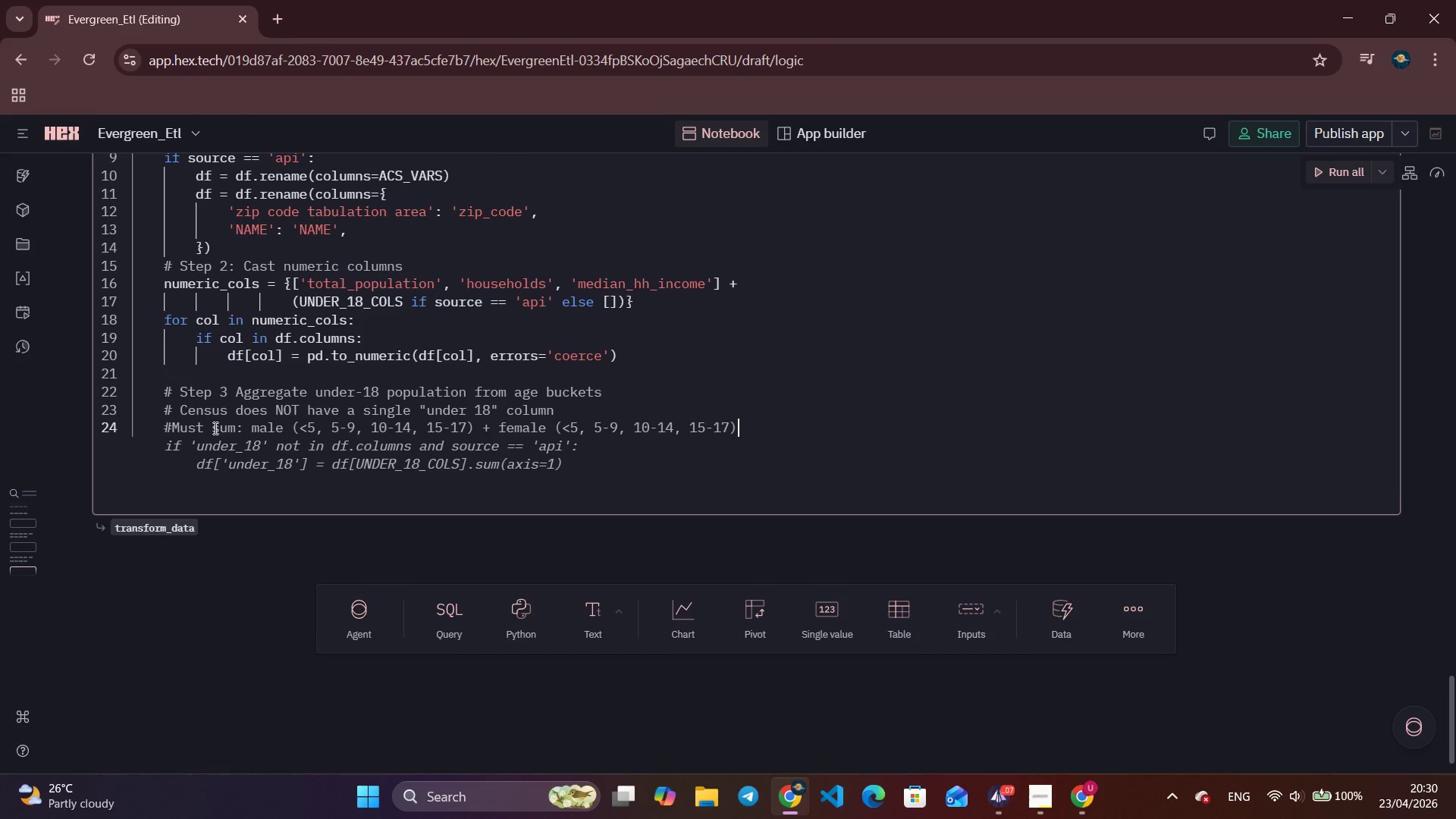 
left_click([172, 428])
 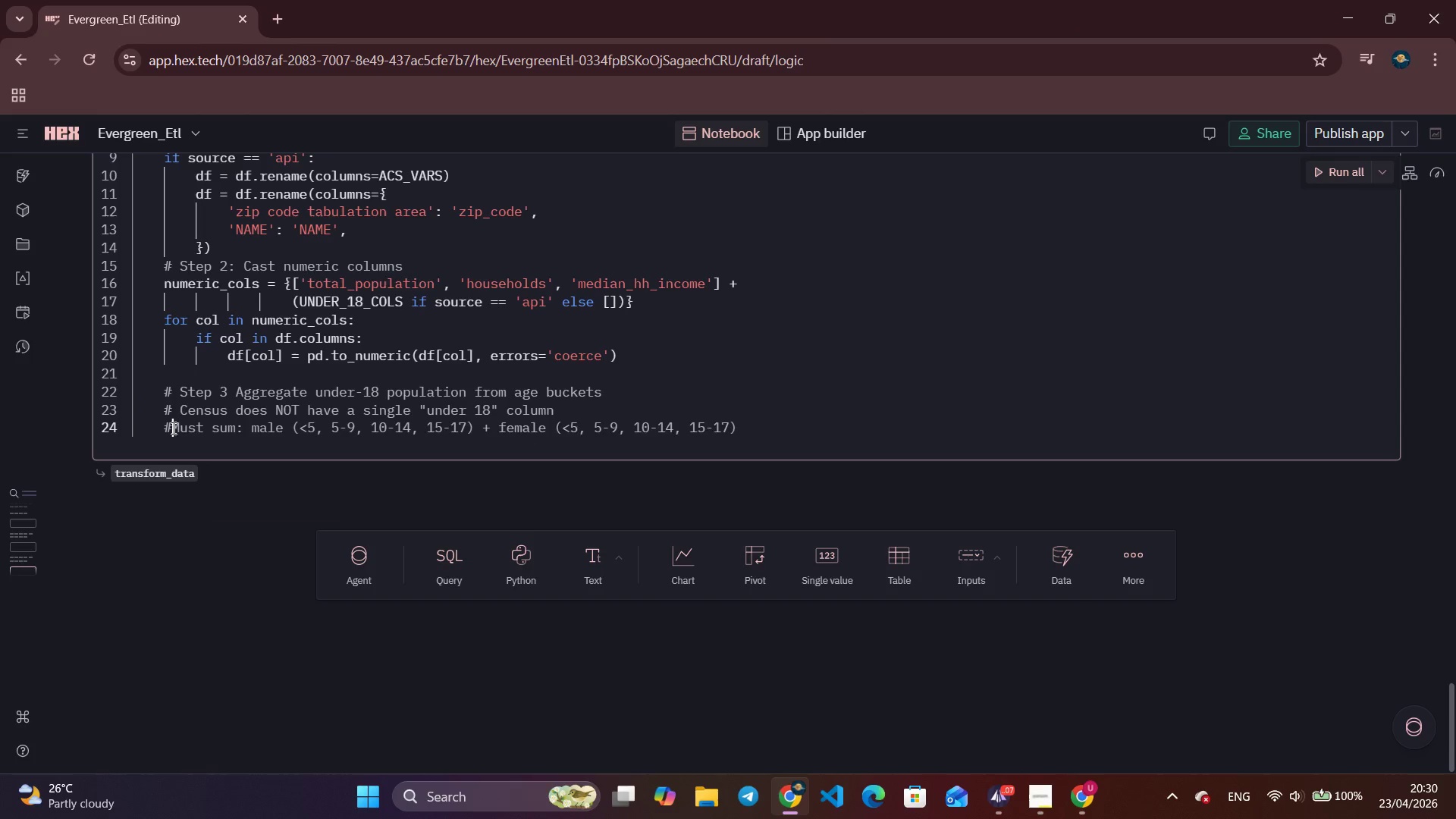 
key(Space)
 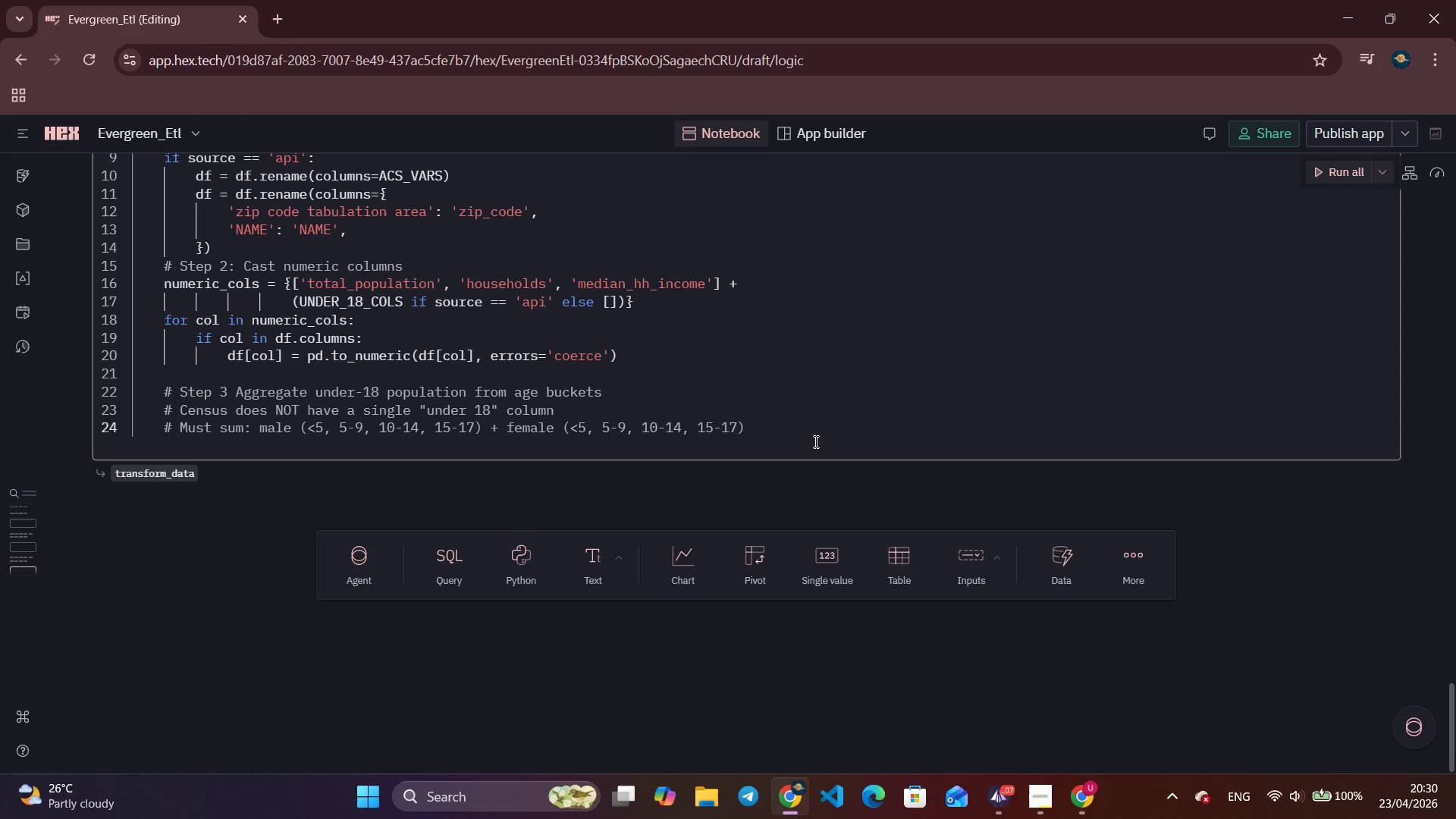 
left_click([824, 435])
 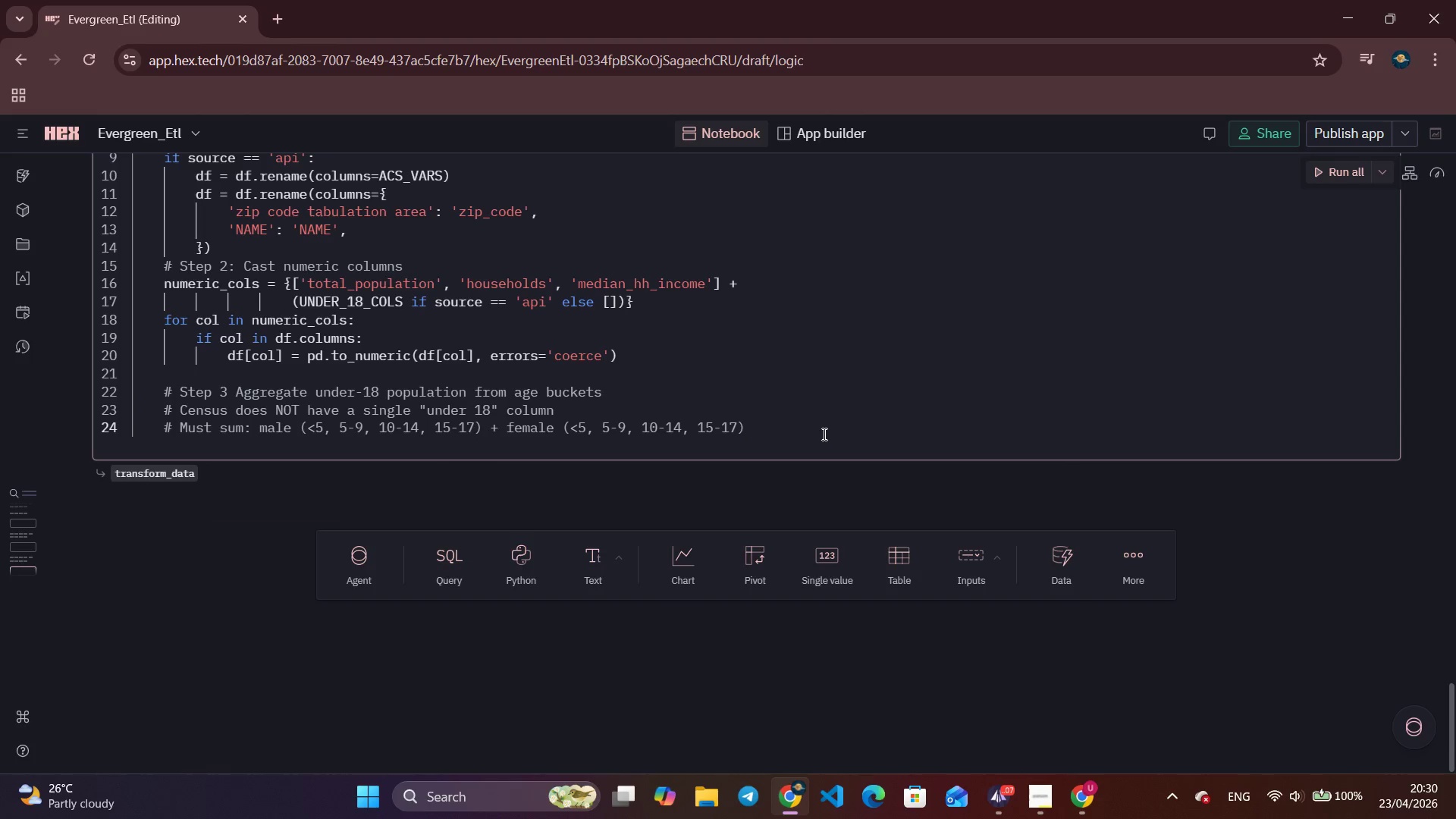 
key(Enter)
 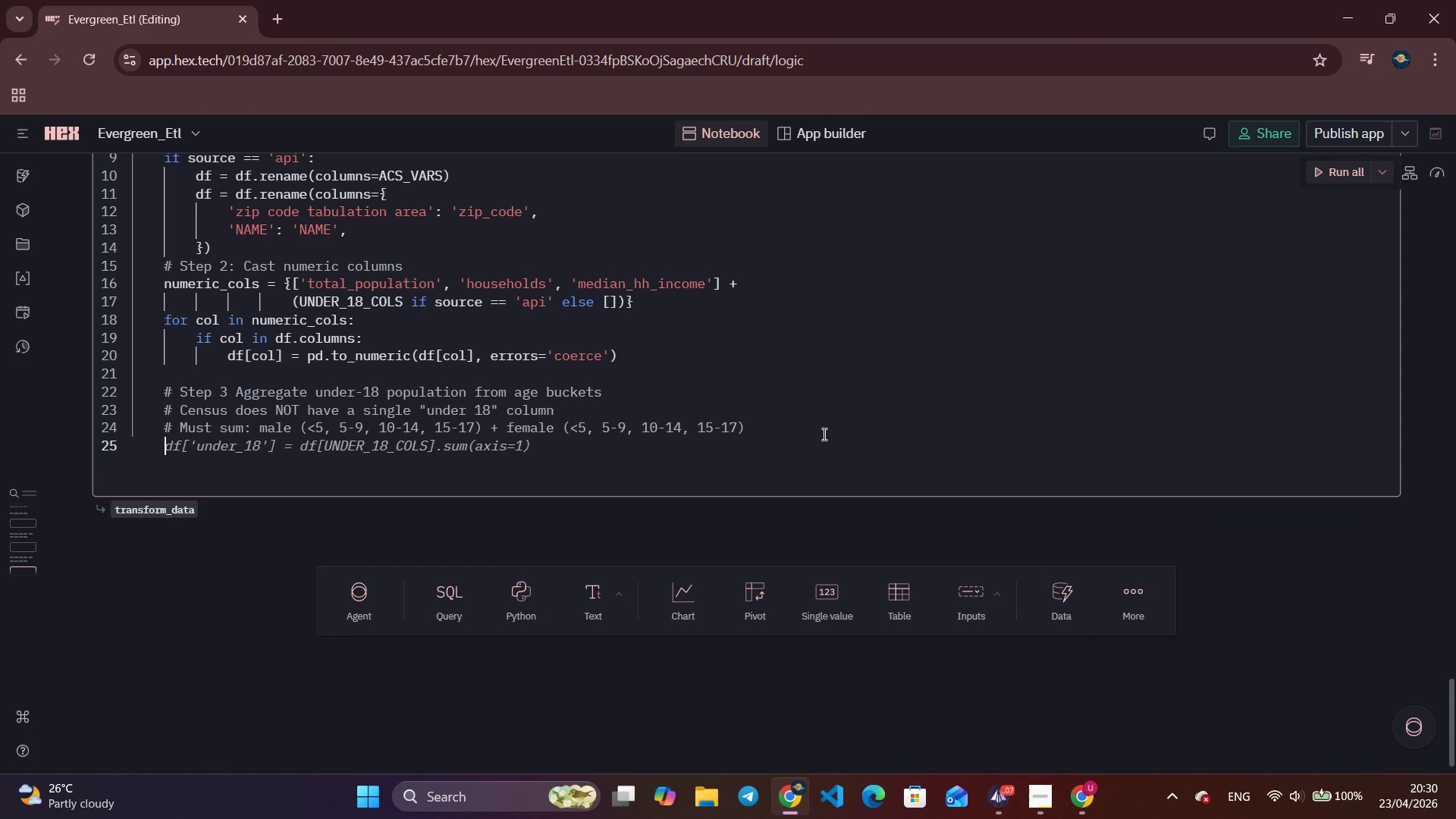 
type(if source == 'apo)
key(Backspace)
type(i)
 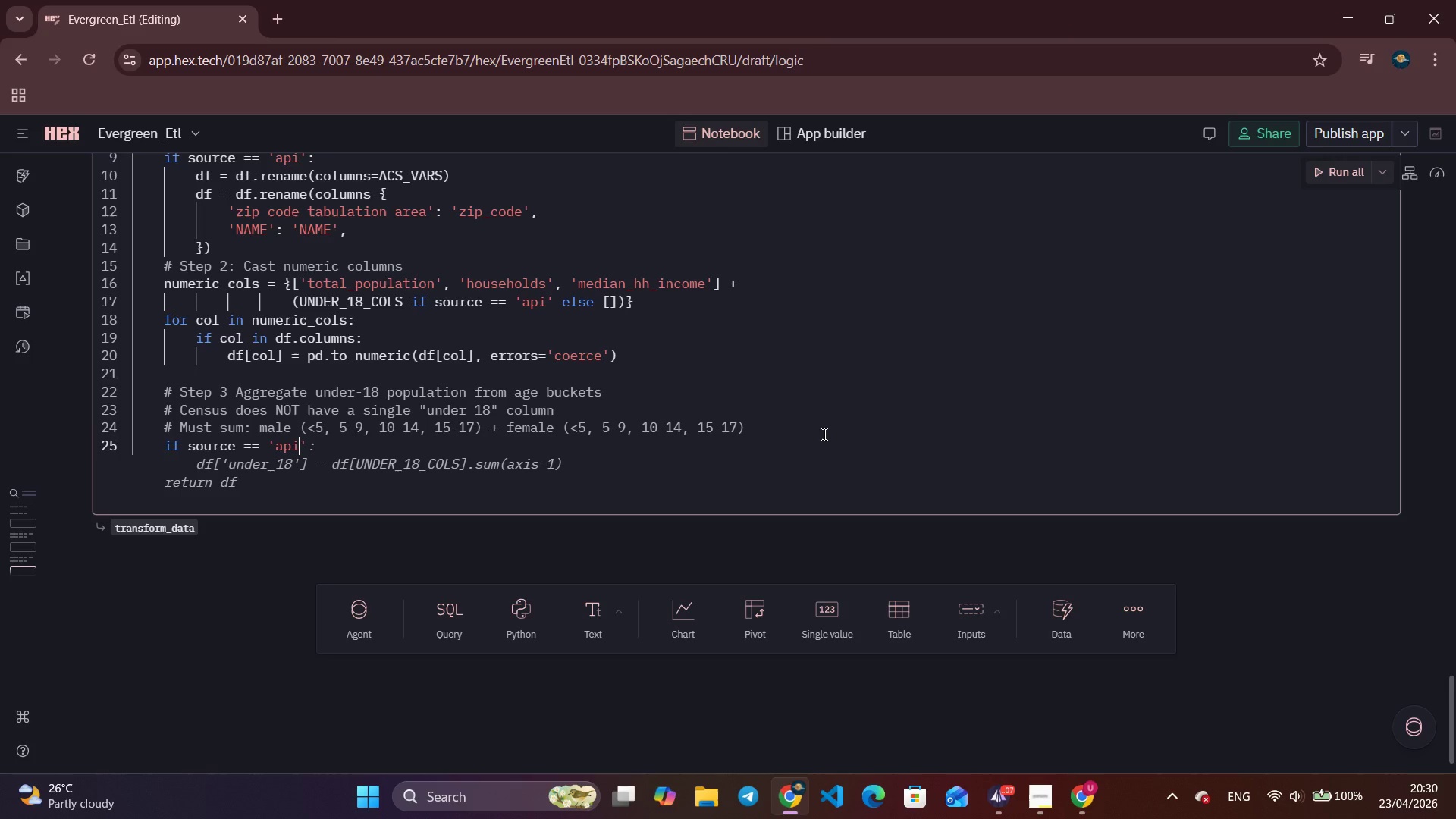 
key(ArrowRight)
 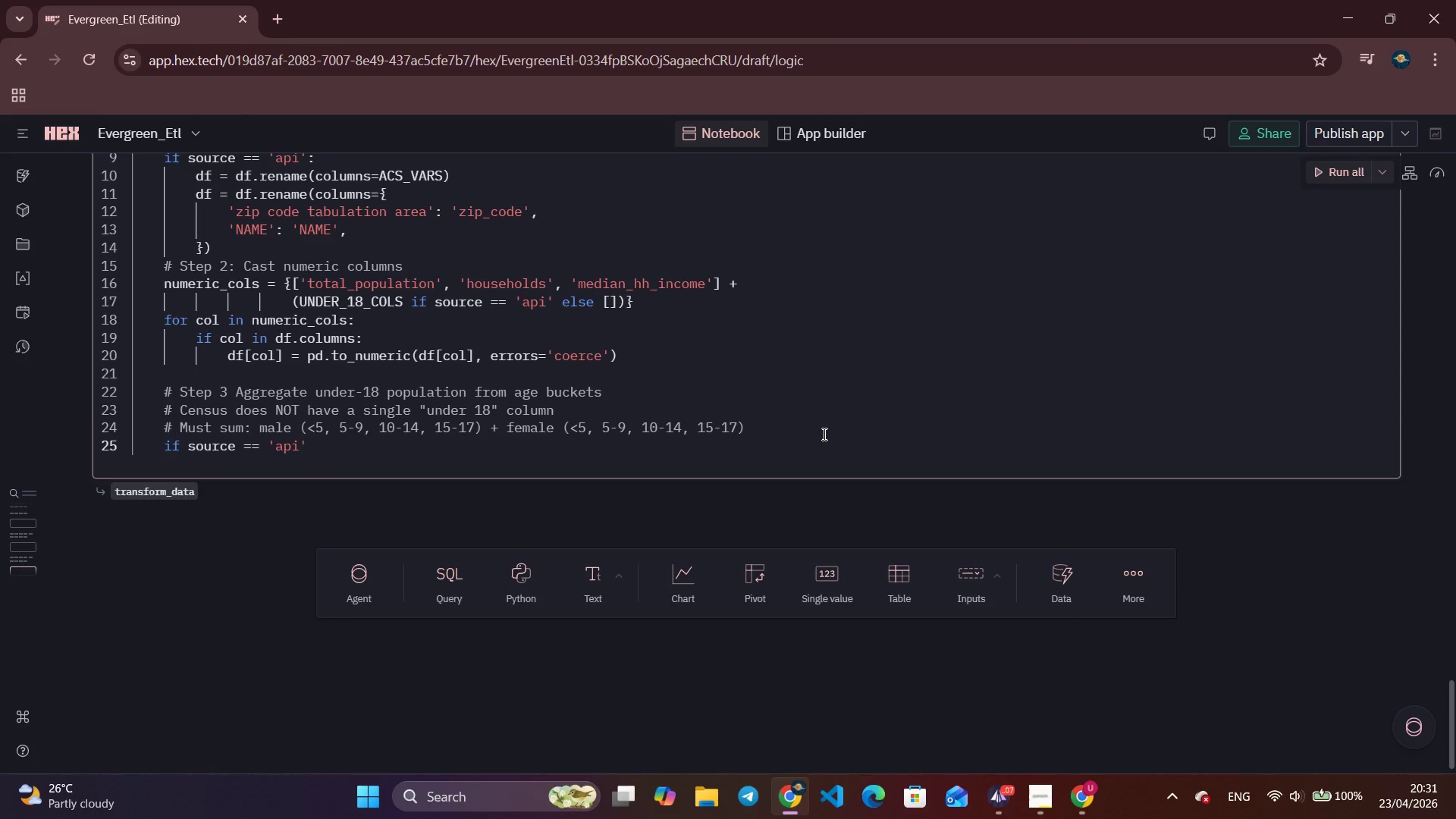 
type( and all(c in df.columns for c in UNDER)
 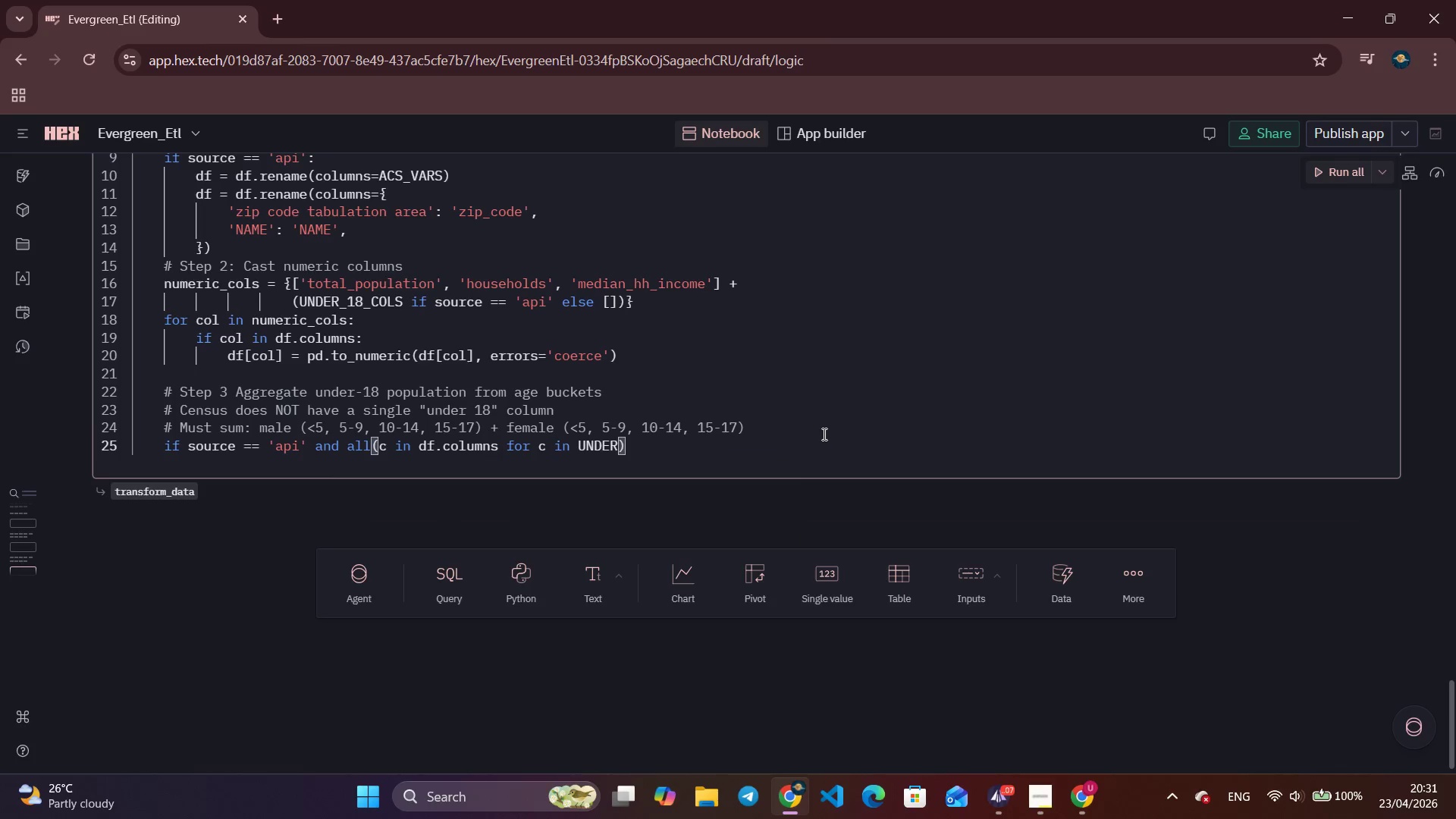 
key(Control+ArrowRight)
 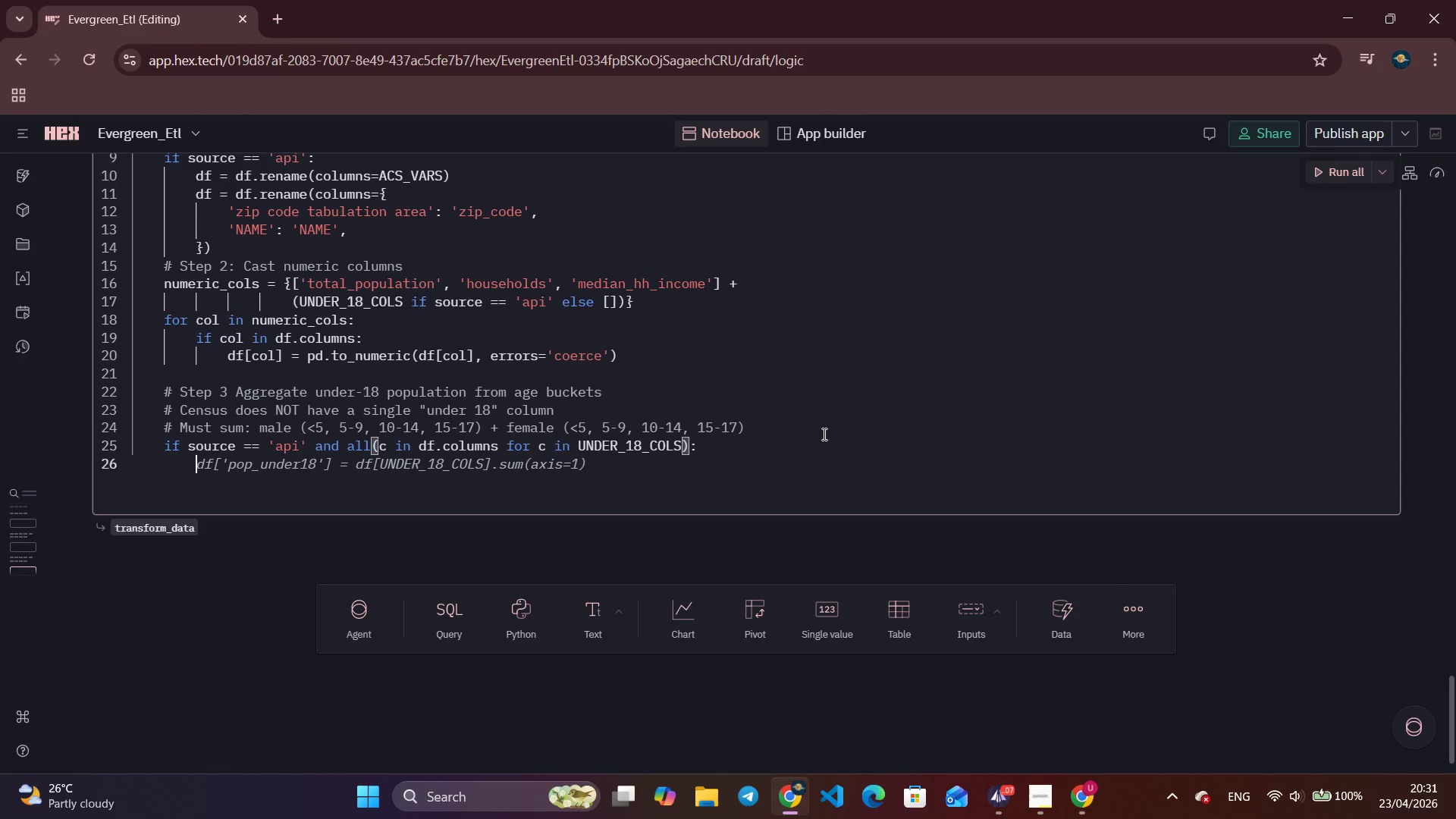 
key(Control+ArrowRight)
 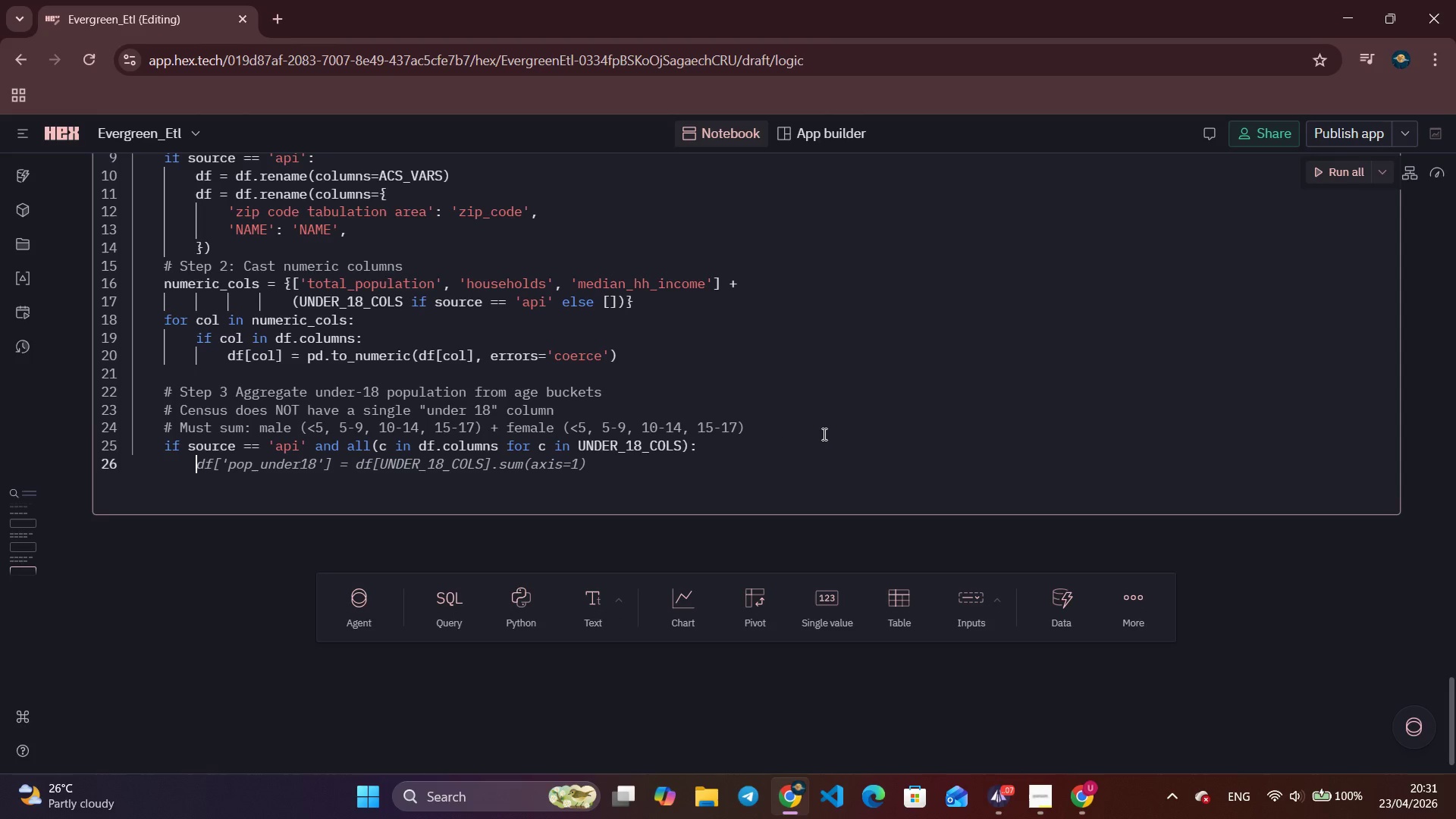 
key(CapsLock)
 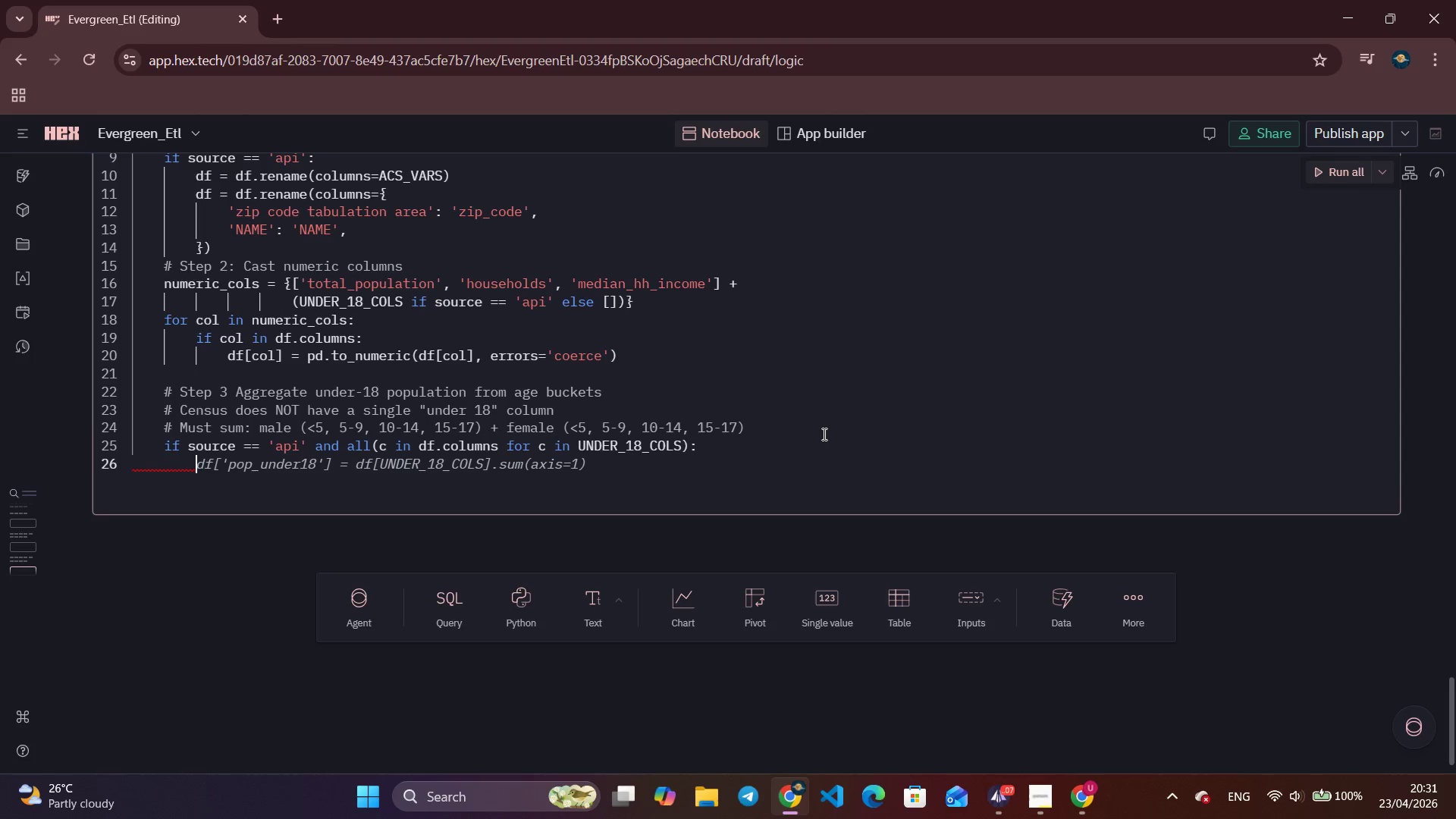 
key(Control+ArrowRight)
 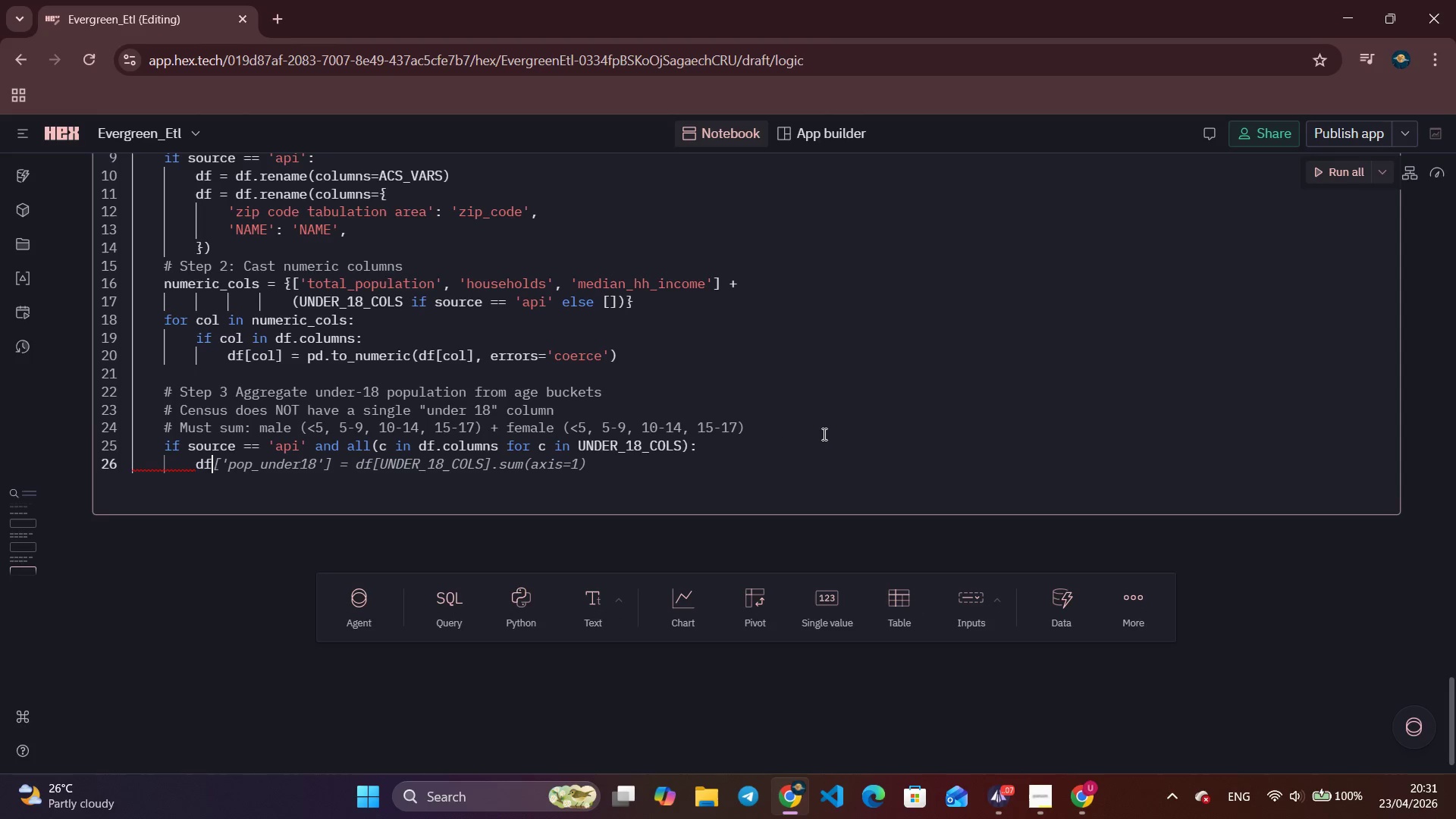 
key(Control+ArrowRight)
 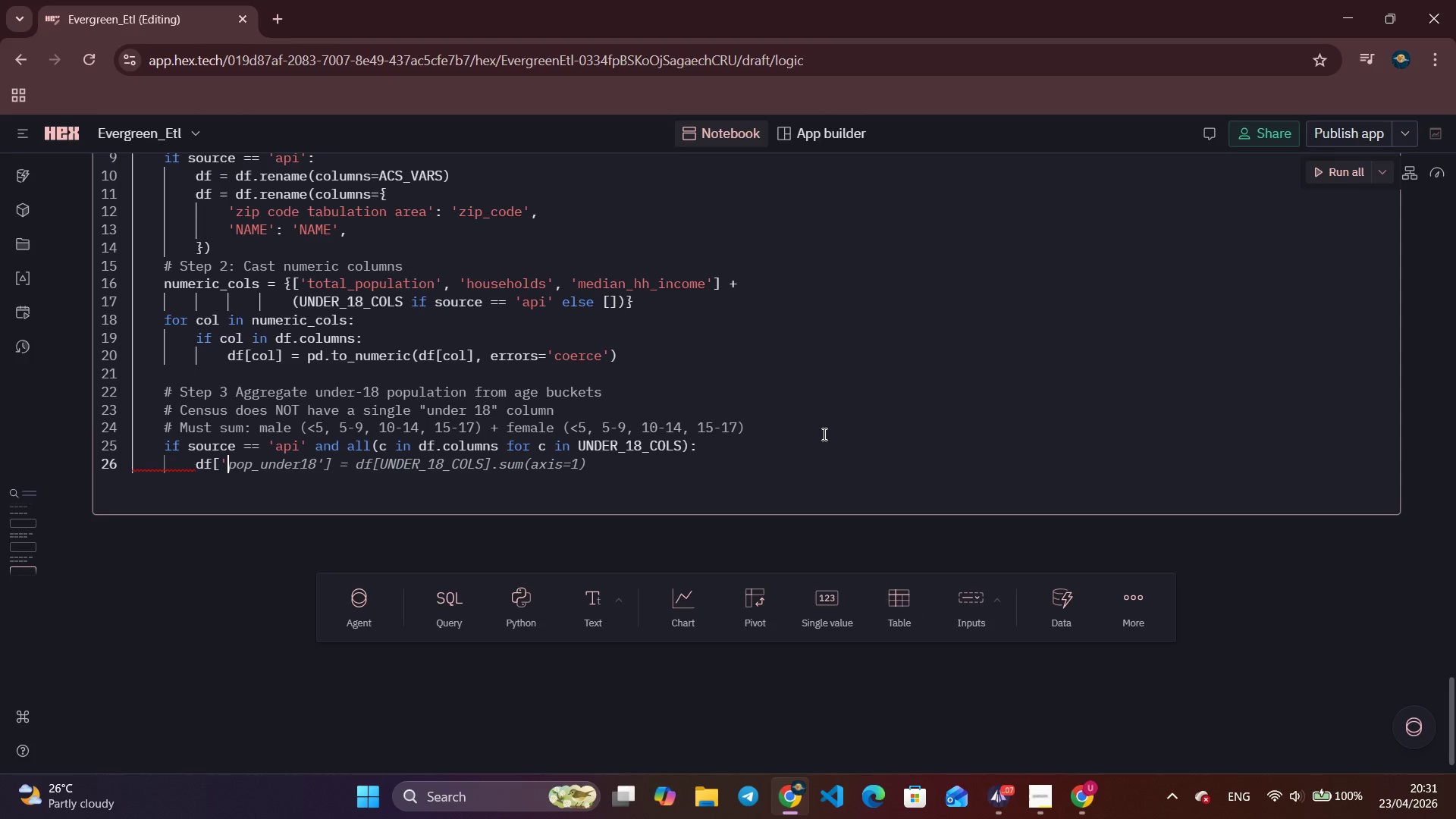 
key(Control+ArrowRight)
 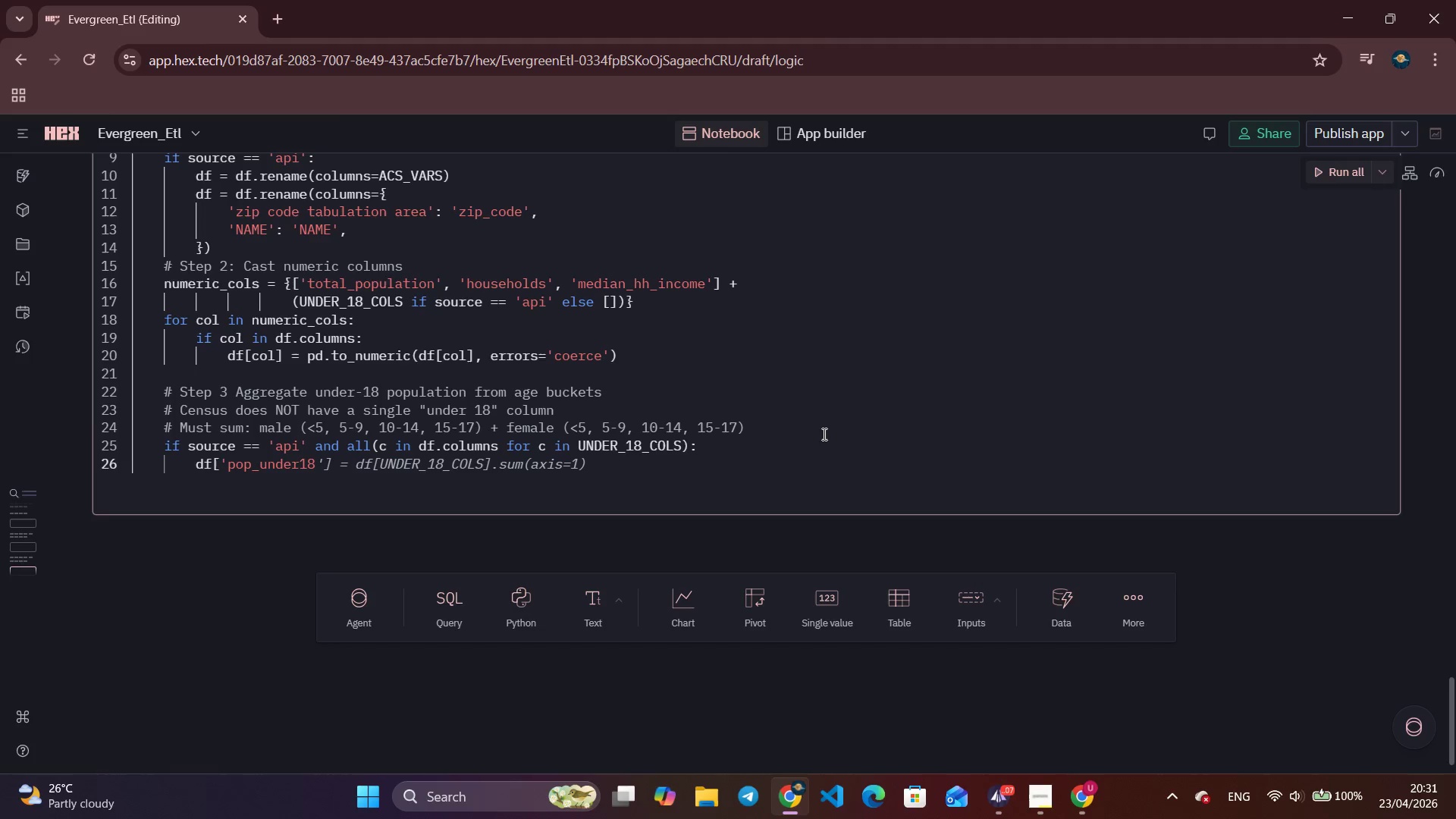 
key(Control+ArrowRight)
 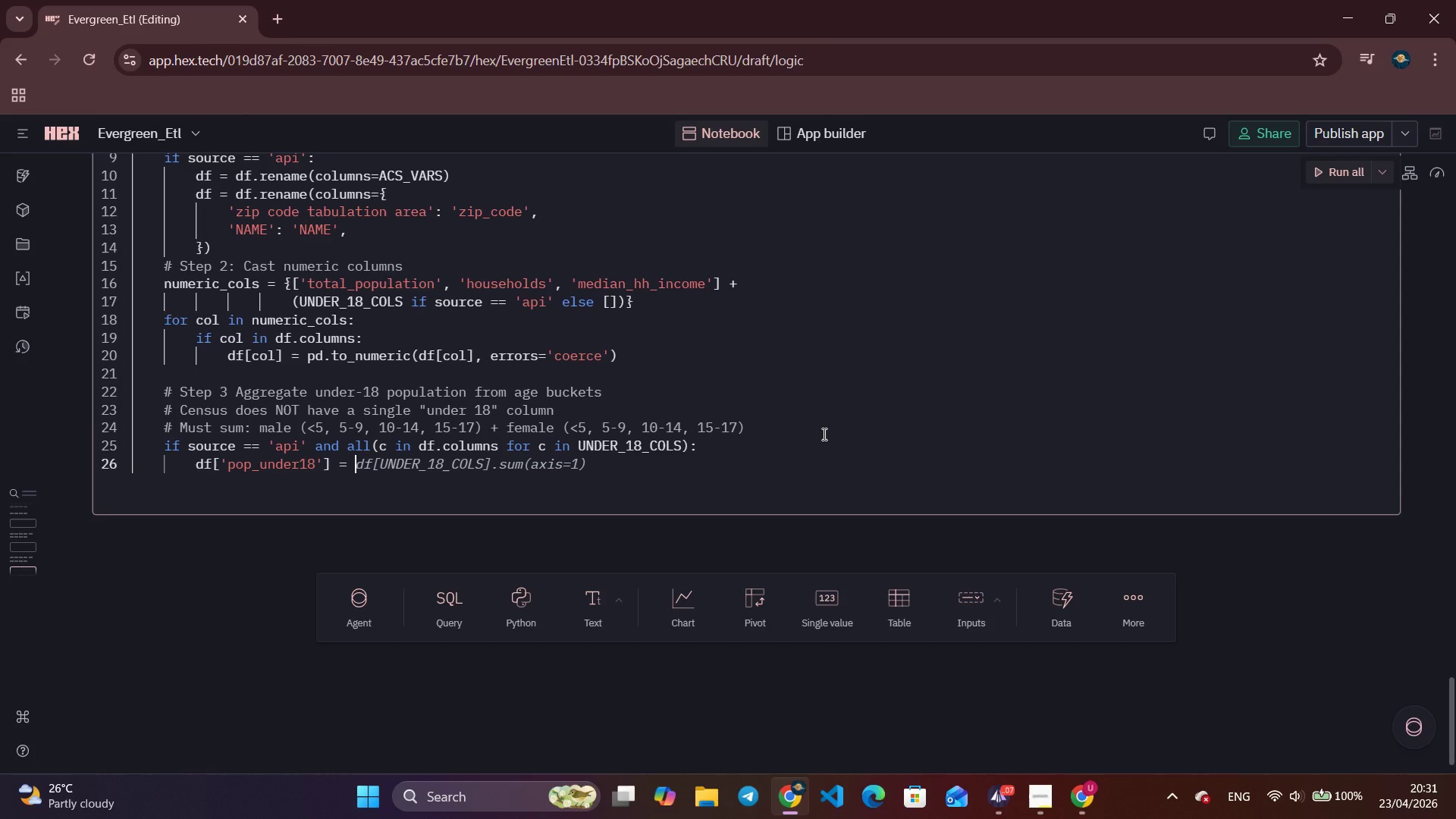 
key(Control+ArrowRight)
 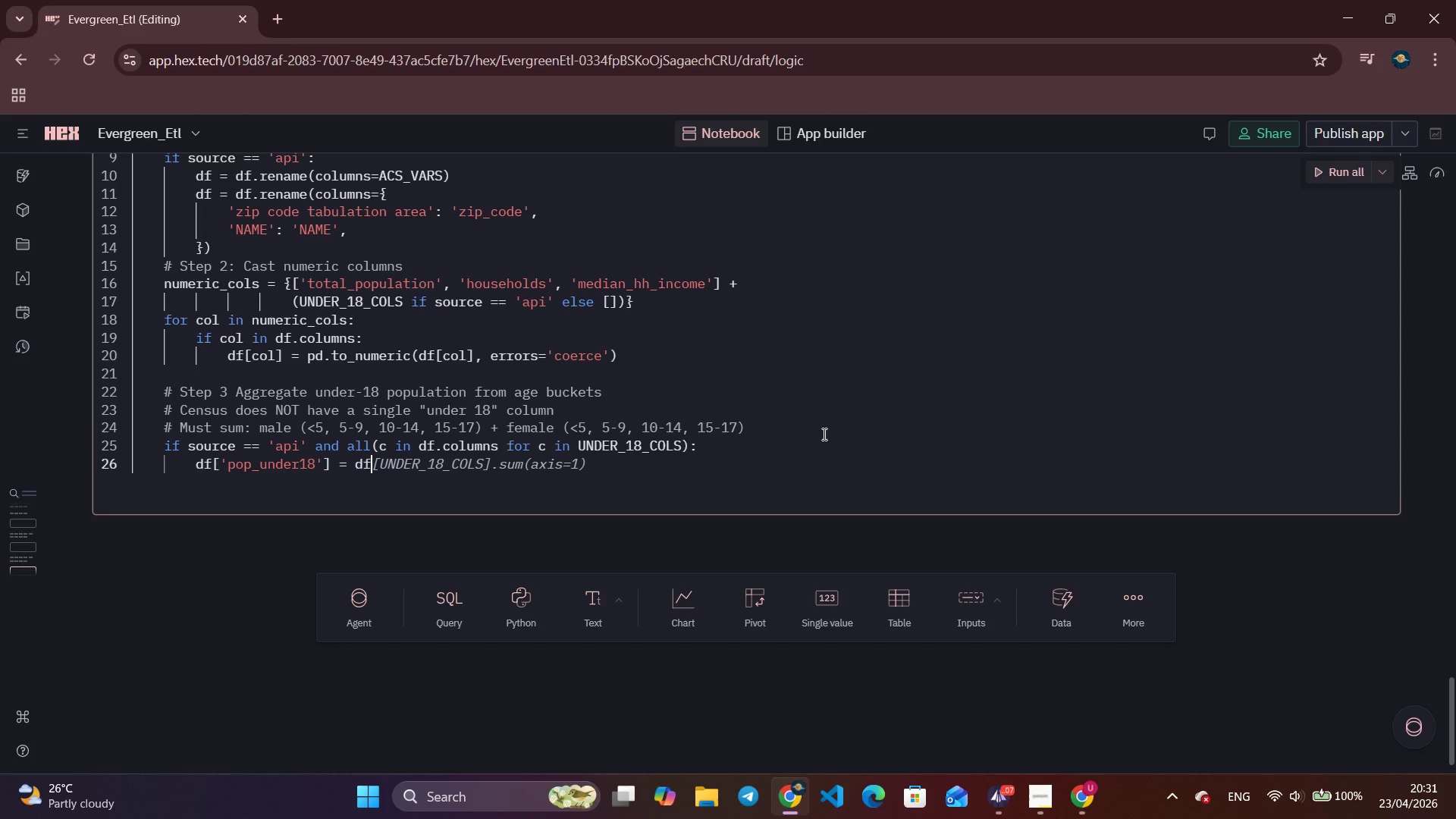 
key(Control+ArrowRight)
 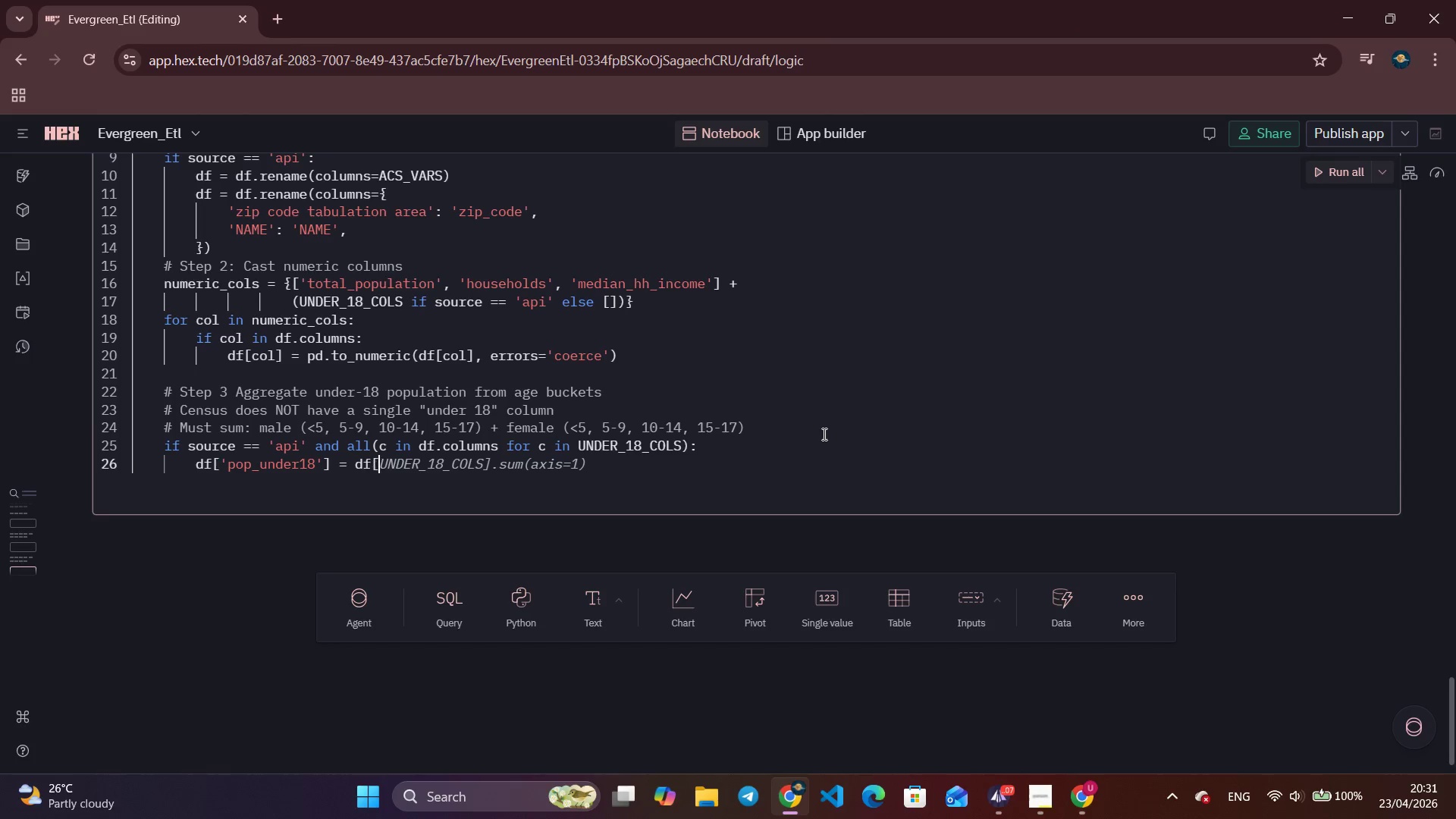 
key(Control+ArrowRight)
 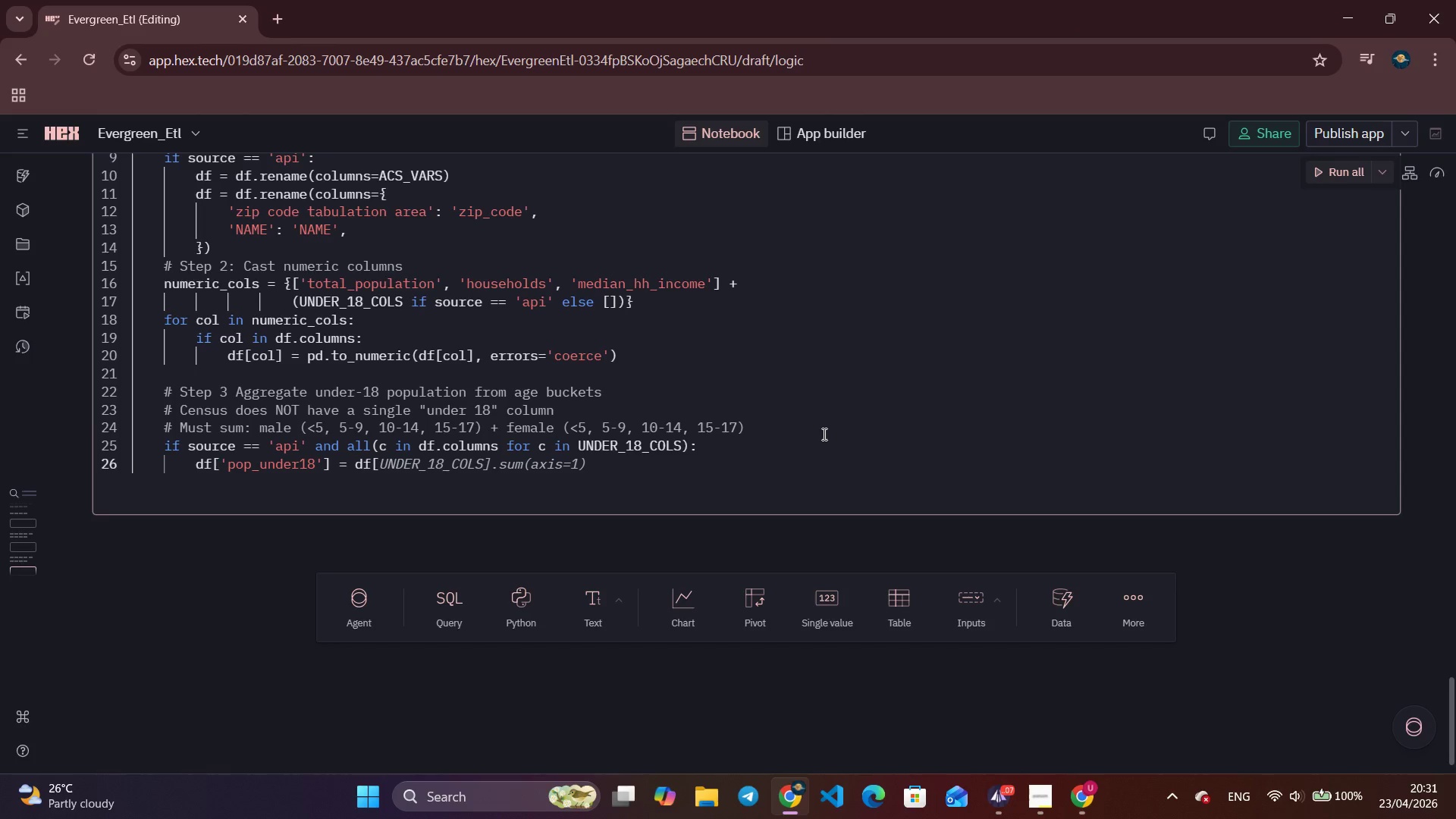 
key(Control+ArrowRight)
 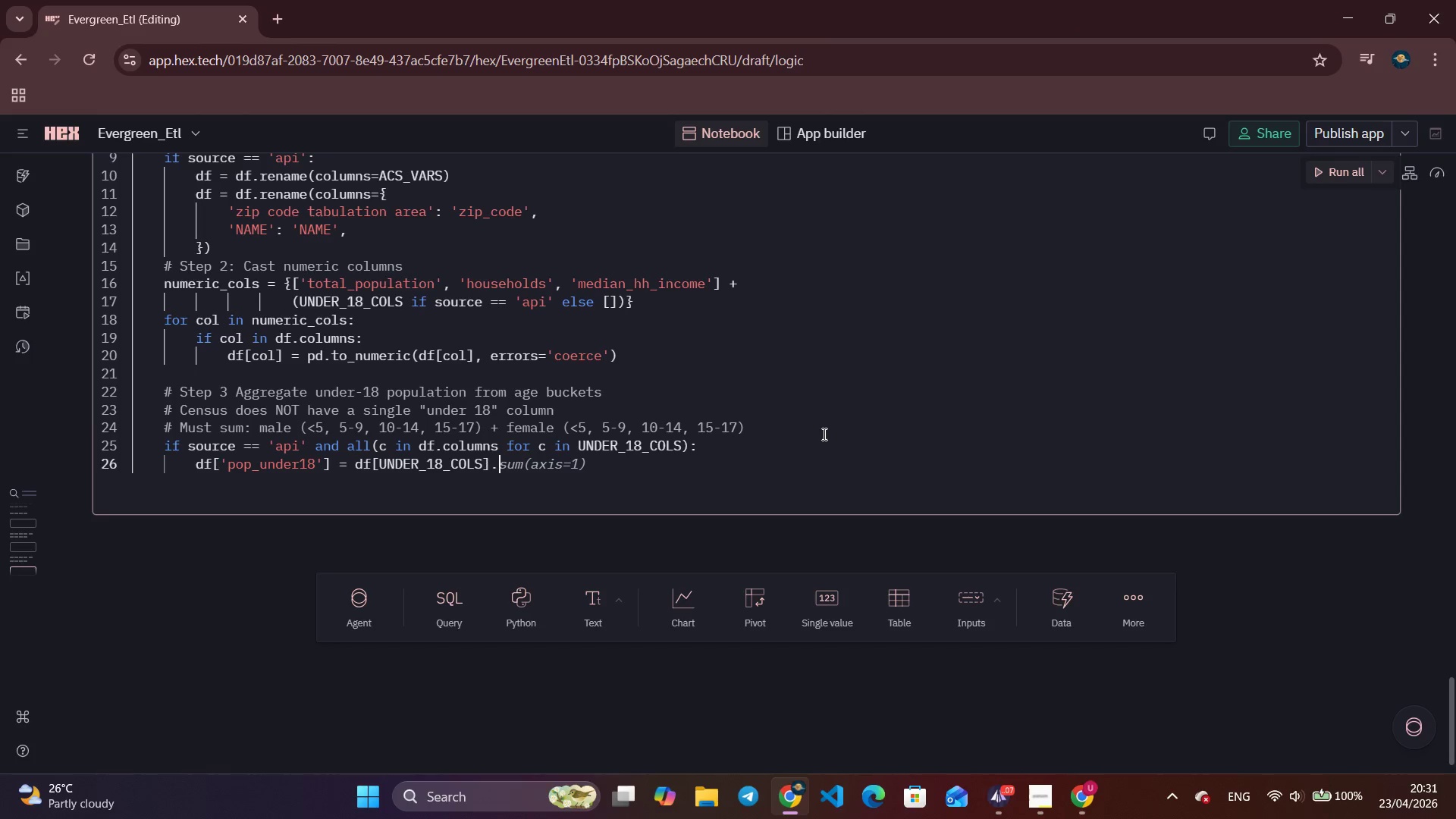 
key(Control+ArrowRight)
 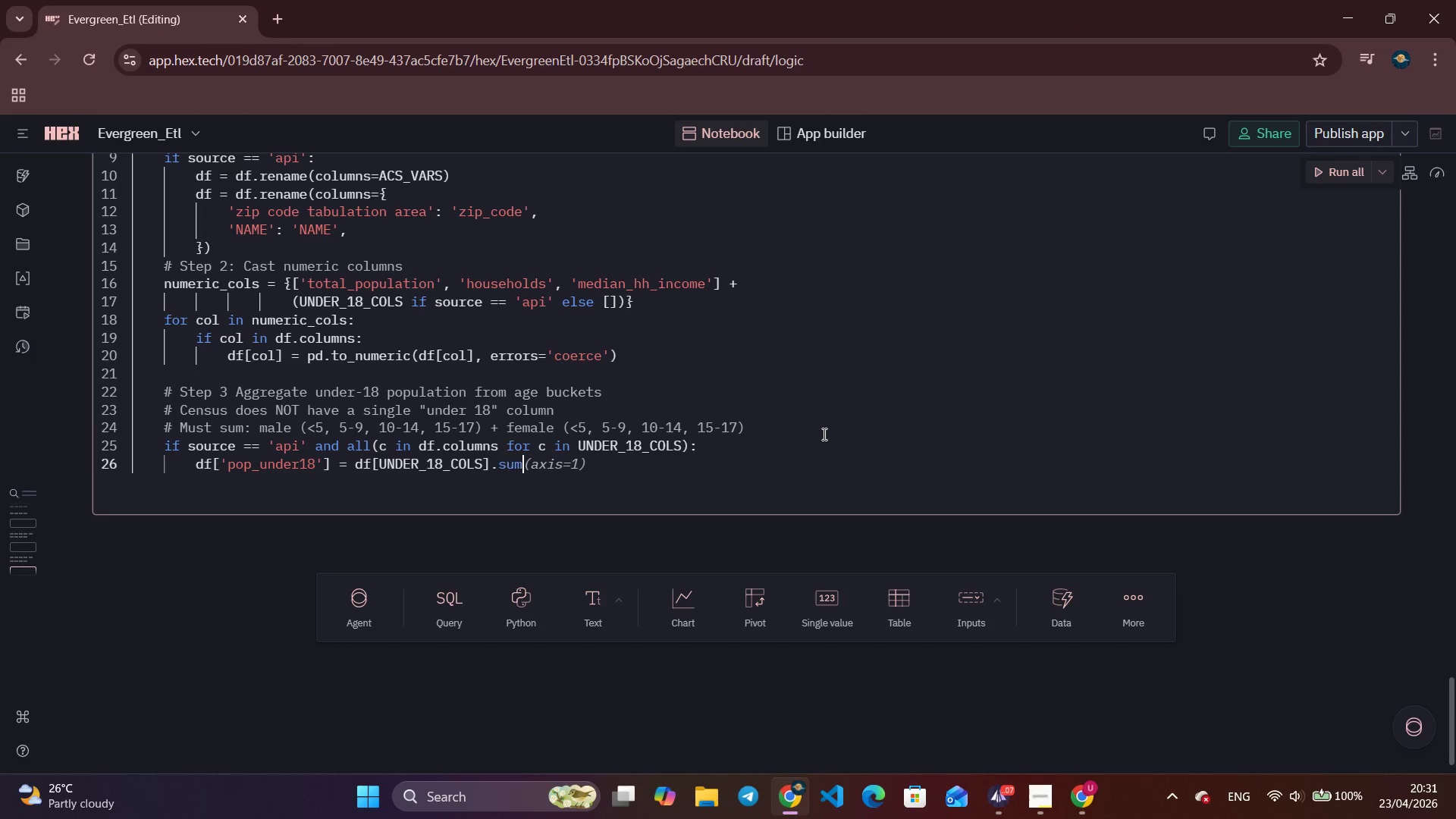 
key(Control+ArrowRight)
 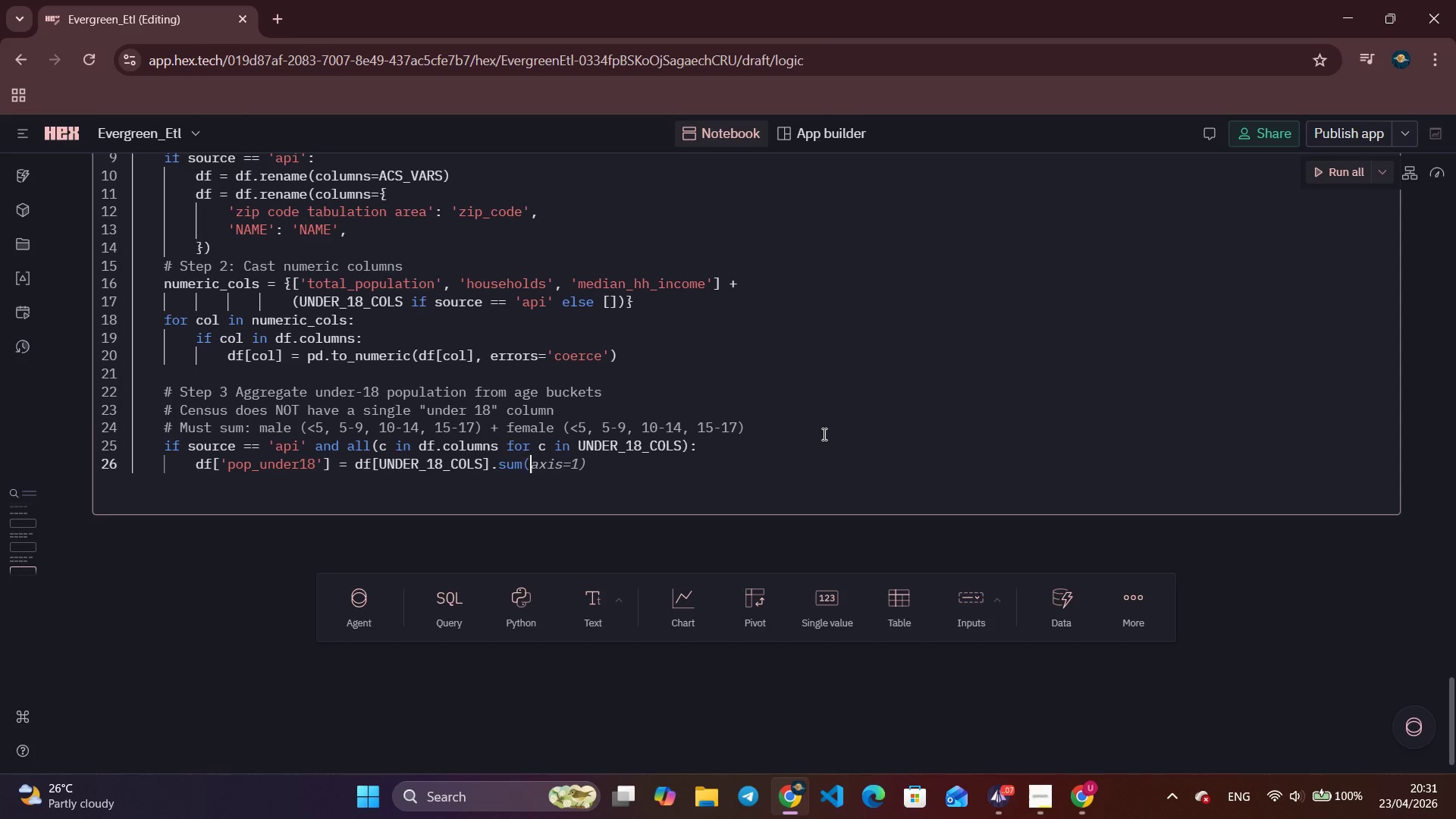 
key(Control+ArrowRight)
 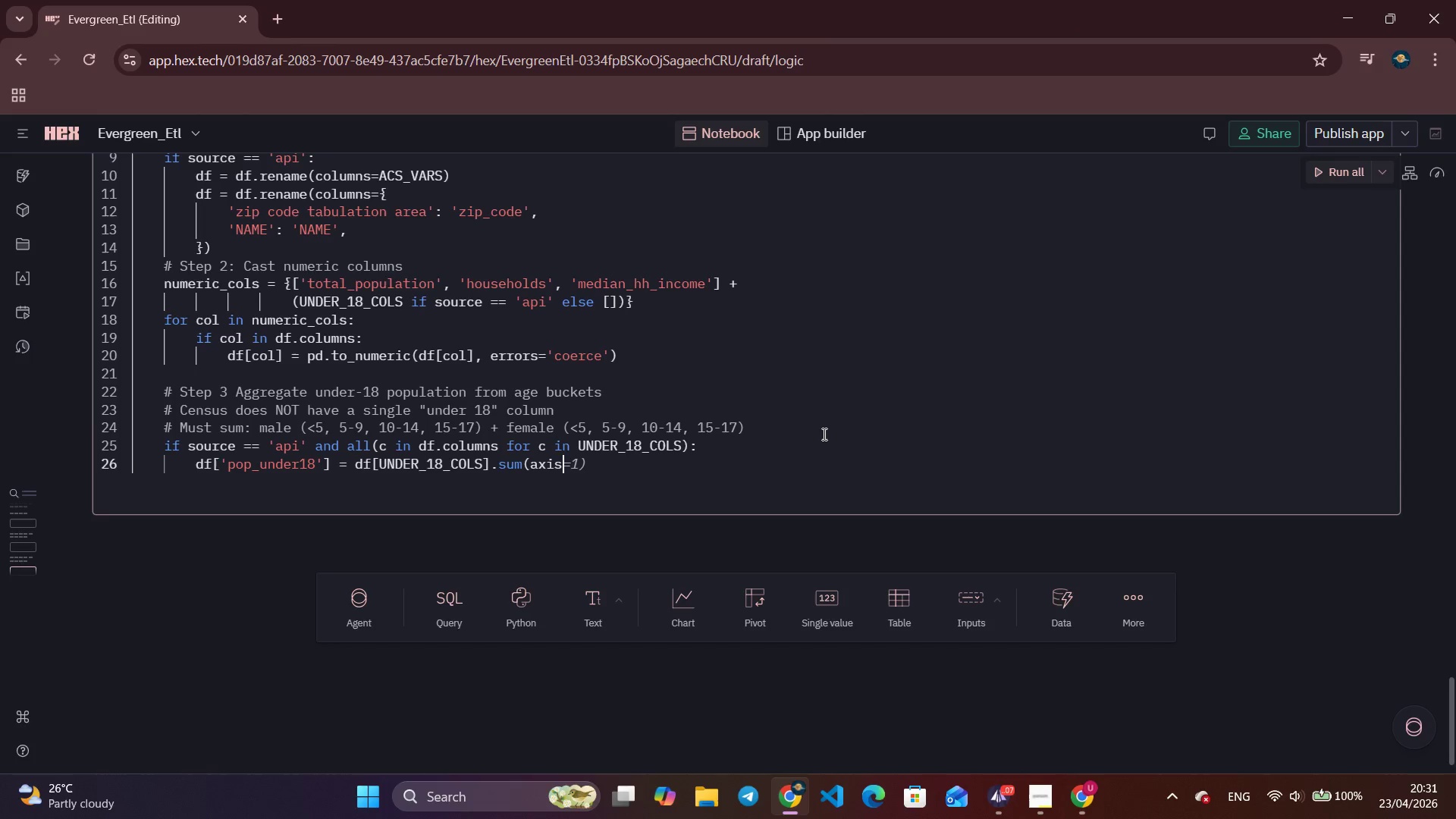 
key(Control+ArrowRight)
 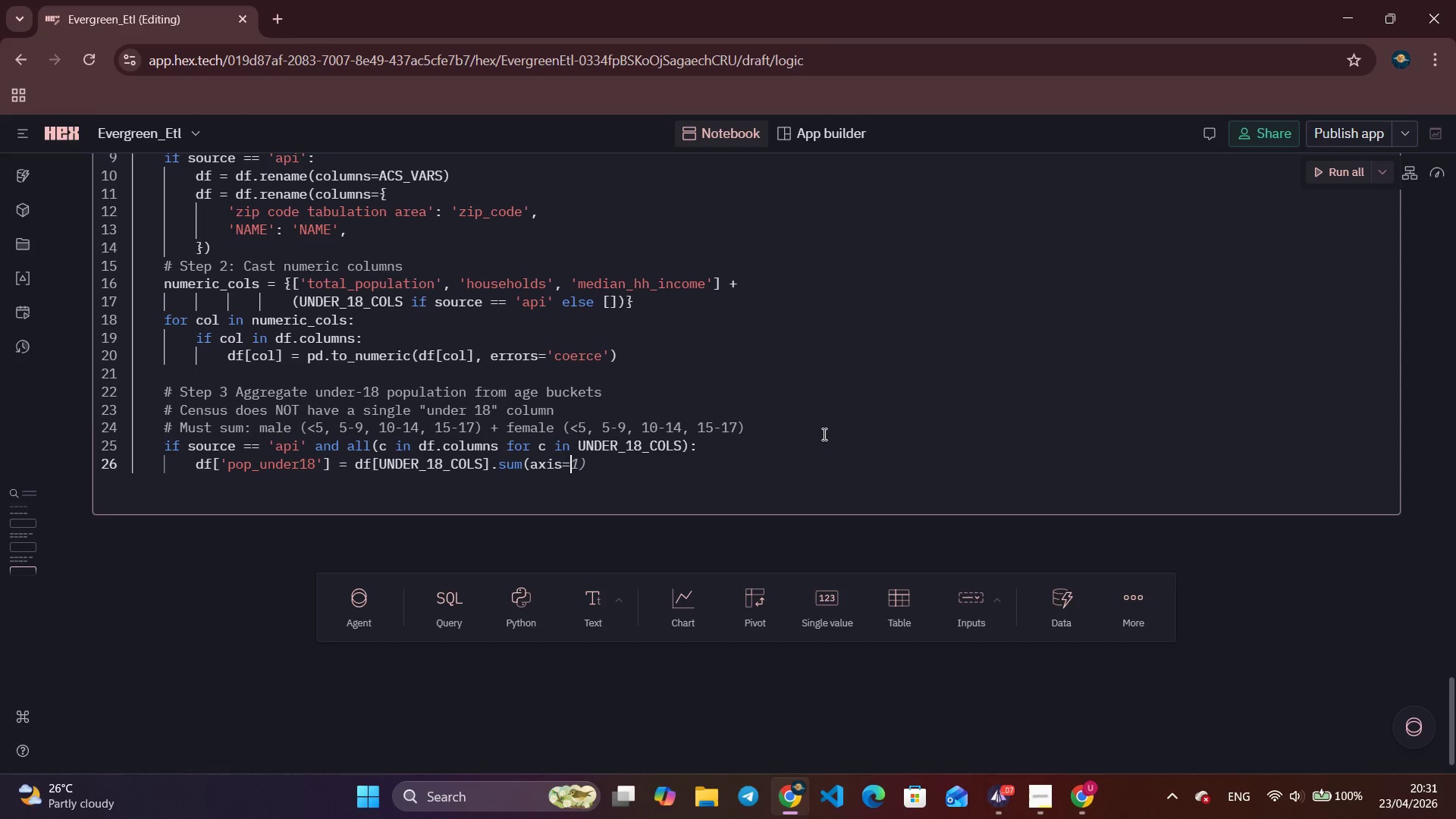 
key(Control+ArrowRight)
 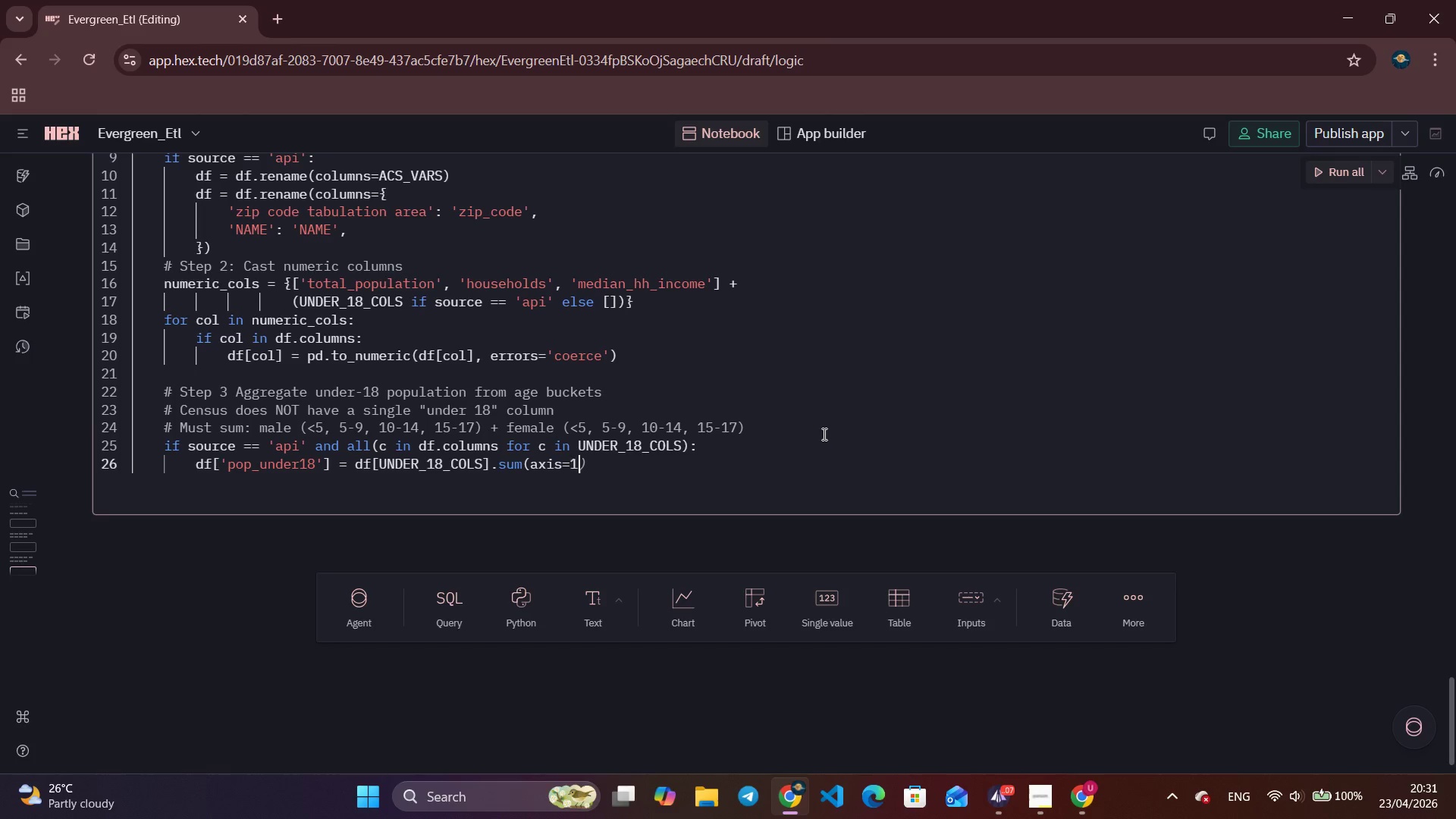 
key(Control+ArrowRight)
 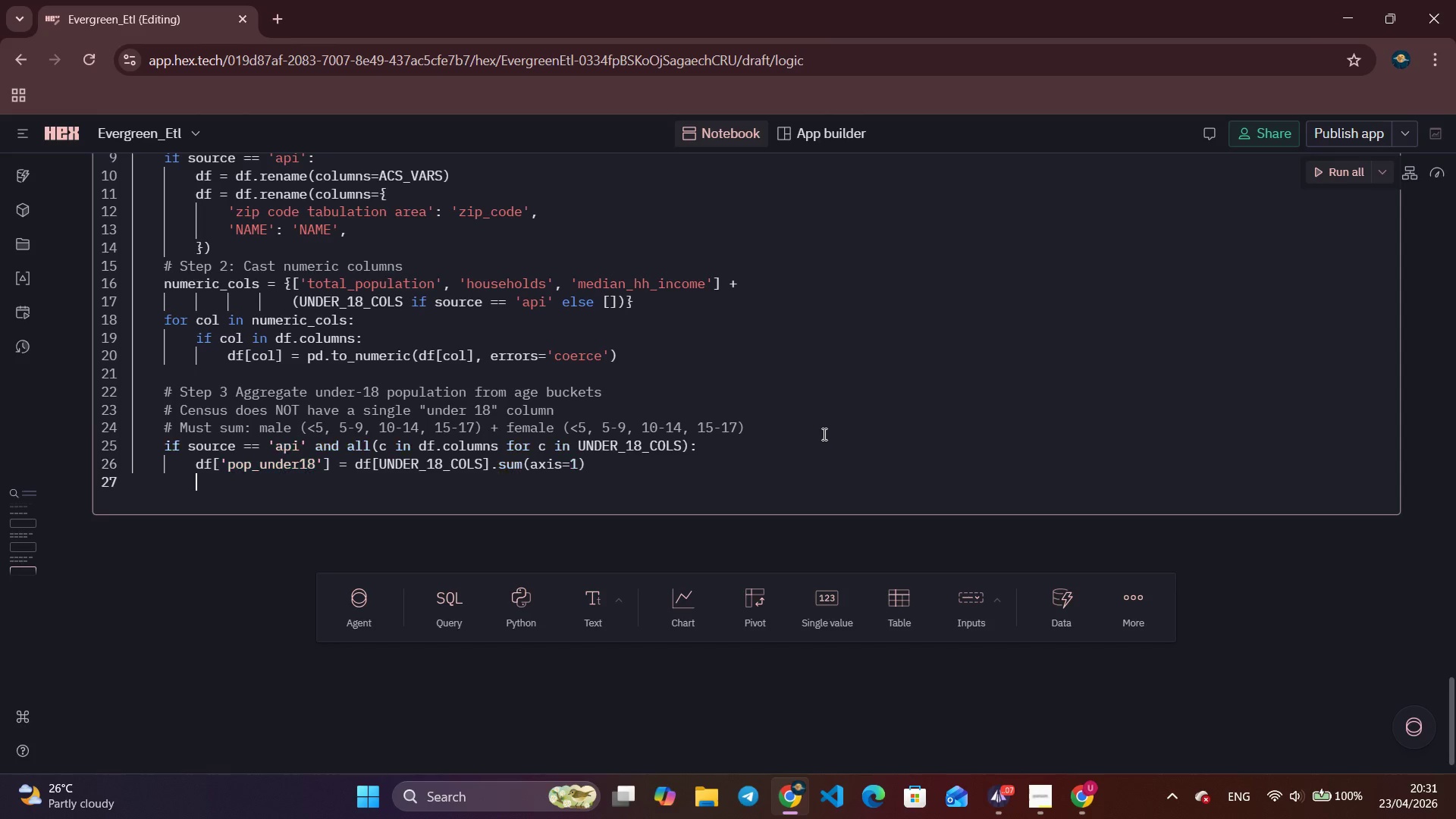 
key(Control+ArrowRight)
 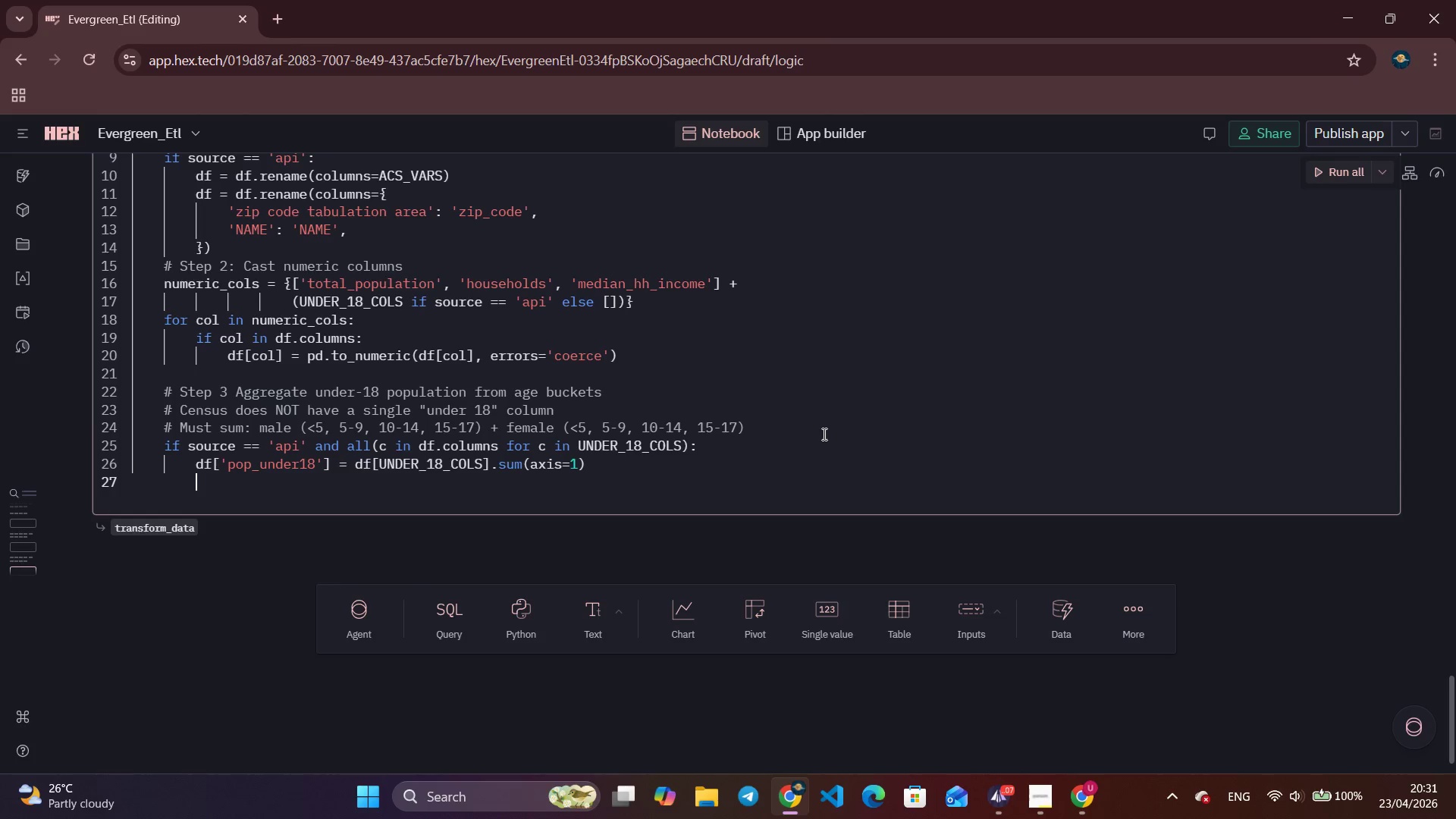 
wait(10.03)
 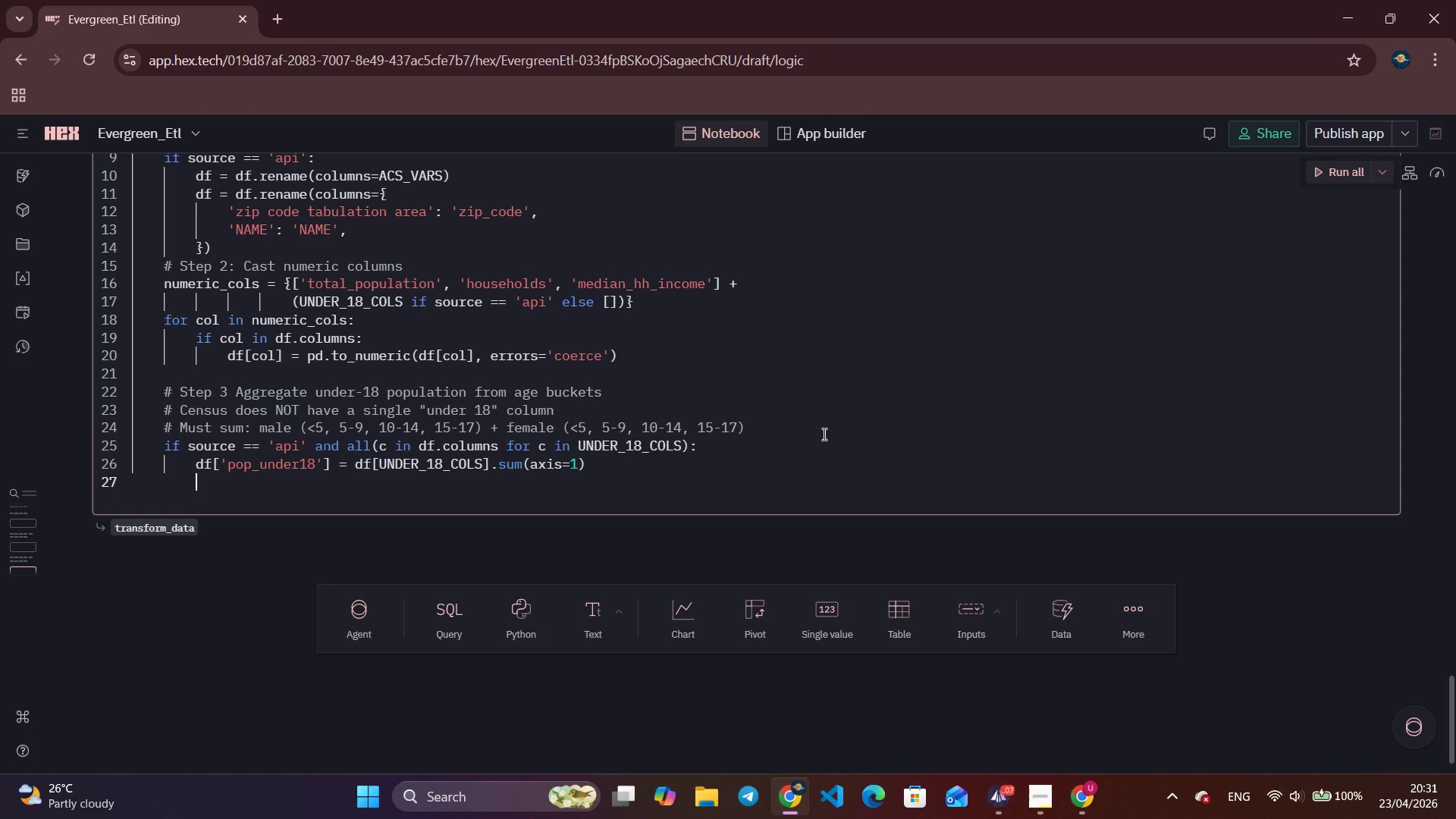 
type(df = df.drop(columns=UNDER)
key(Tab)
 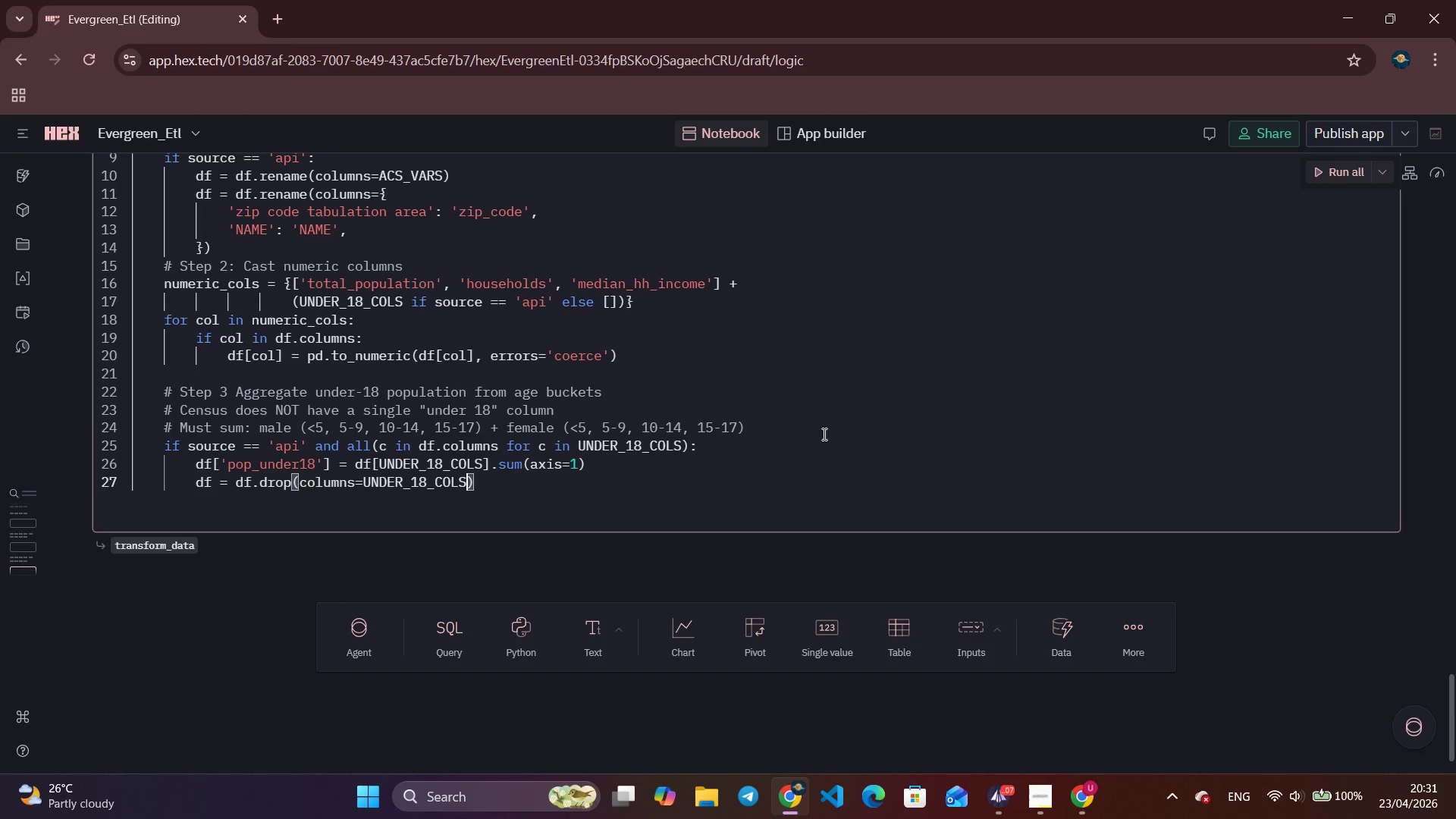 
key(ArrowRight)
 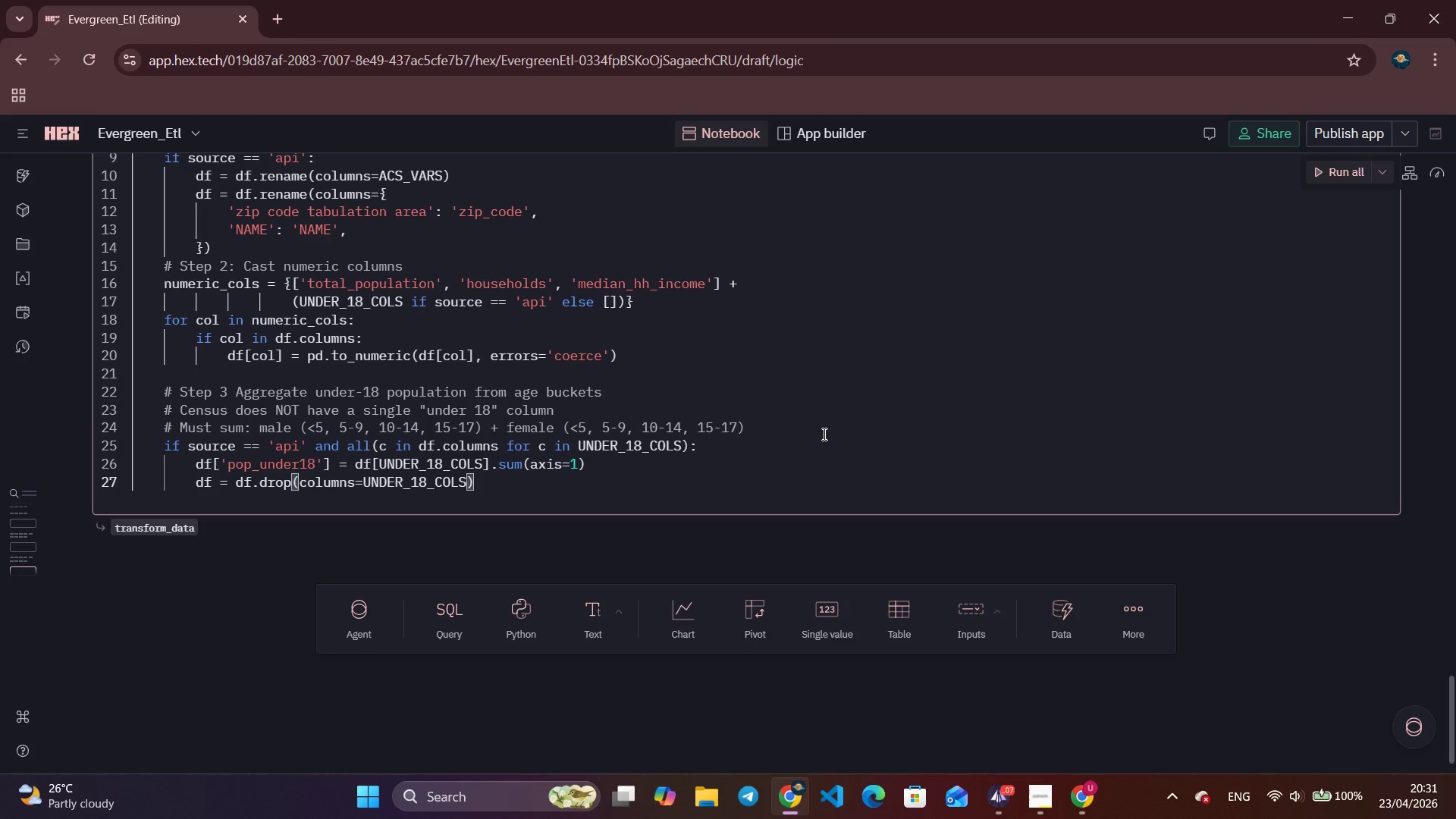 
key(Enter)
 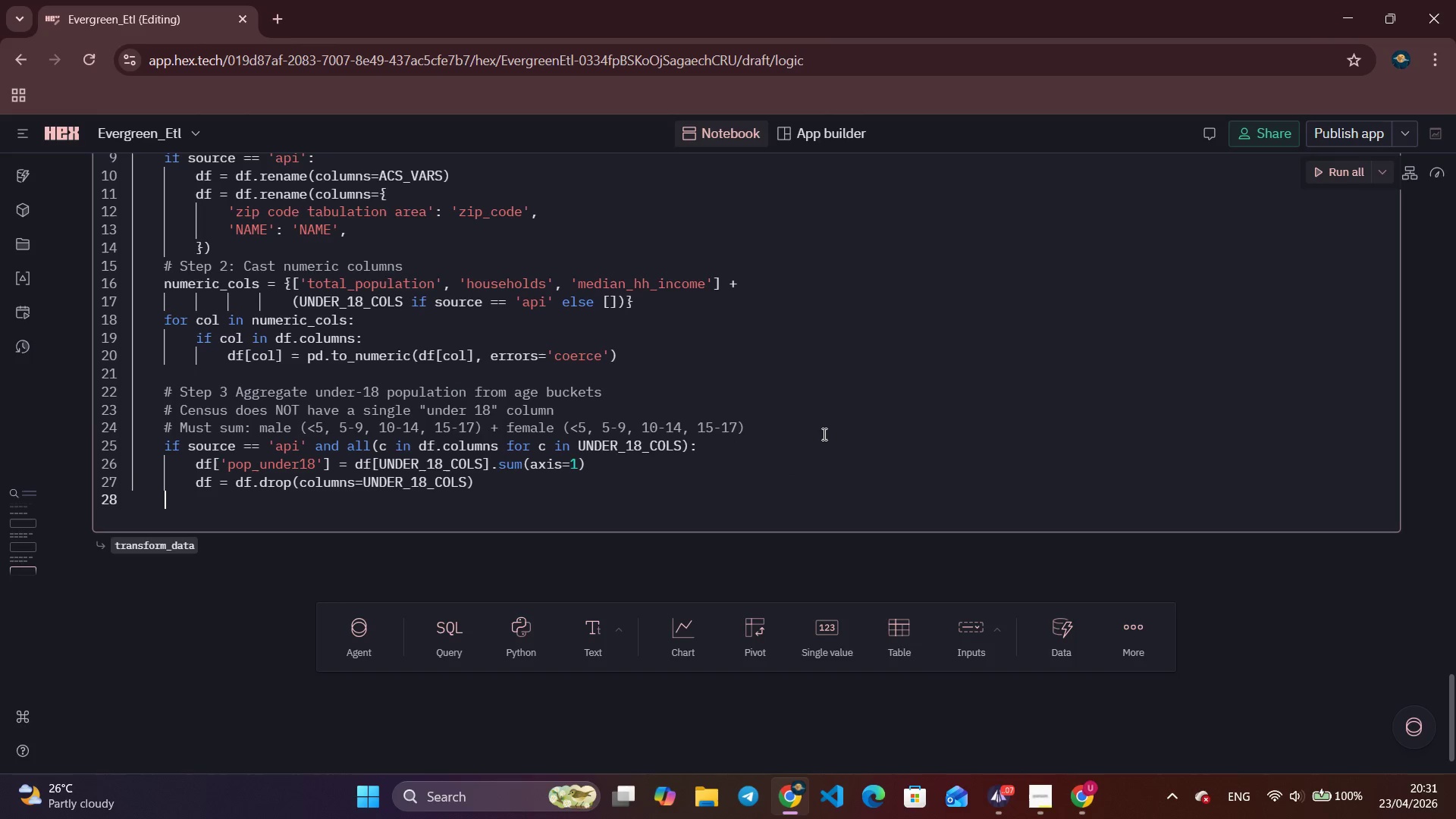 
key(Backspace)
type(ELI)
key(Backspace)
key(Backspace)
key(Backspace)
type(elid)
key(Backspace)
type(f 'pop_under18)
 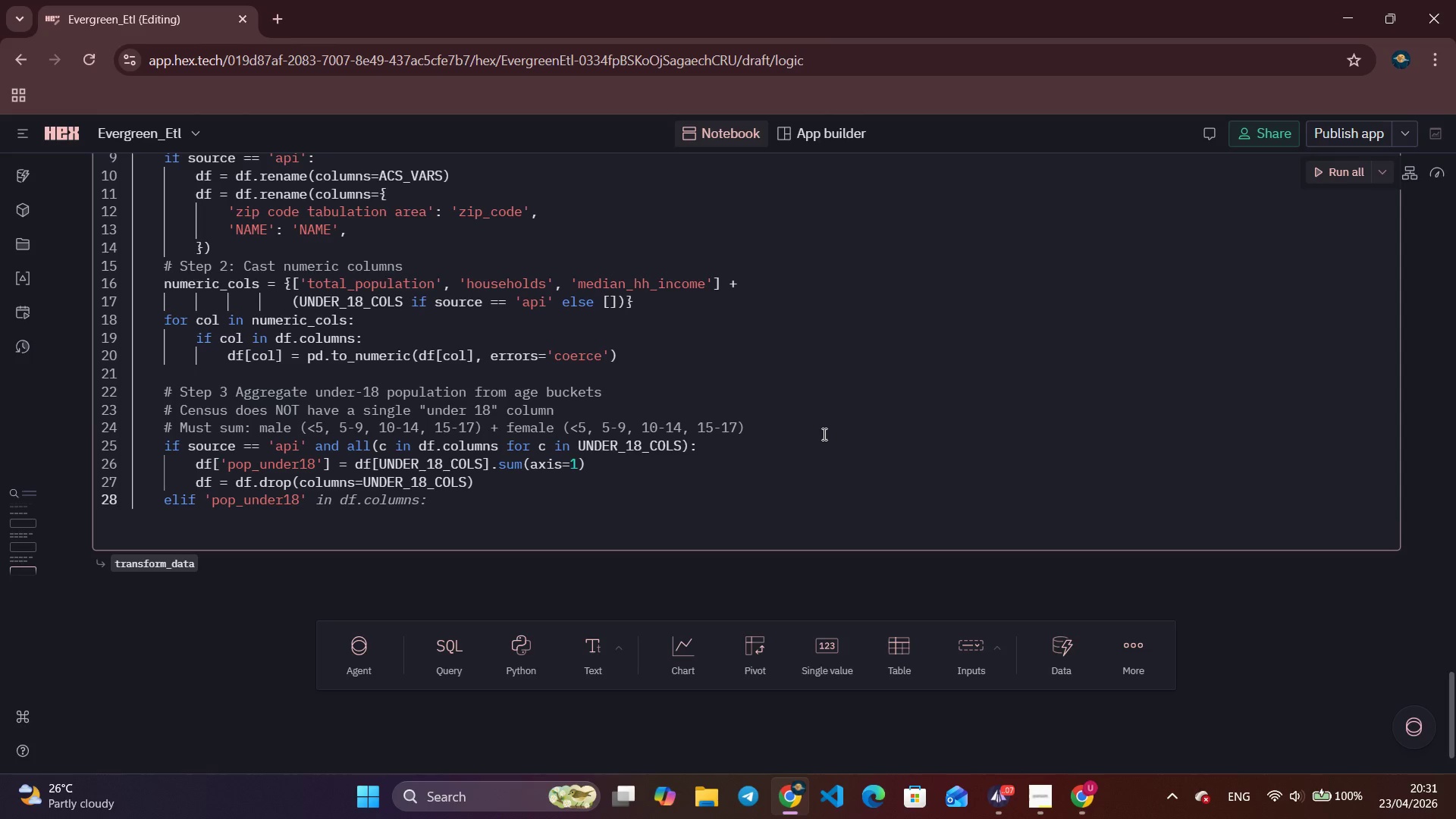 
key(ArrowRight)
 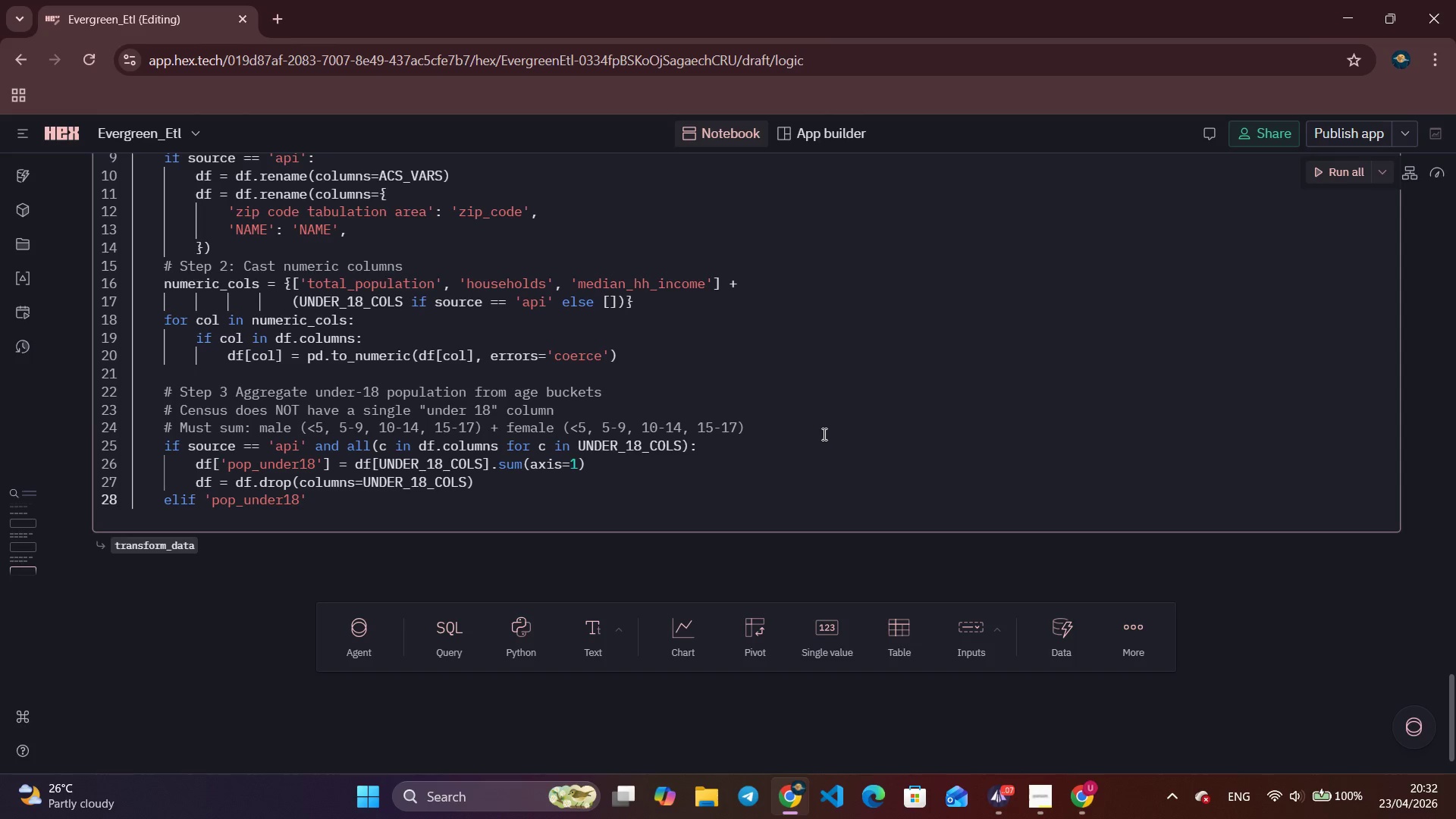 
type( not in df.columns:)
 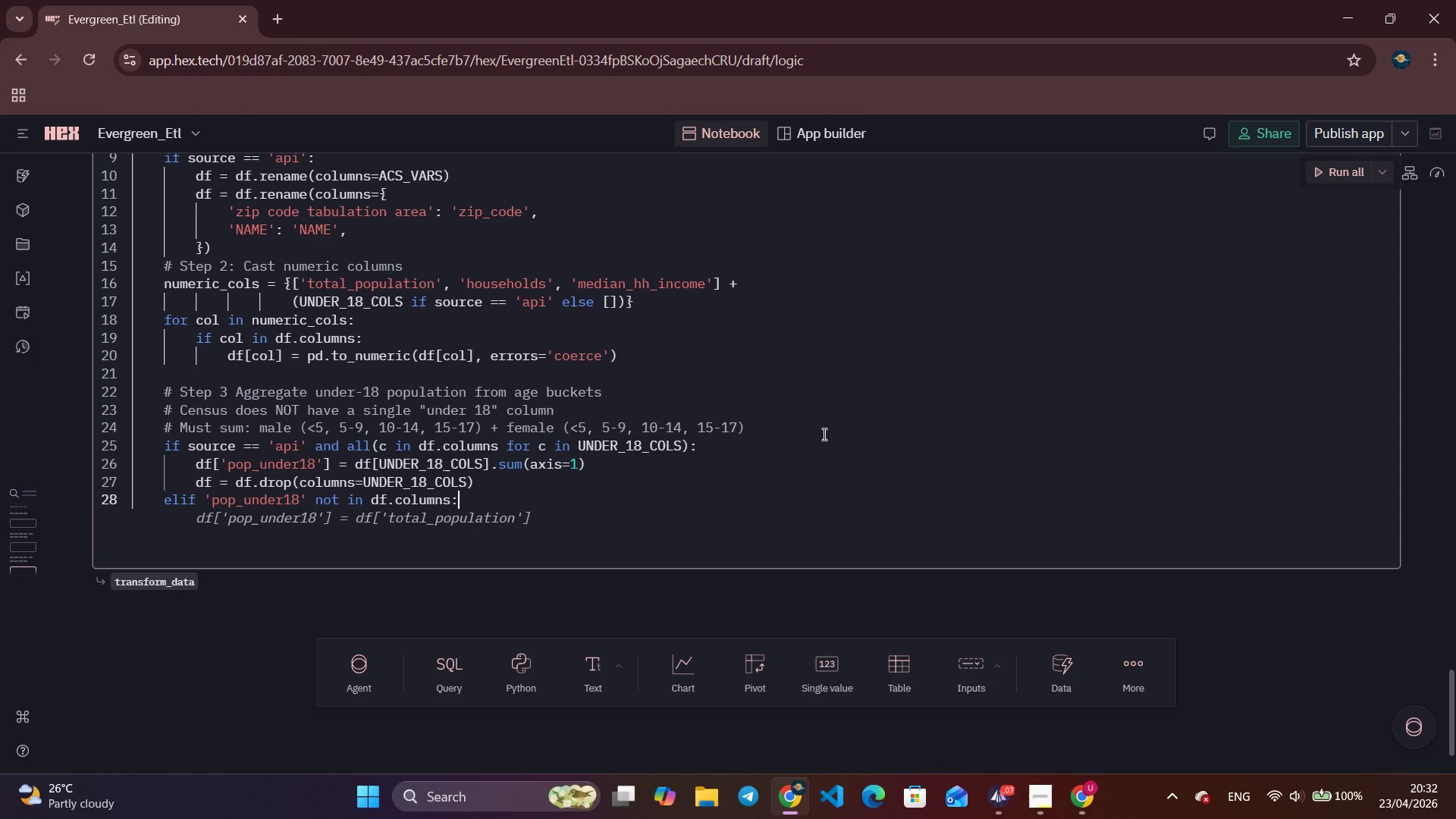 
key(Enter)
 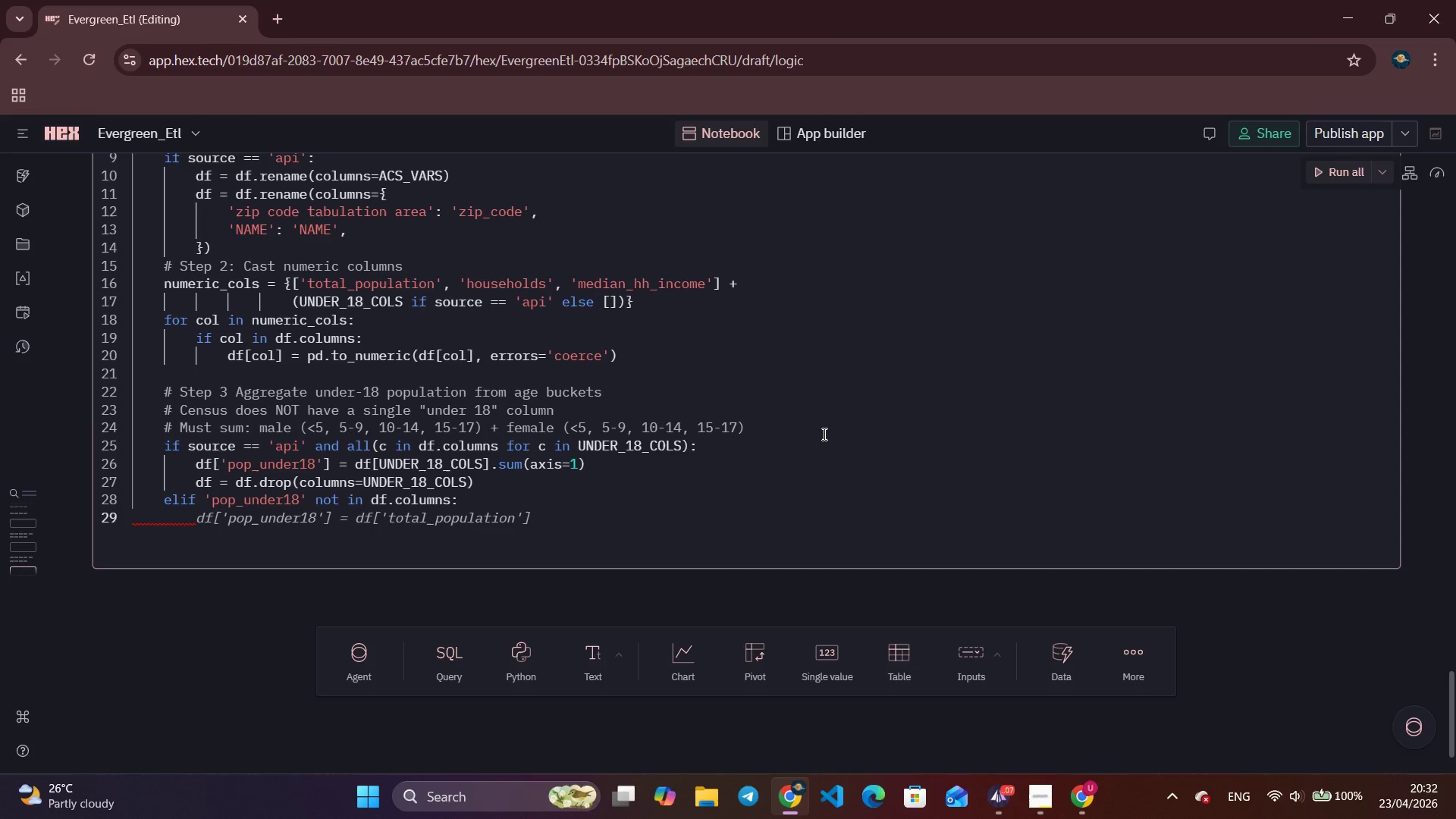 
wait(31.05)
 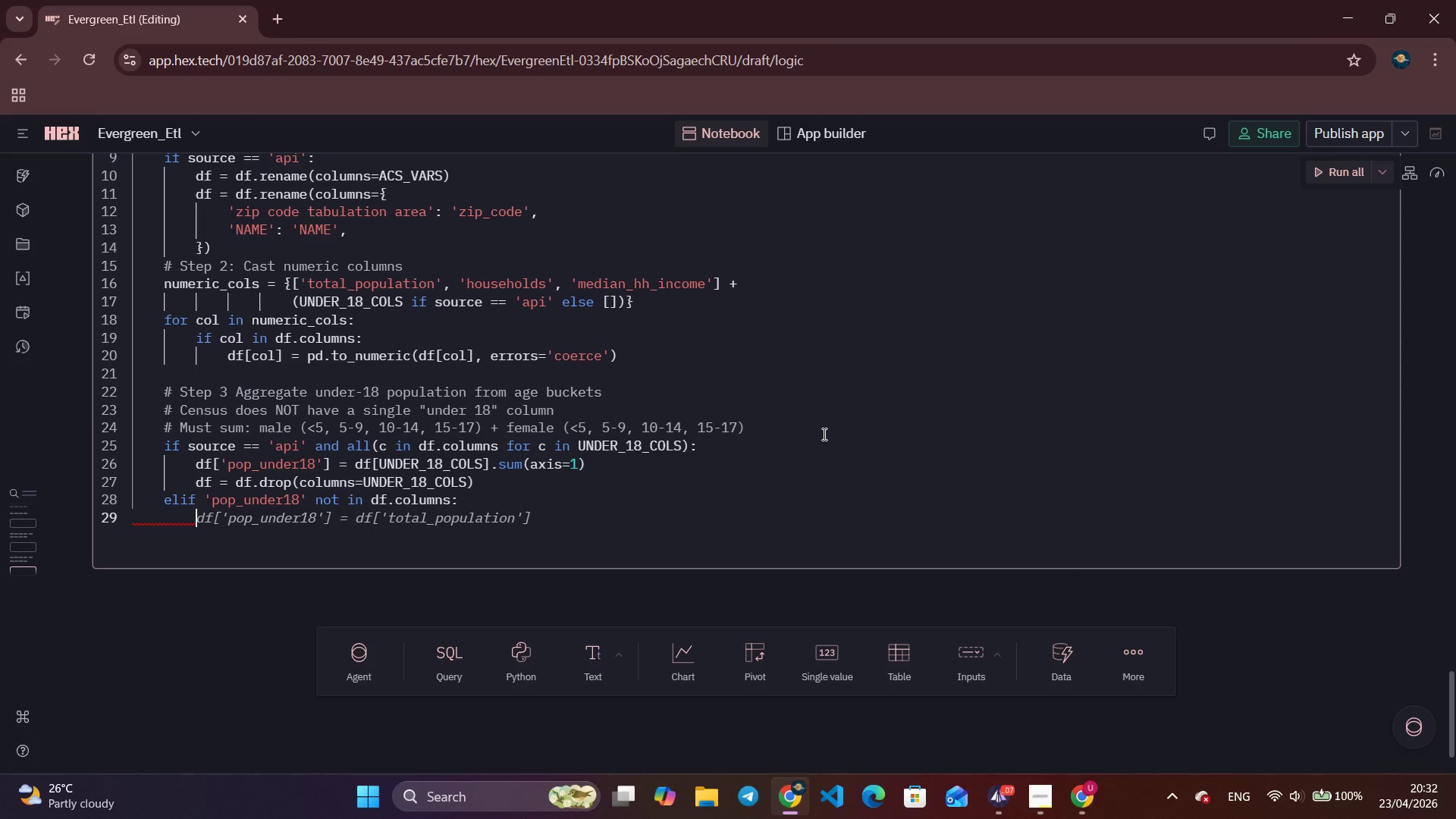 
key(Alt+Tab)
 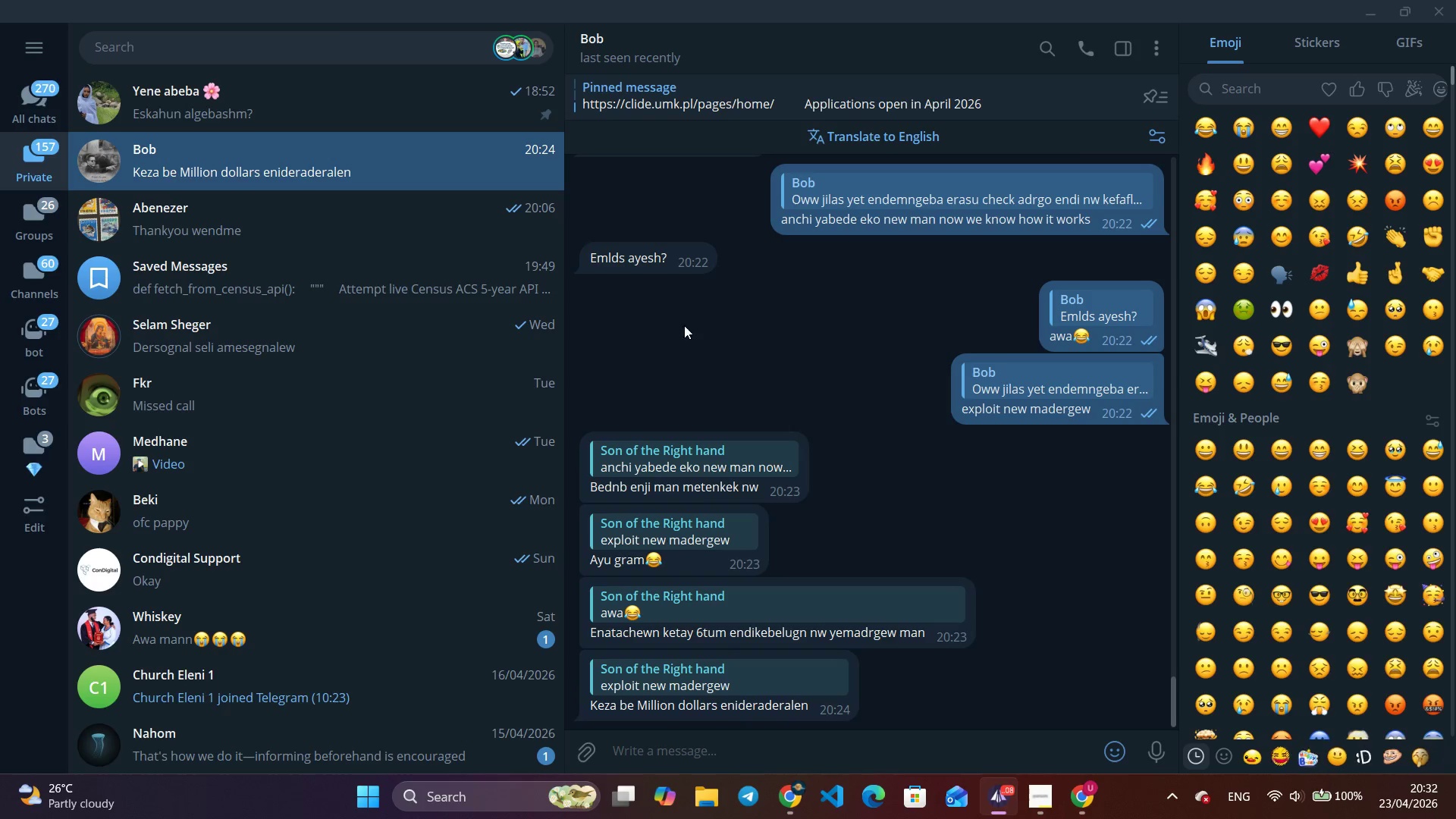 
left_click([502, 212])
 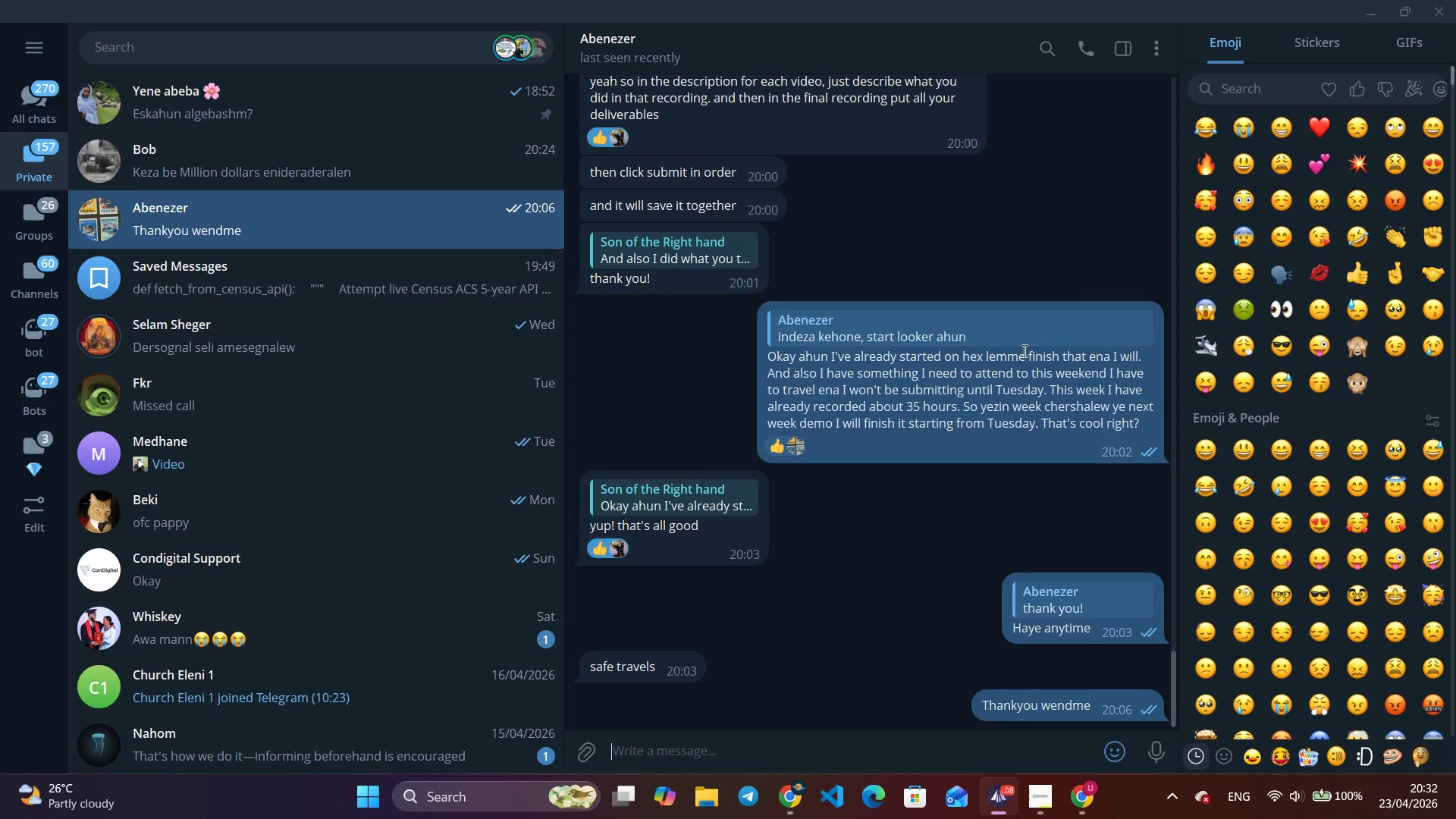 
scroll: coordinate [1044, 343], scroll_direction: up, amount: 28.0
 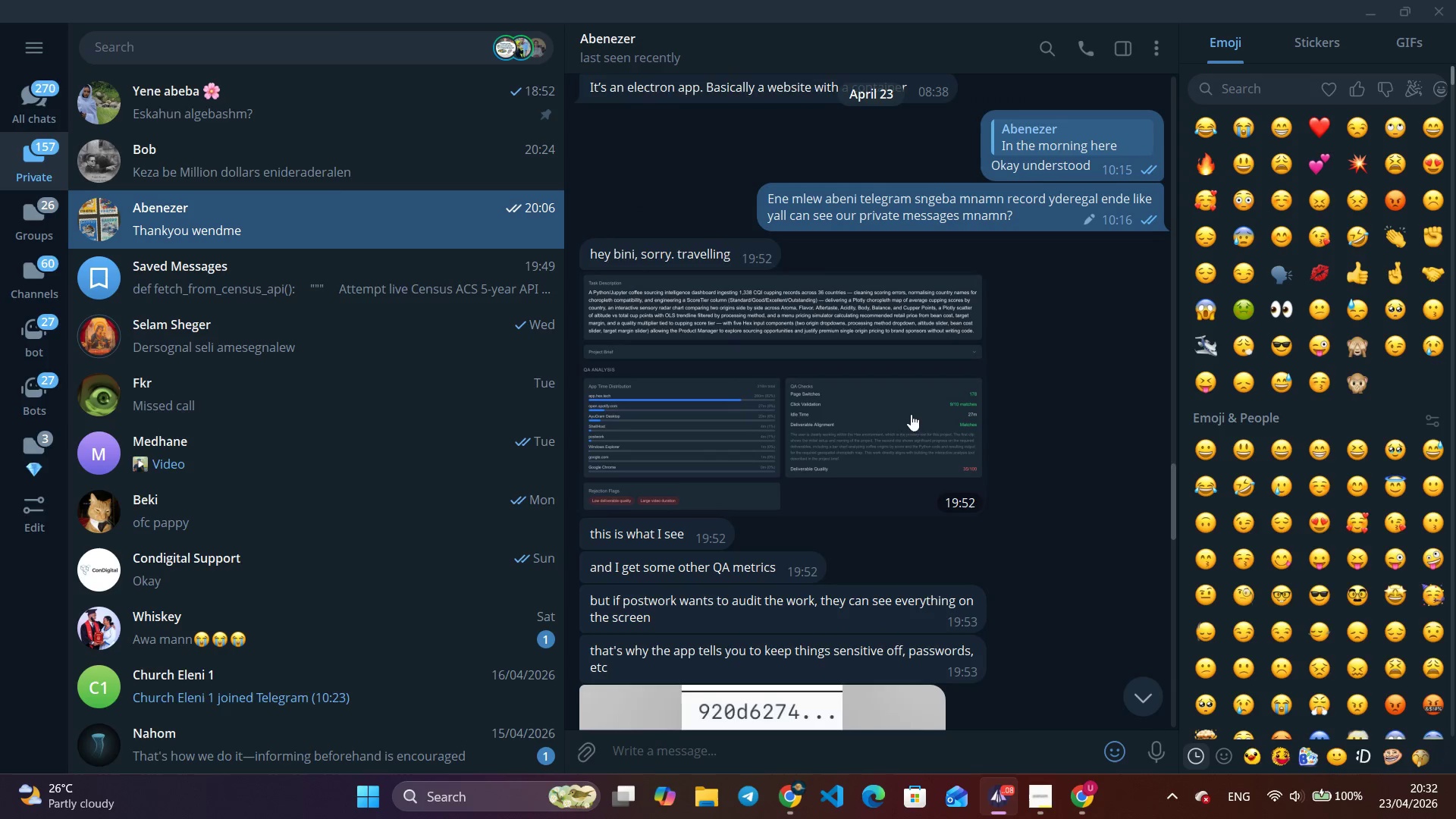 
left_click([774, 428])
 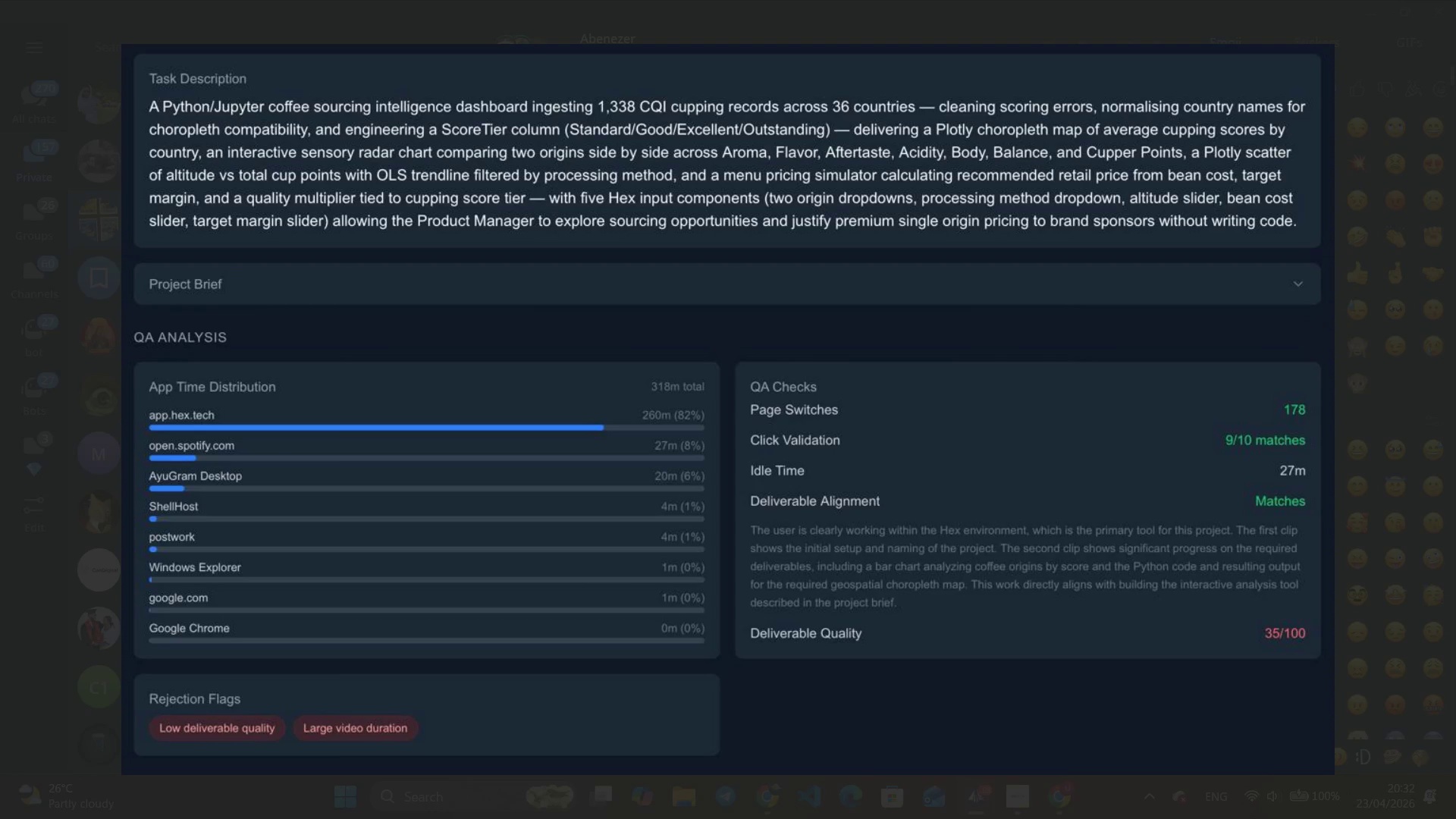 
wait(13.75)
 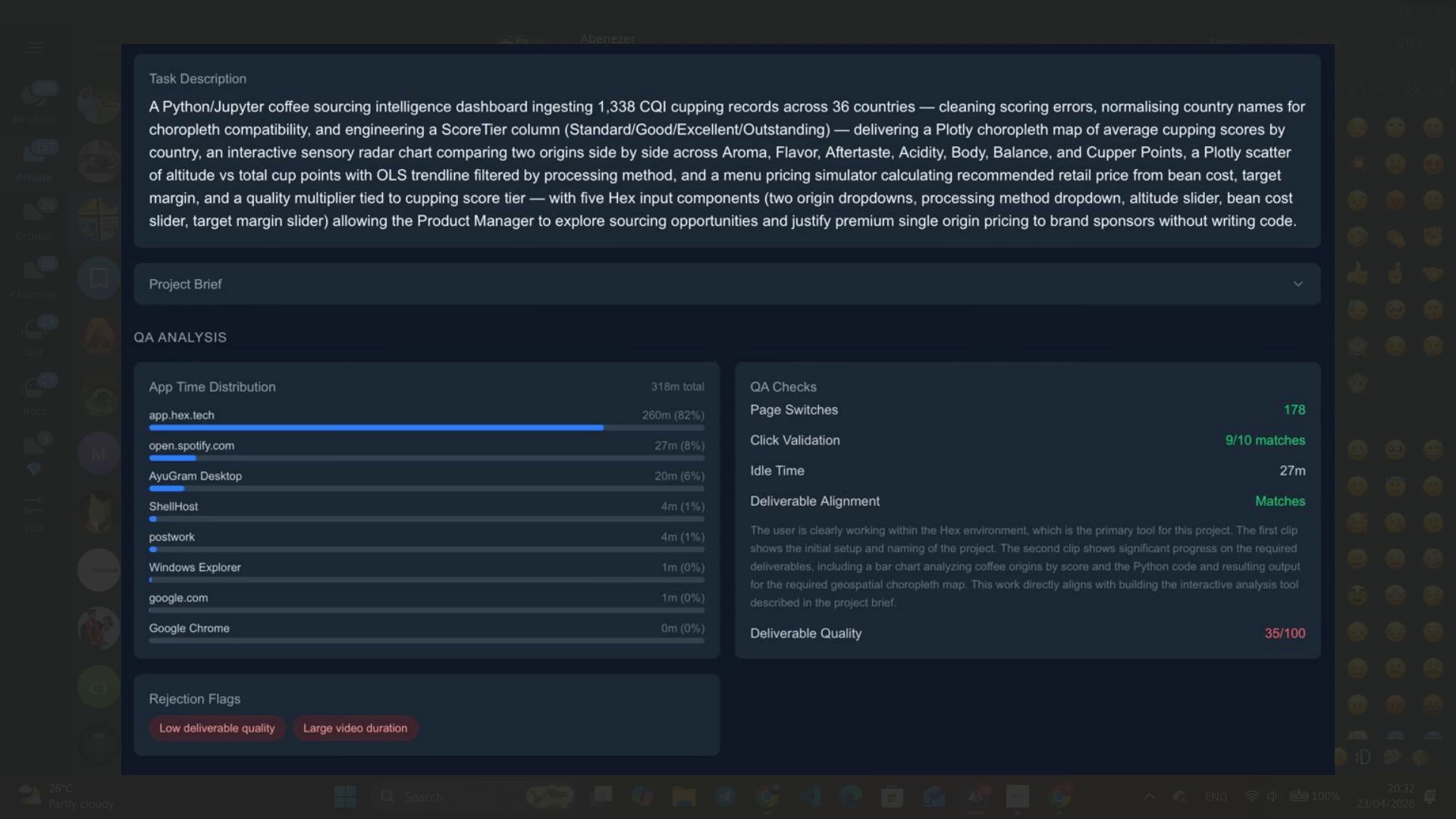 
key(Alt+Tab)
 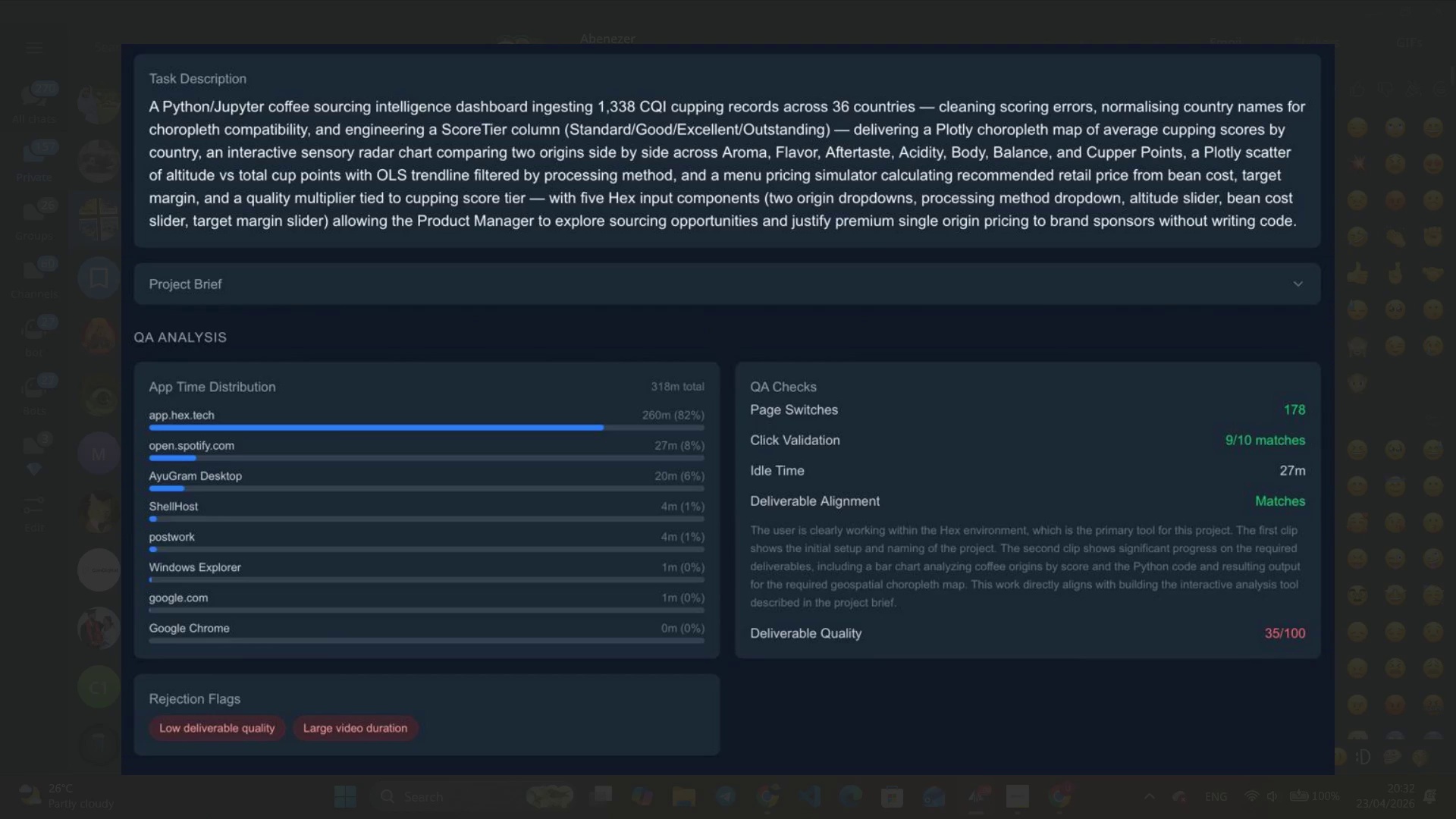 
key(Alt+Tab)
 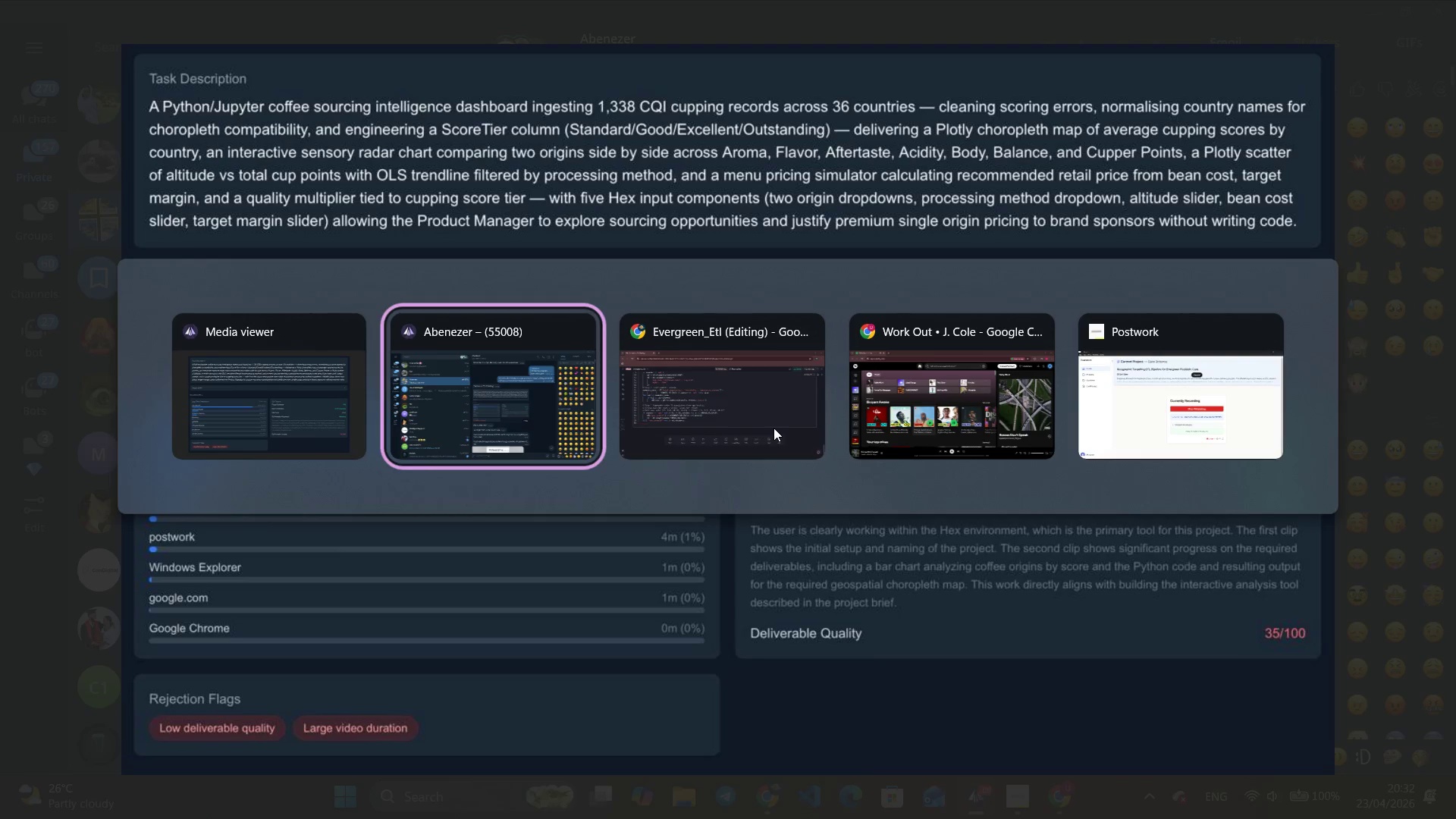 
key(Alt+Tab)
 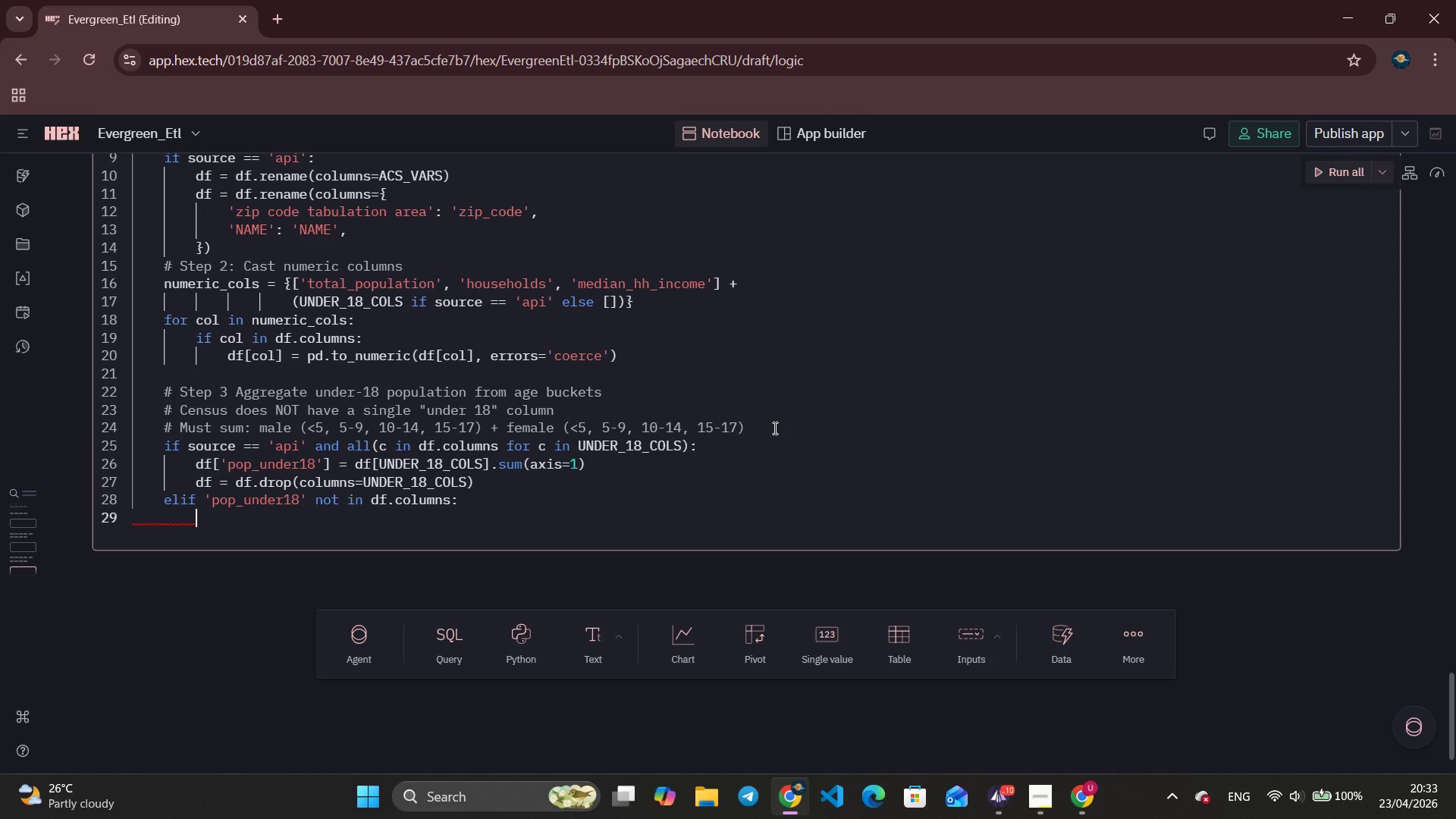 
wait(55.61)
 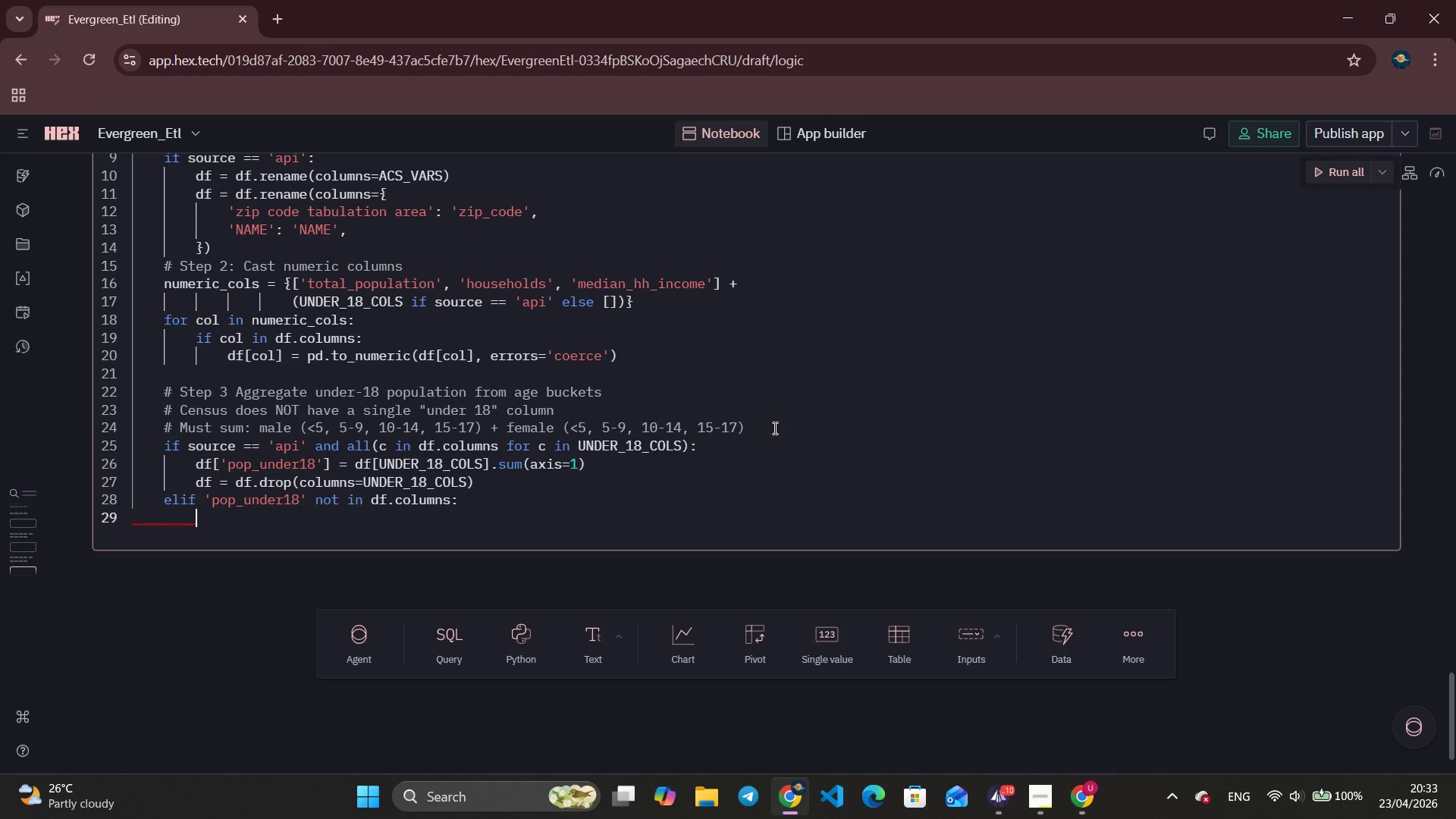 
type(df[')
 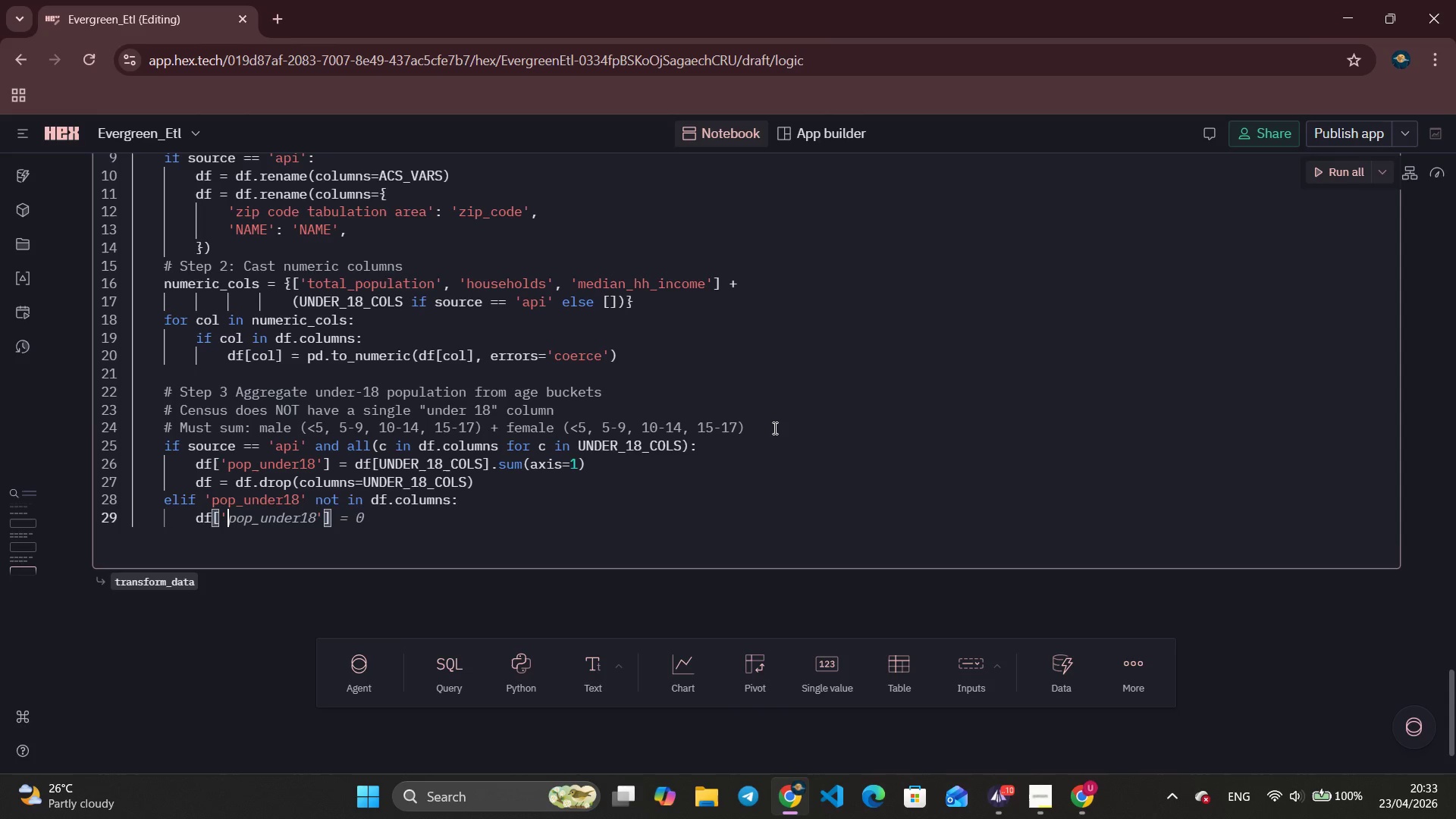 
wait(6.45)
 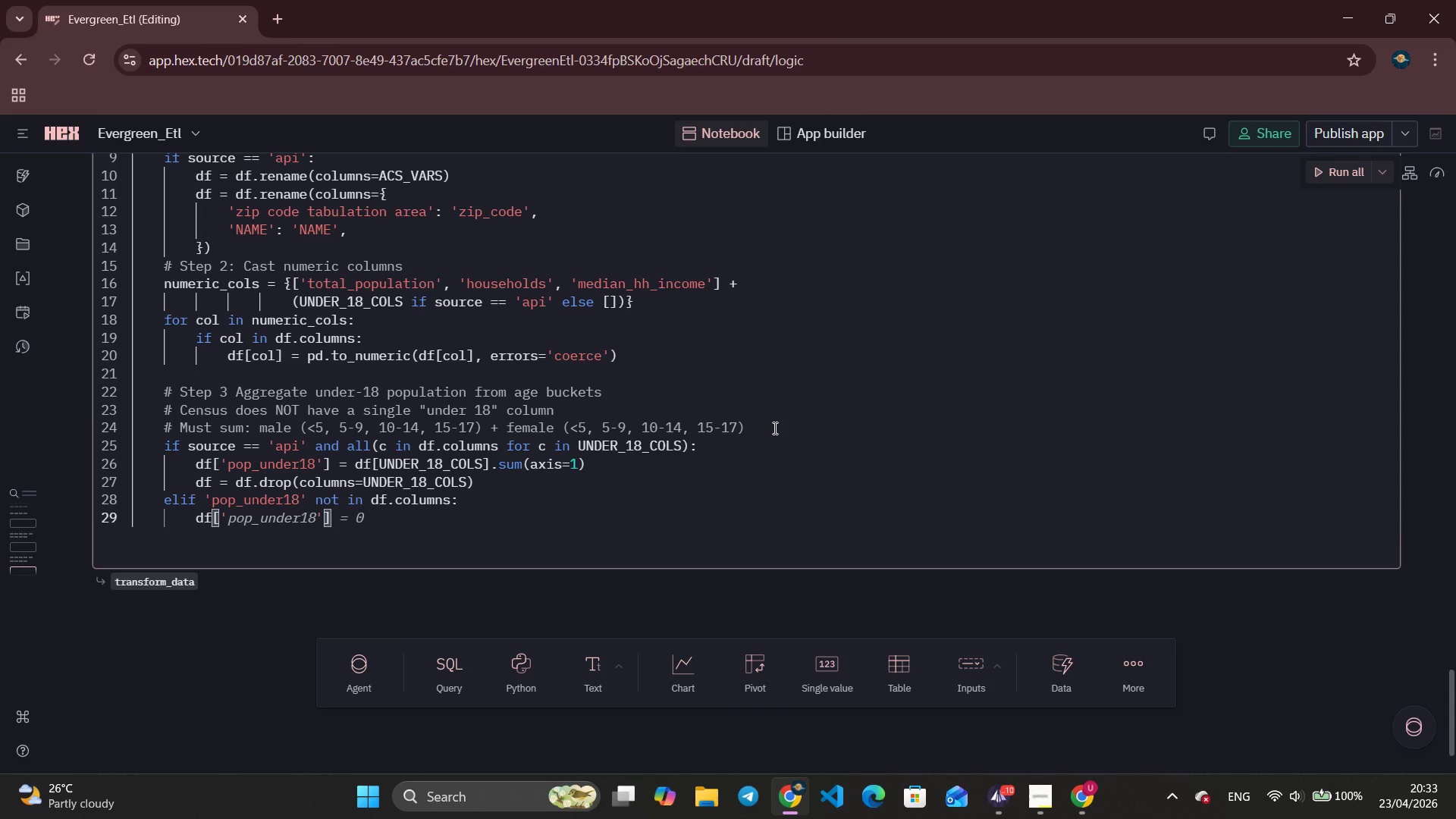 
key(Control+ArrowRight)
 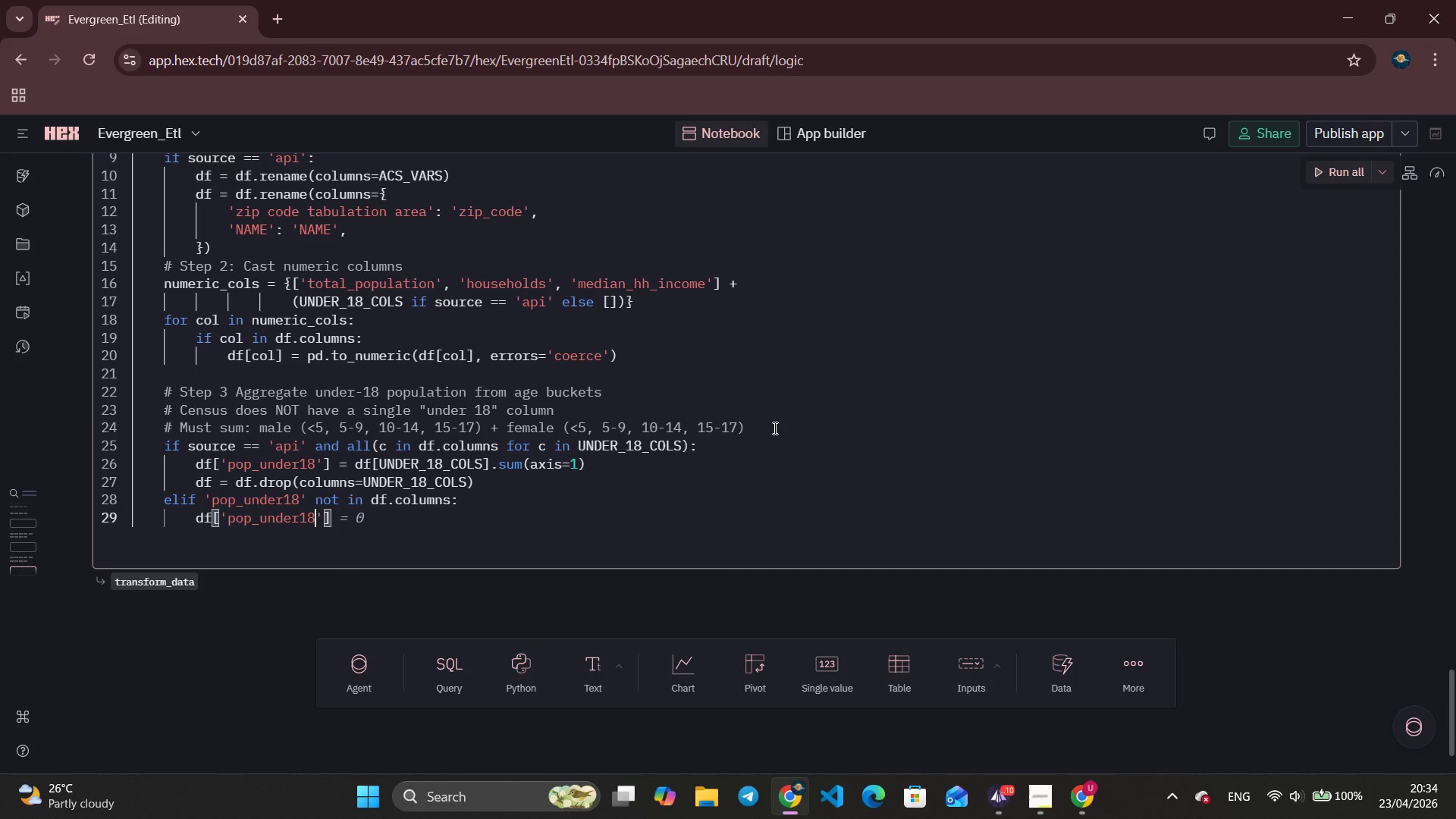 
key(Control+ArrowRight)
 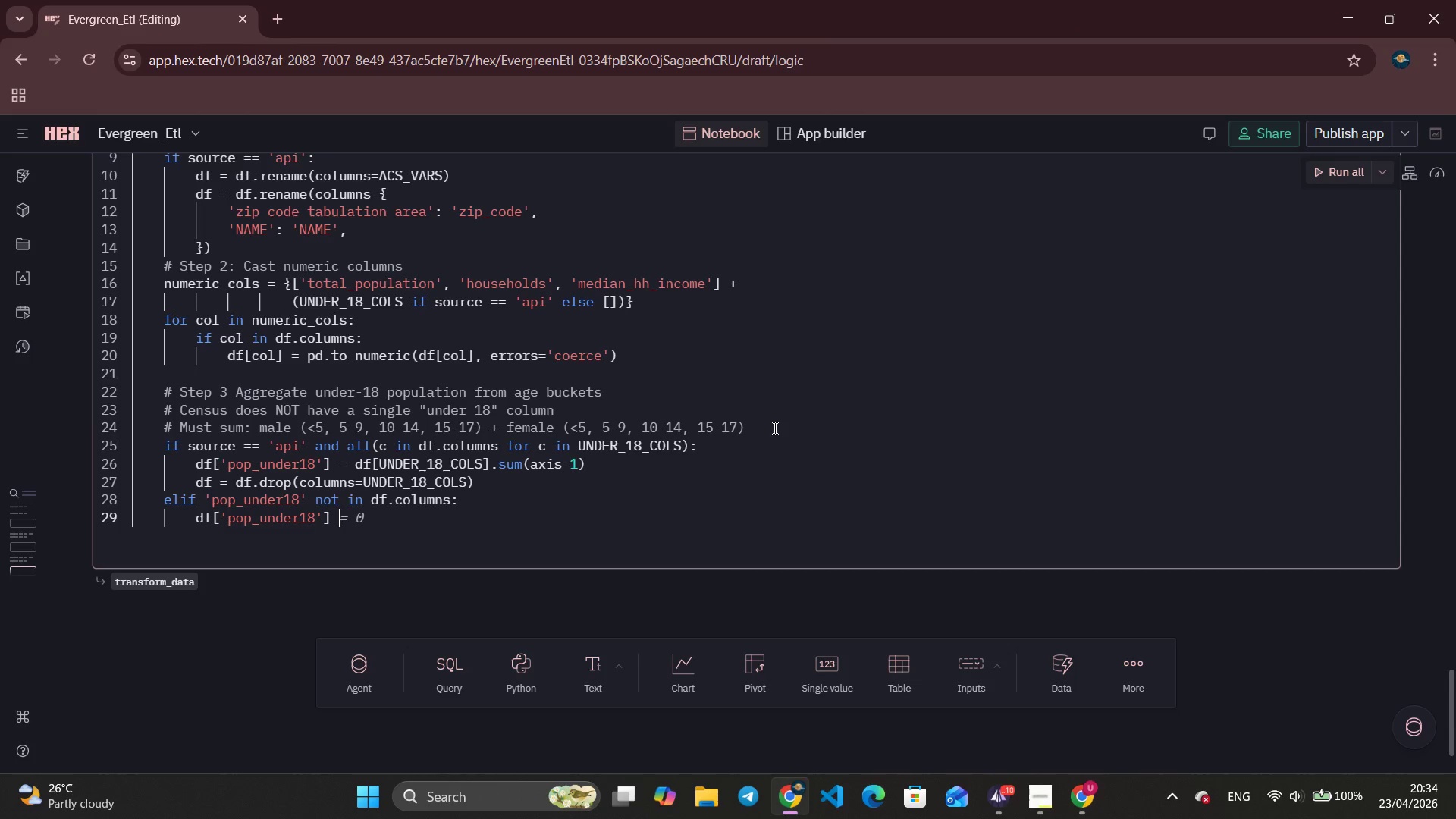 
hold_key(key=VolumeUp, duration=1.22)
 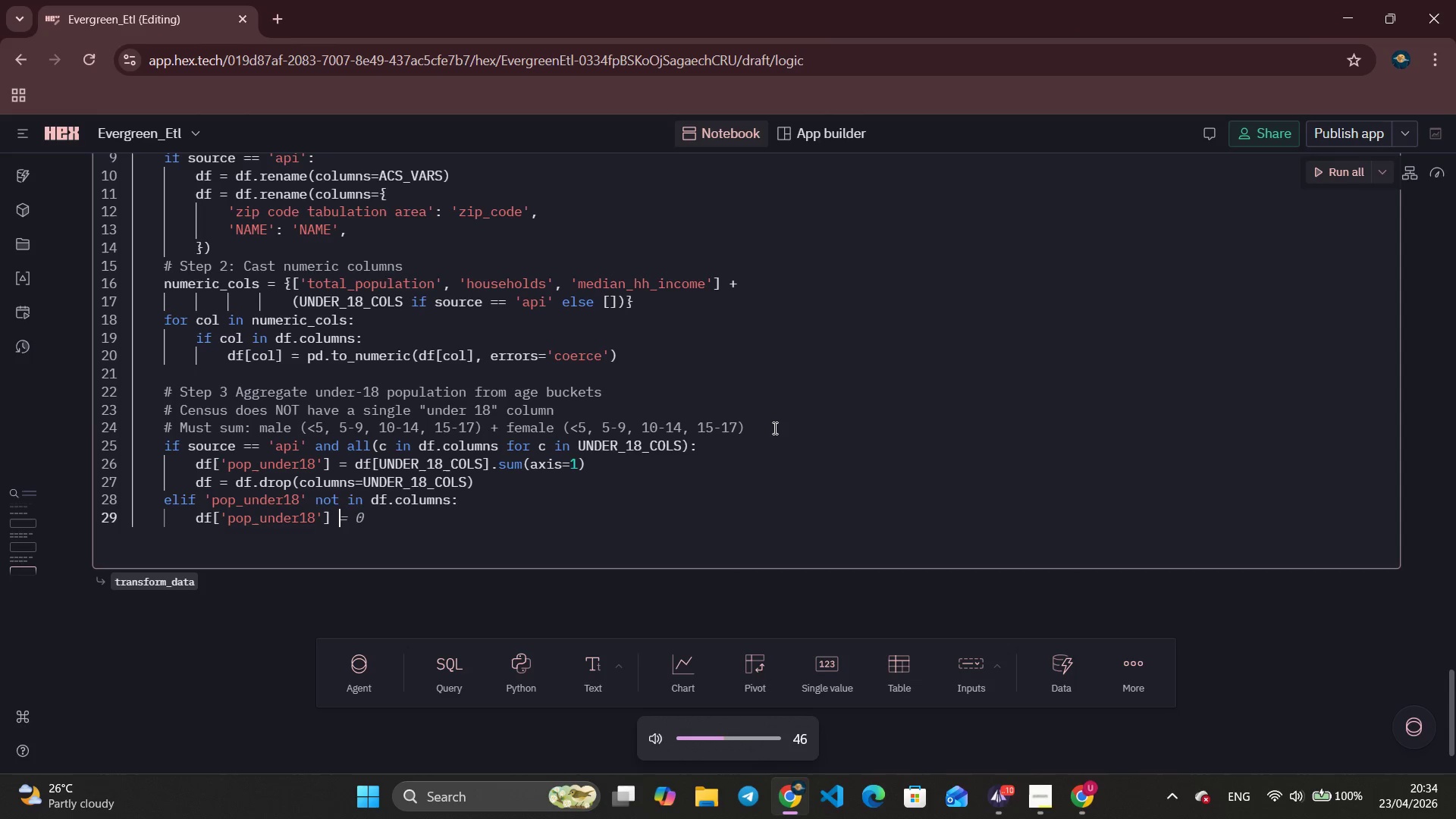 
key(VolumeUp)
 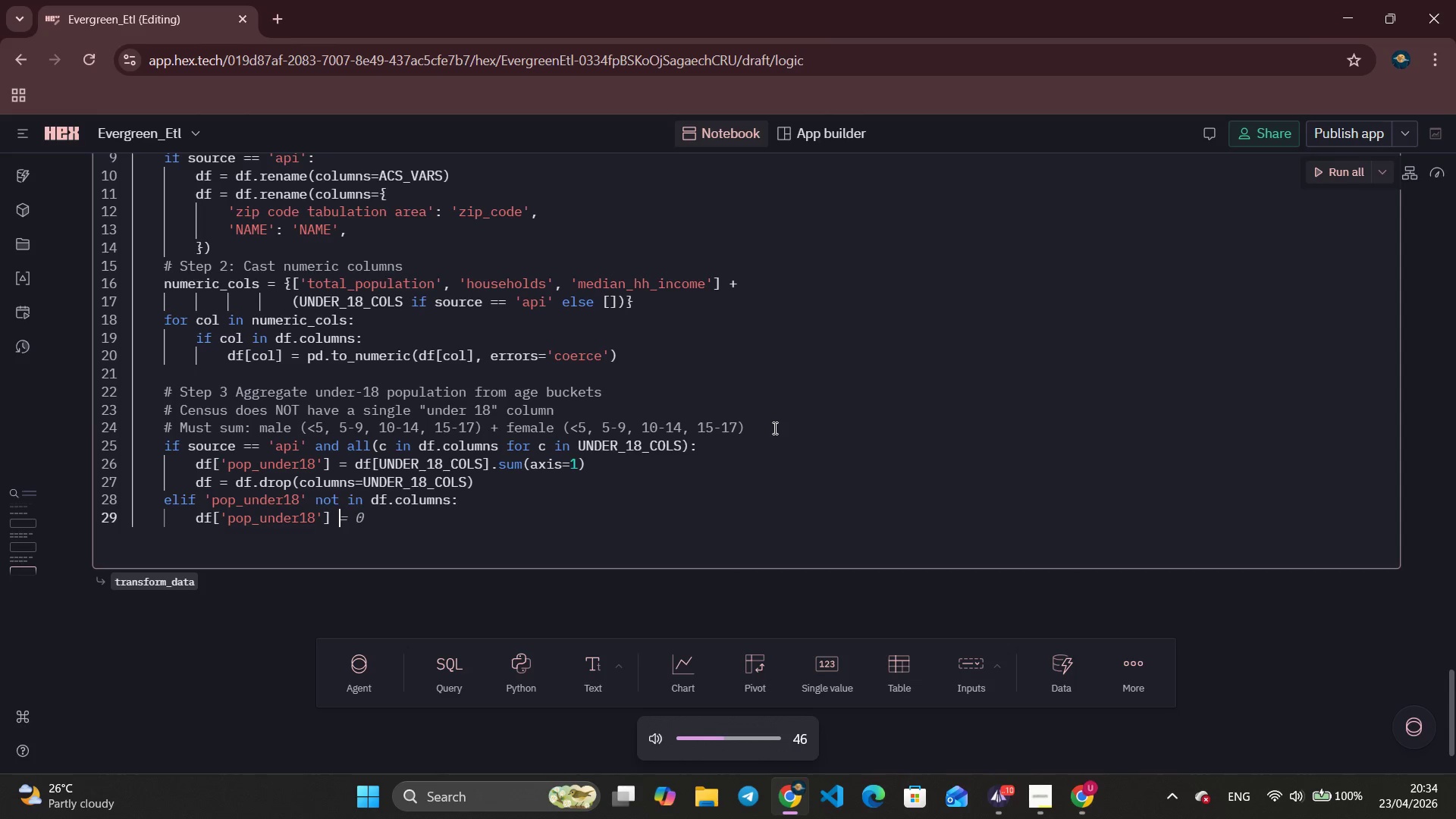 
key(VolumeUp)
 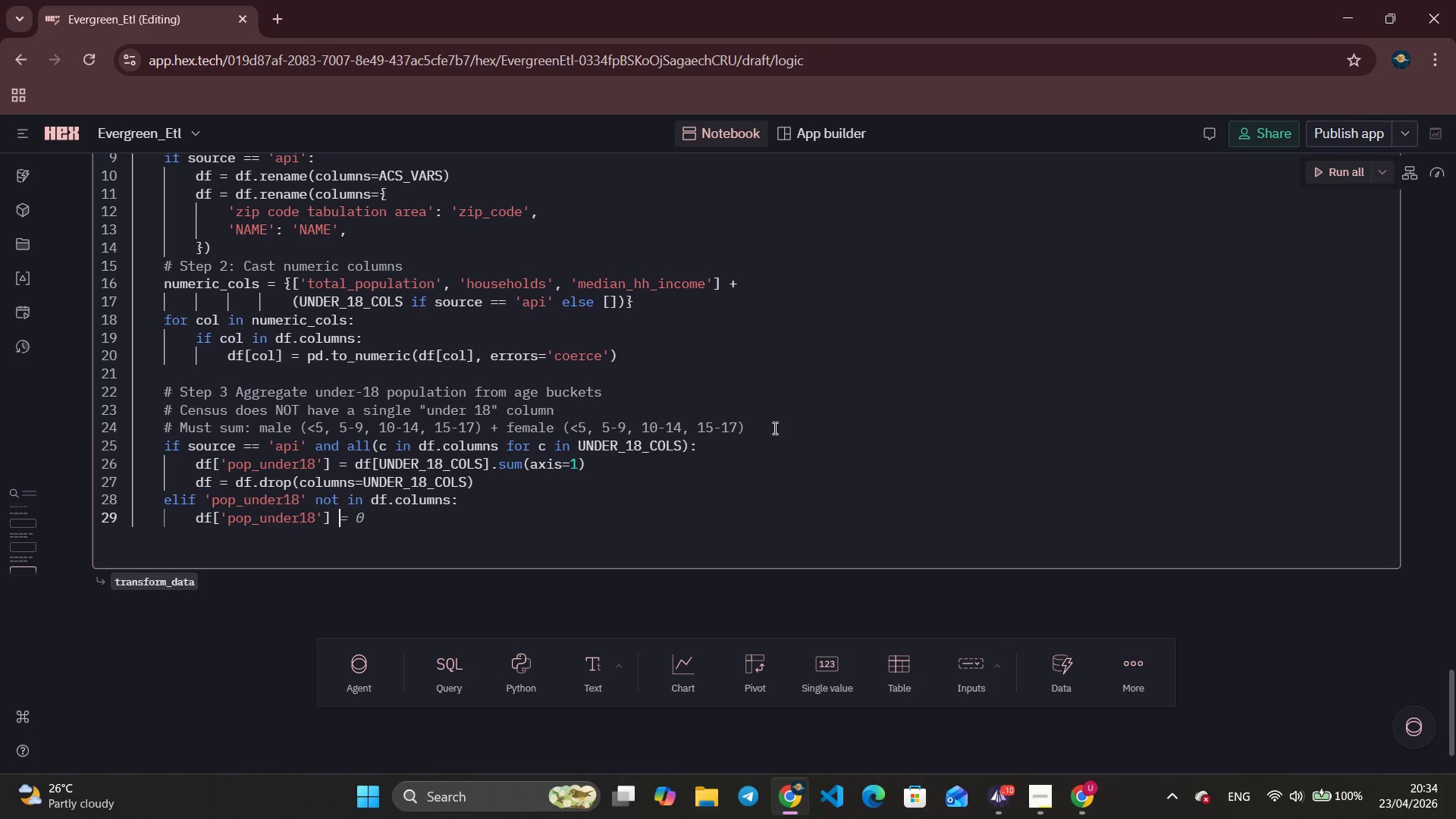 
wait(10.52)
 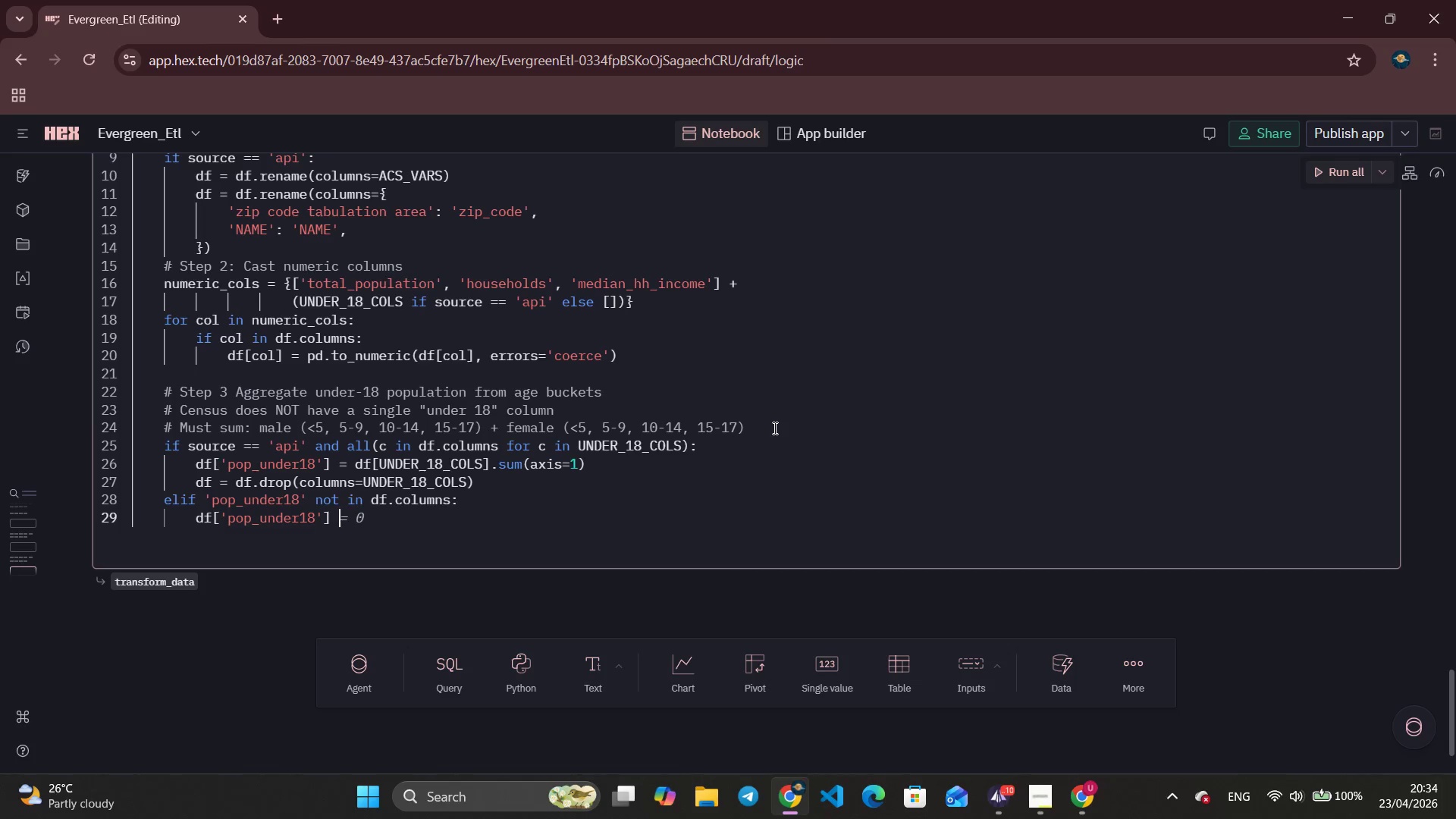 
type(= pd.tonu)
 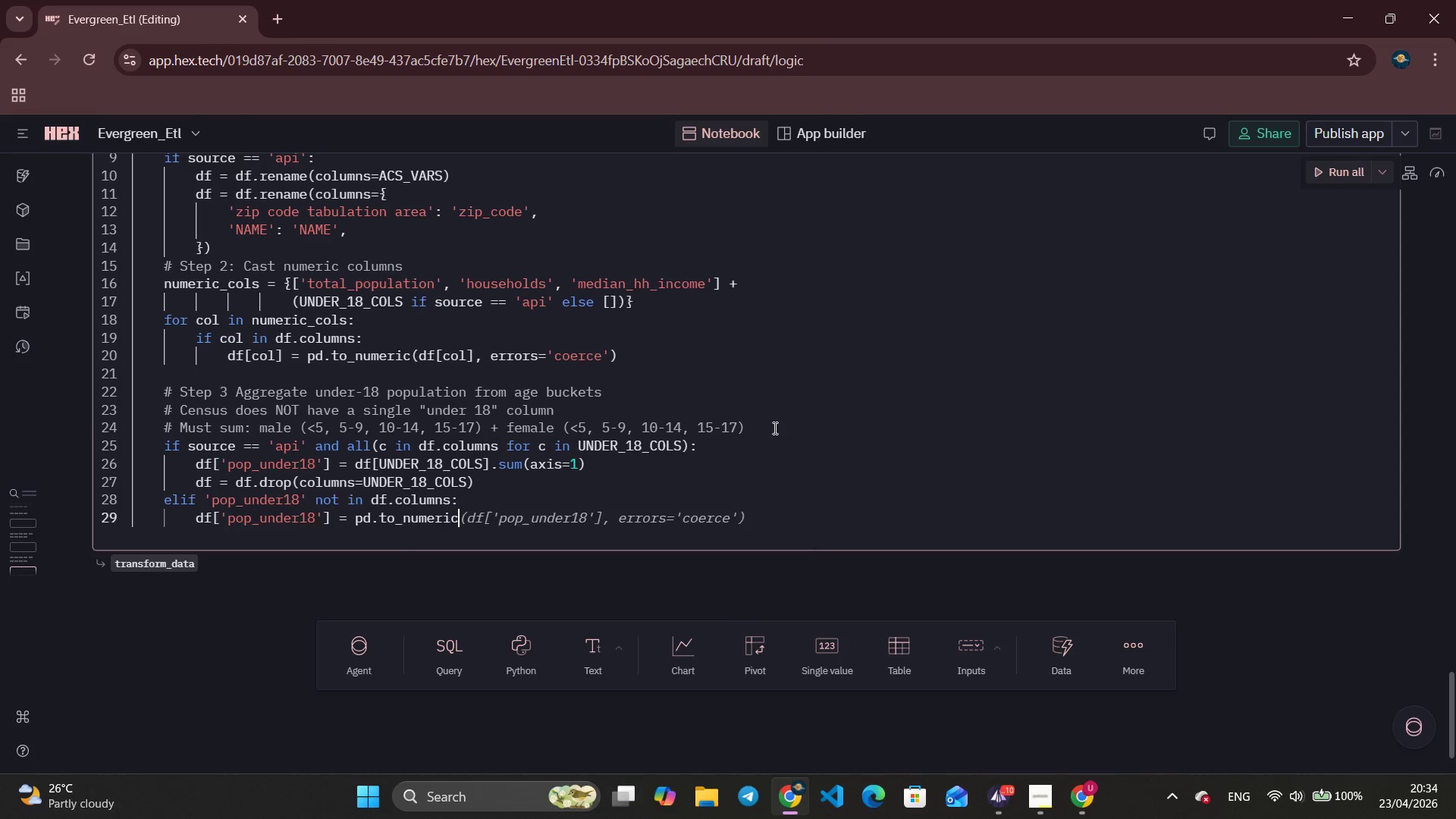 
key(Enter)
 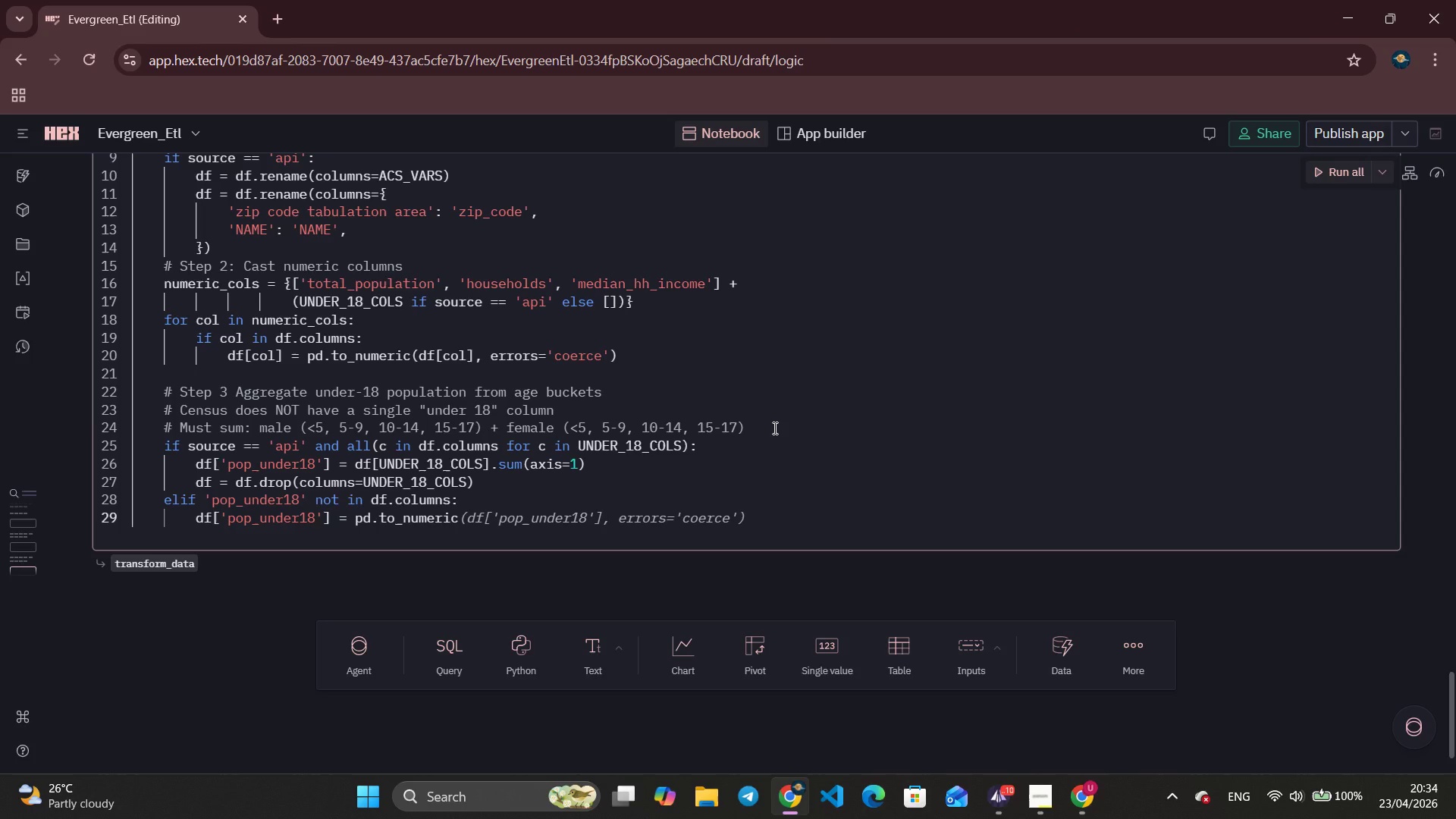 
type((df.get('pop)
key(Tab)
 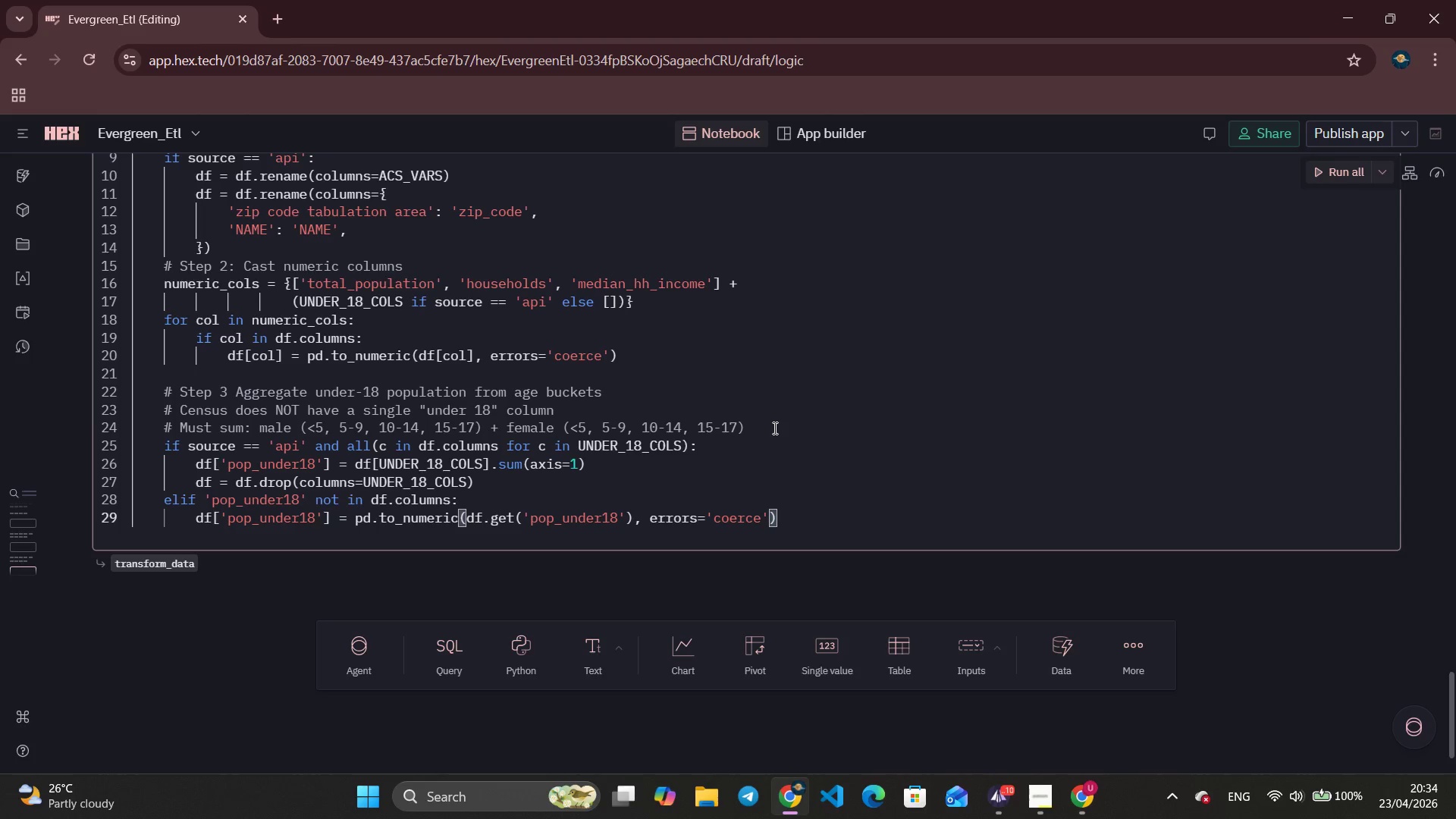 
key(Enter)
 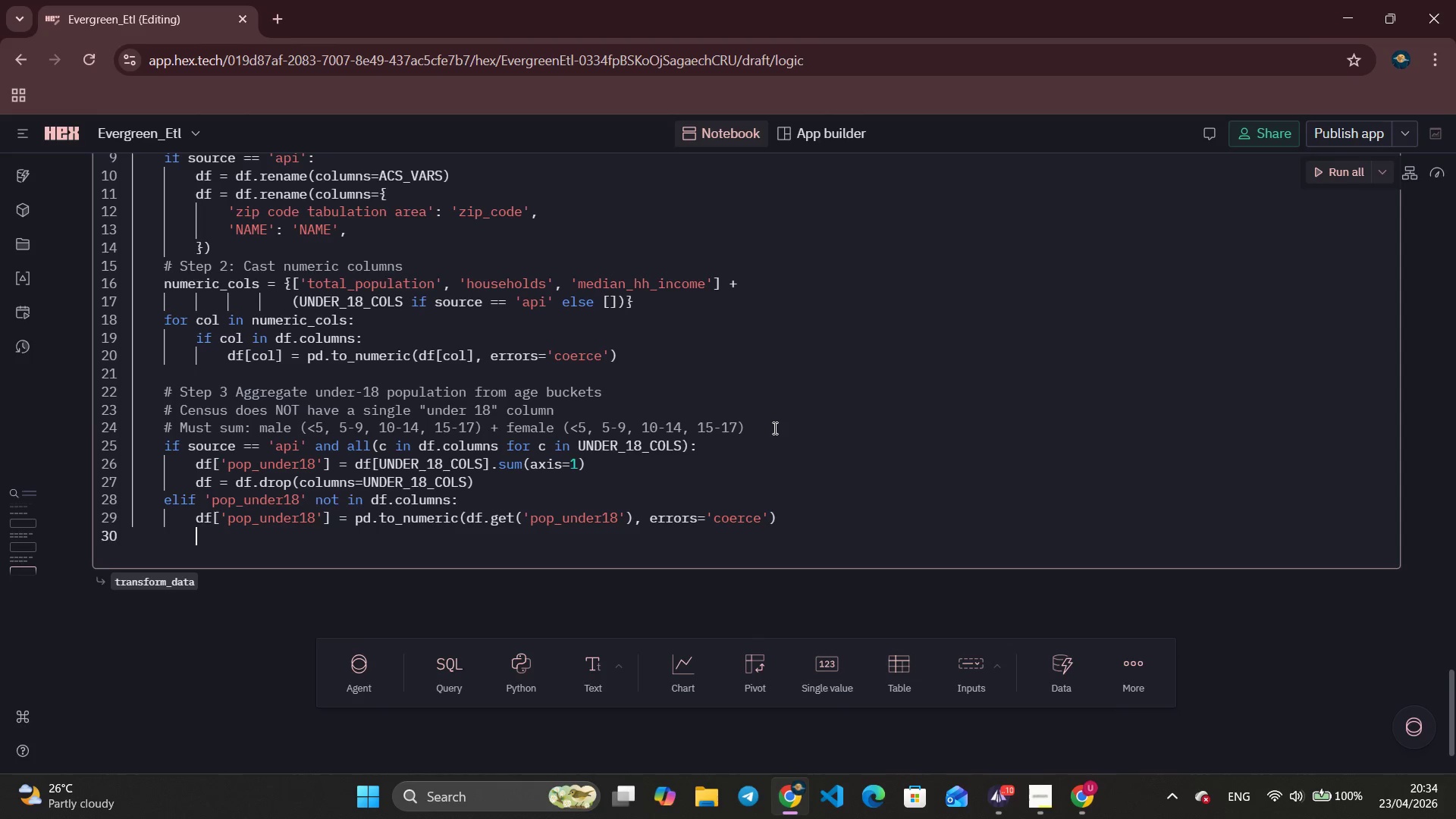 
key(Enter)
 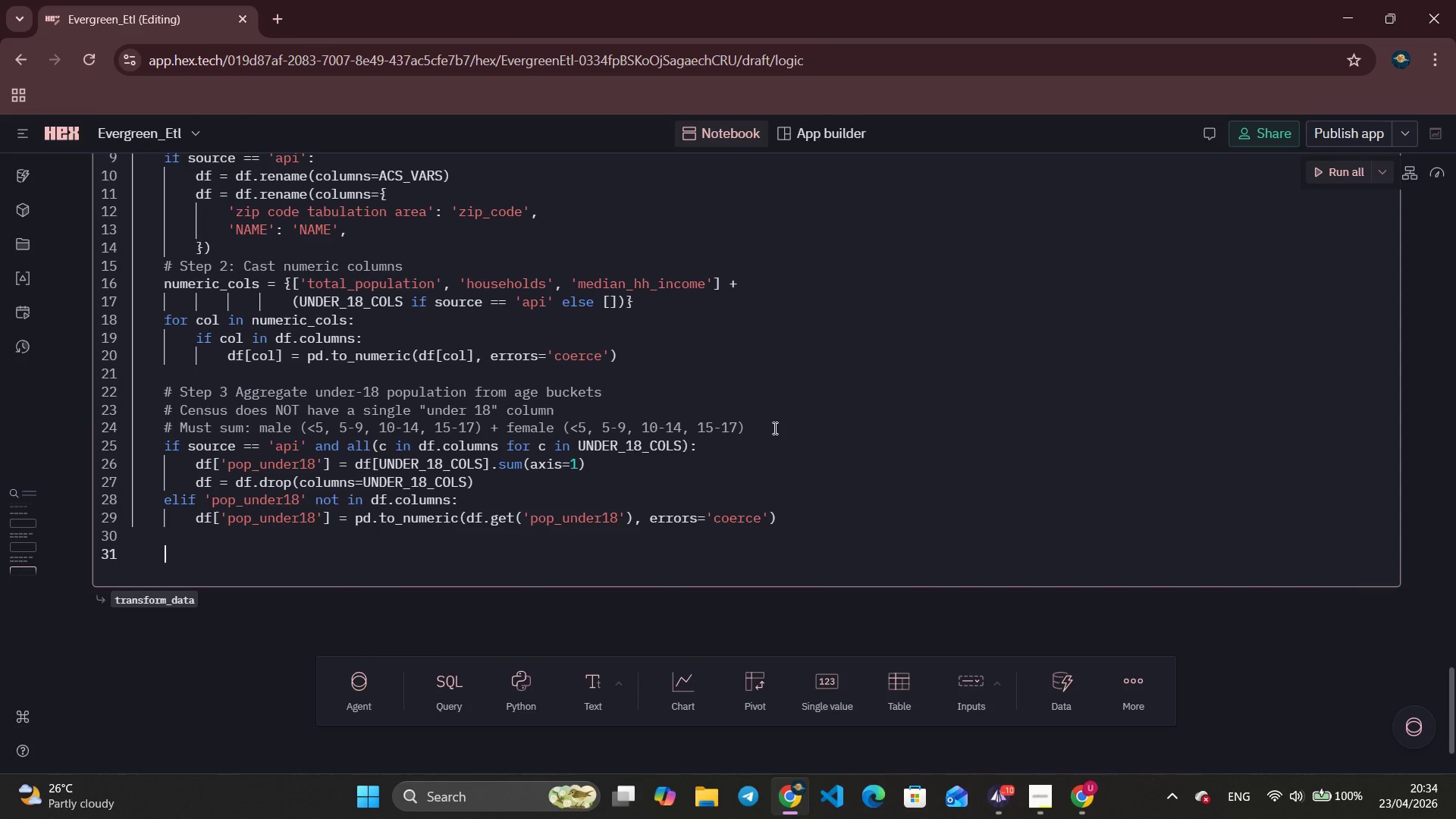 
key(Backspace)
type(# s)
key(Backspace)
type(Step 4: Remove Census null cos)
key(Backspace)
type(des and invalid rows)
 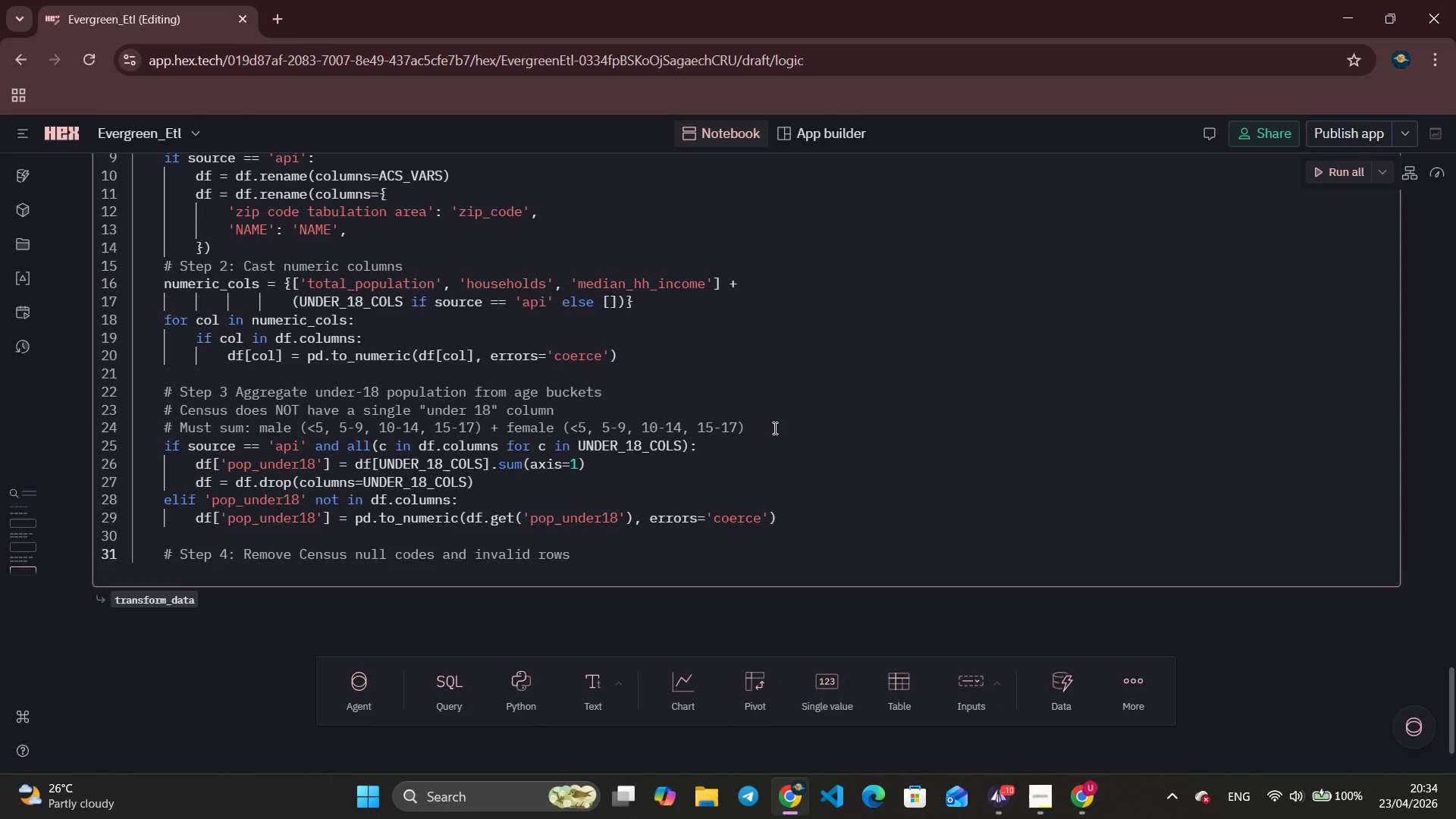 
key(Enter)
 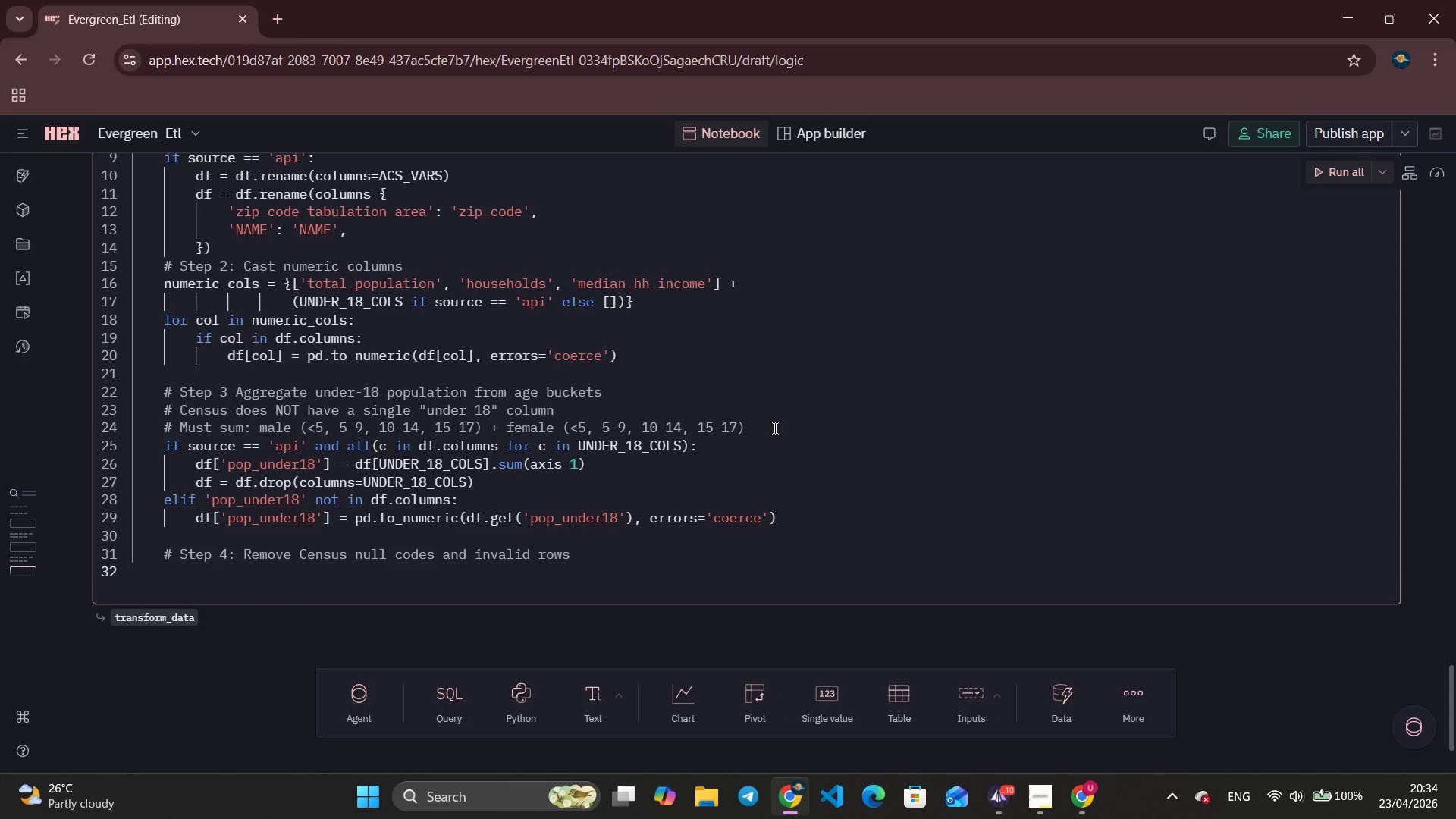 
type(df = d[df)
 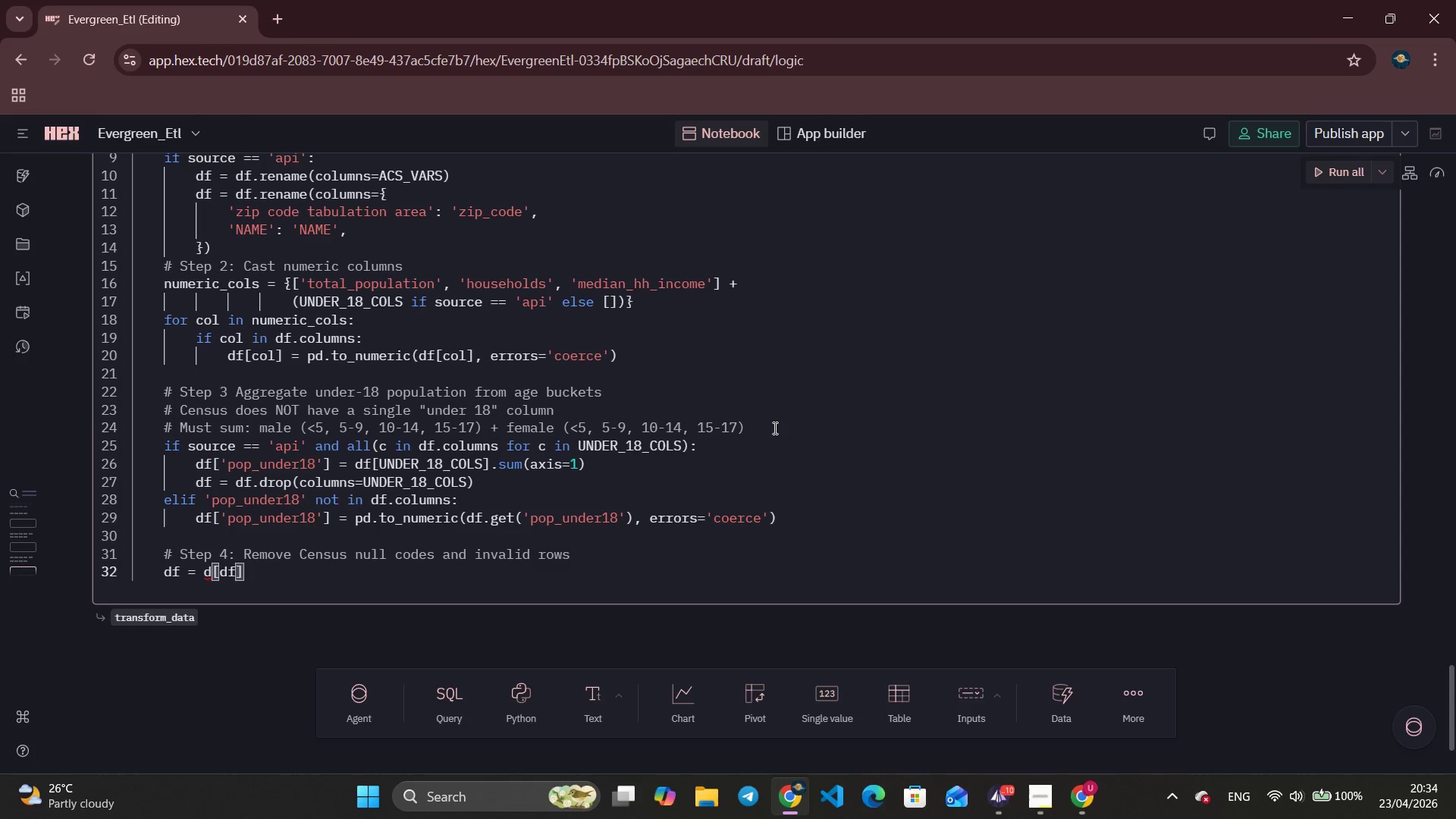 
wait(9.67)
 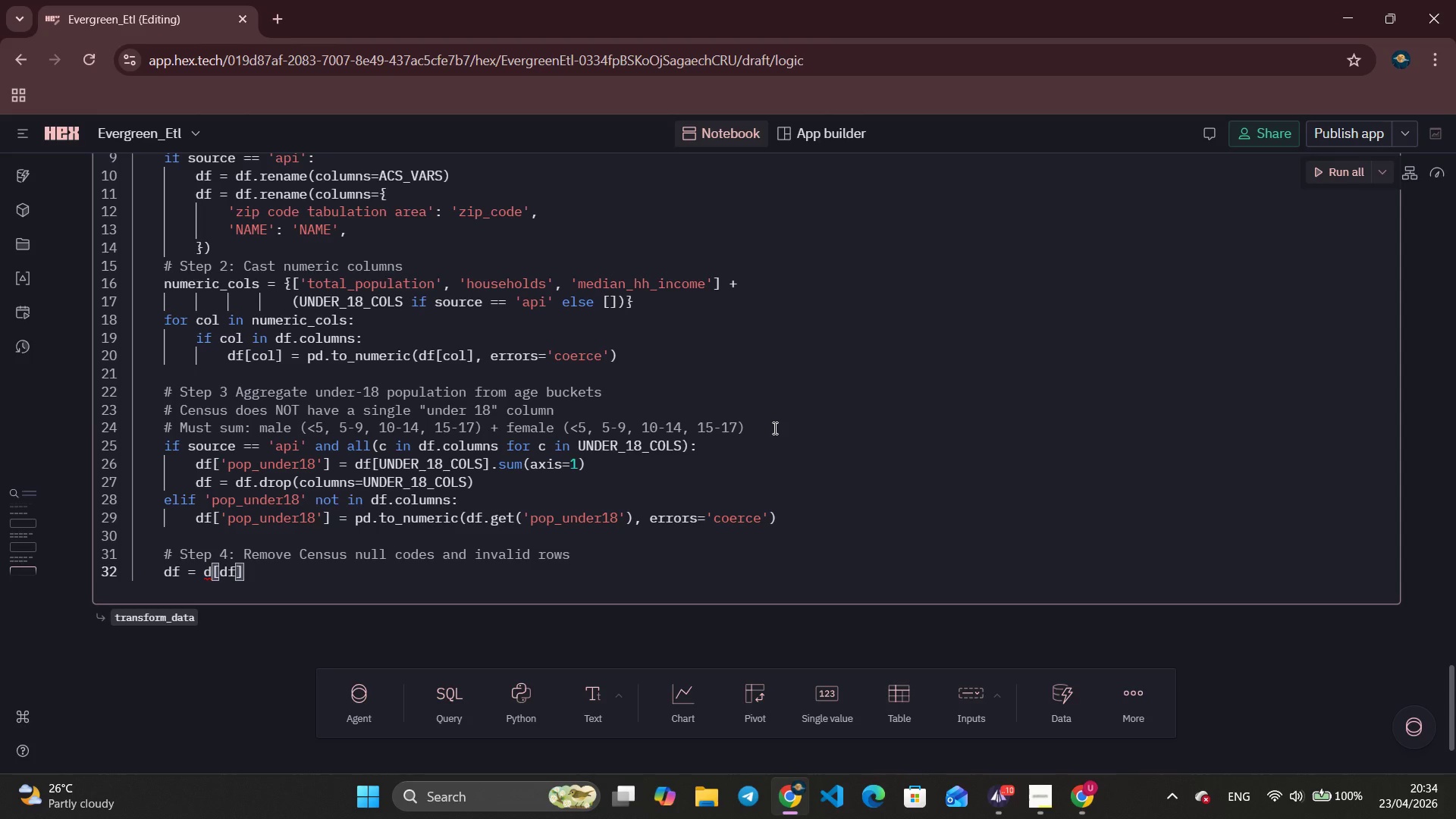 
key(Alt+Tab)
 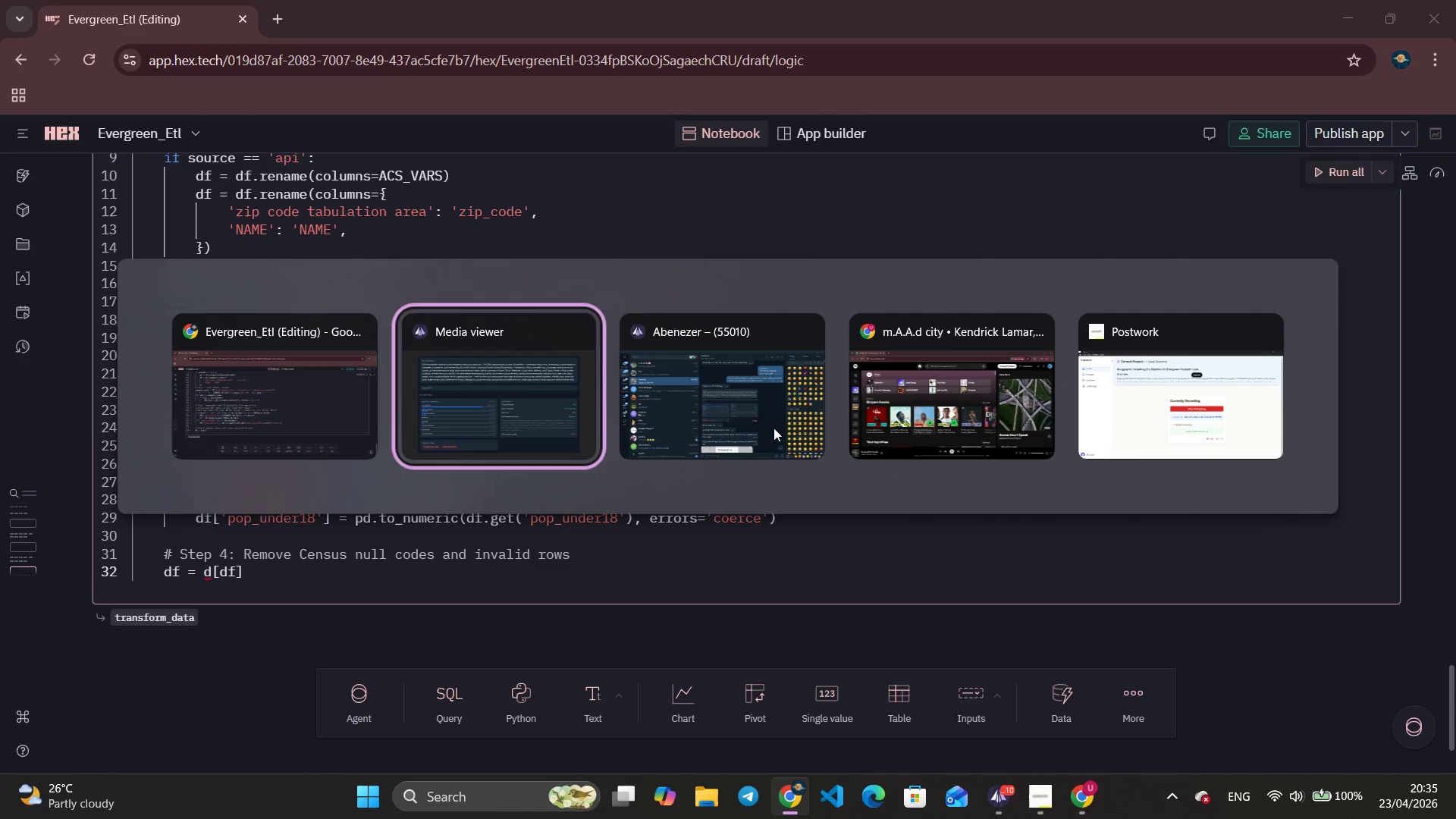 
key(Alt+Tab)
 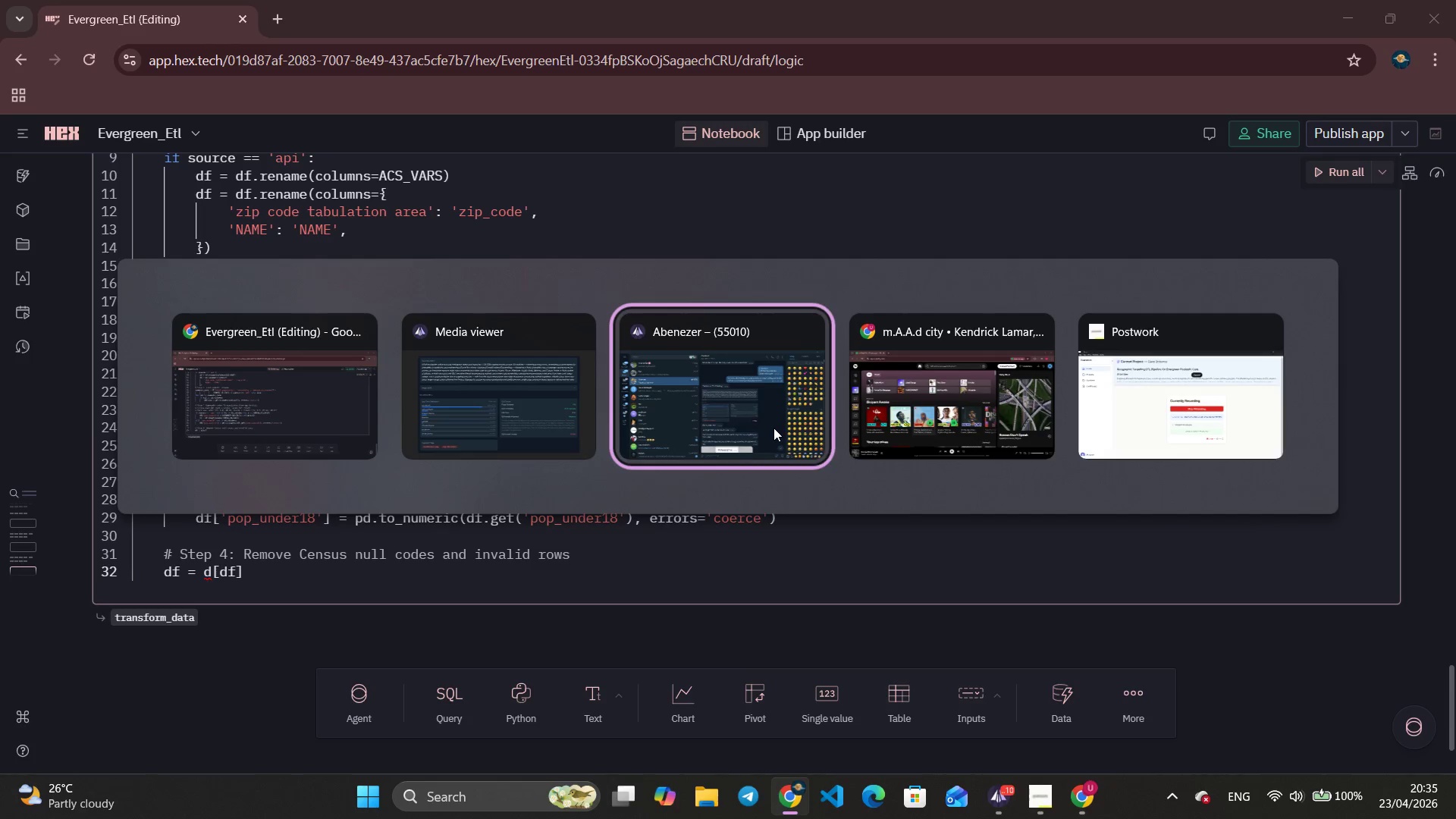 
key(Alt+Tab)
 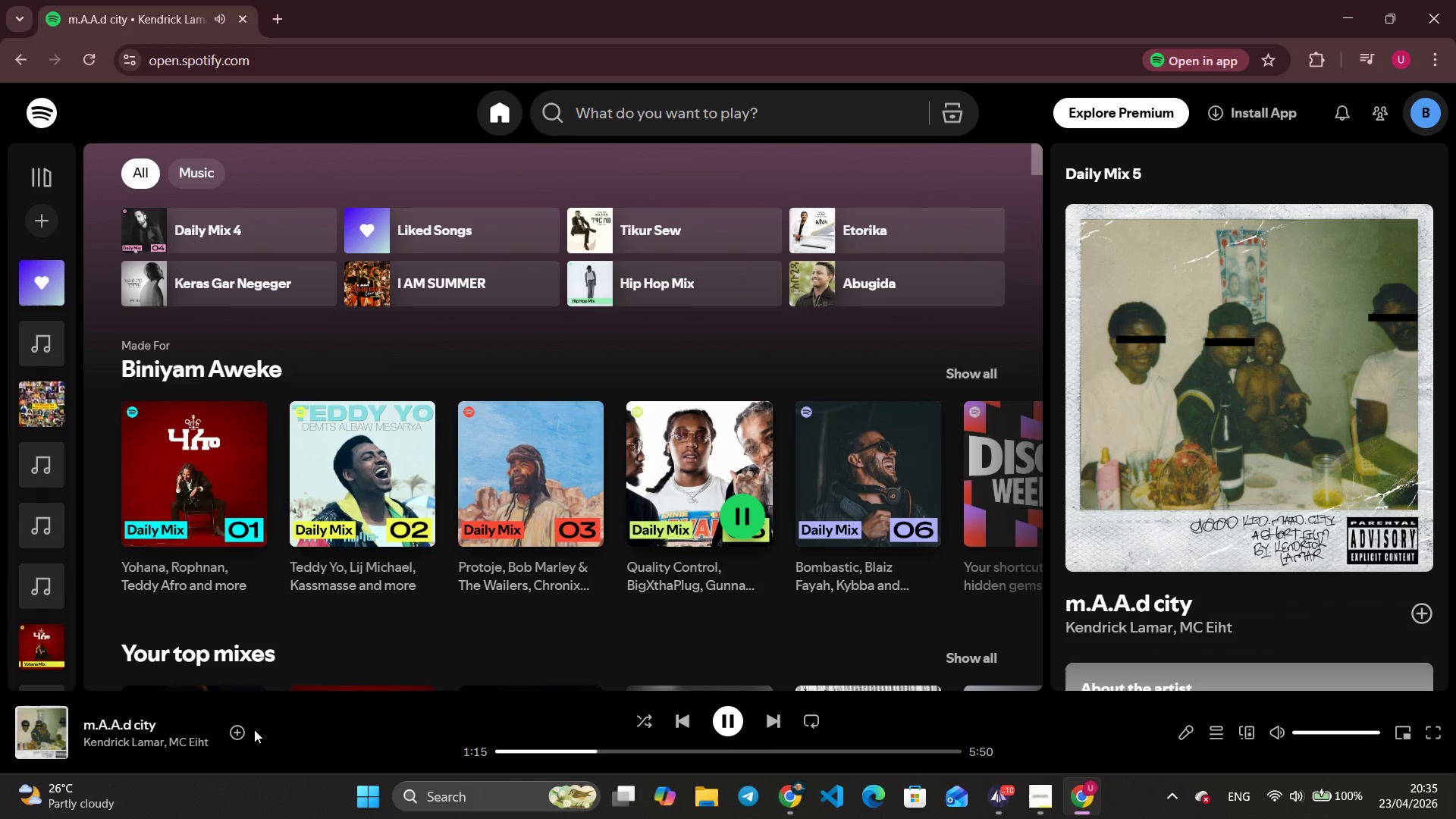 
left_click([234, 738])
 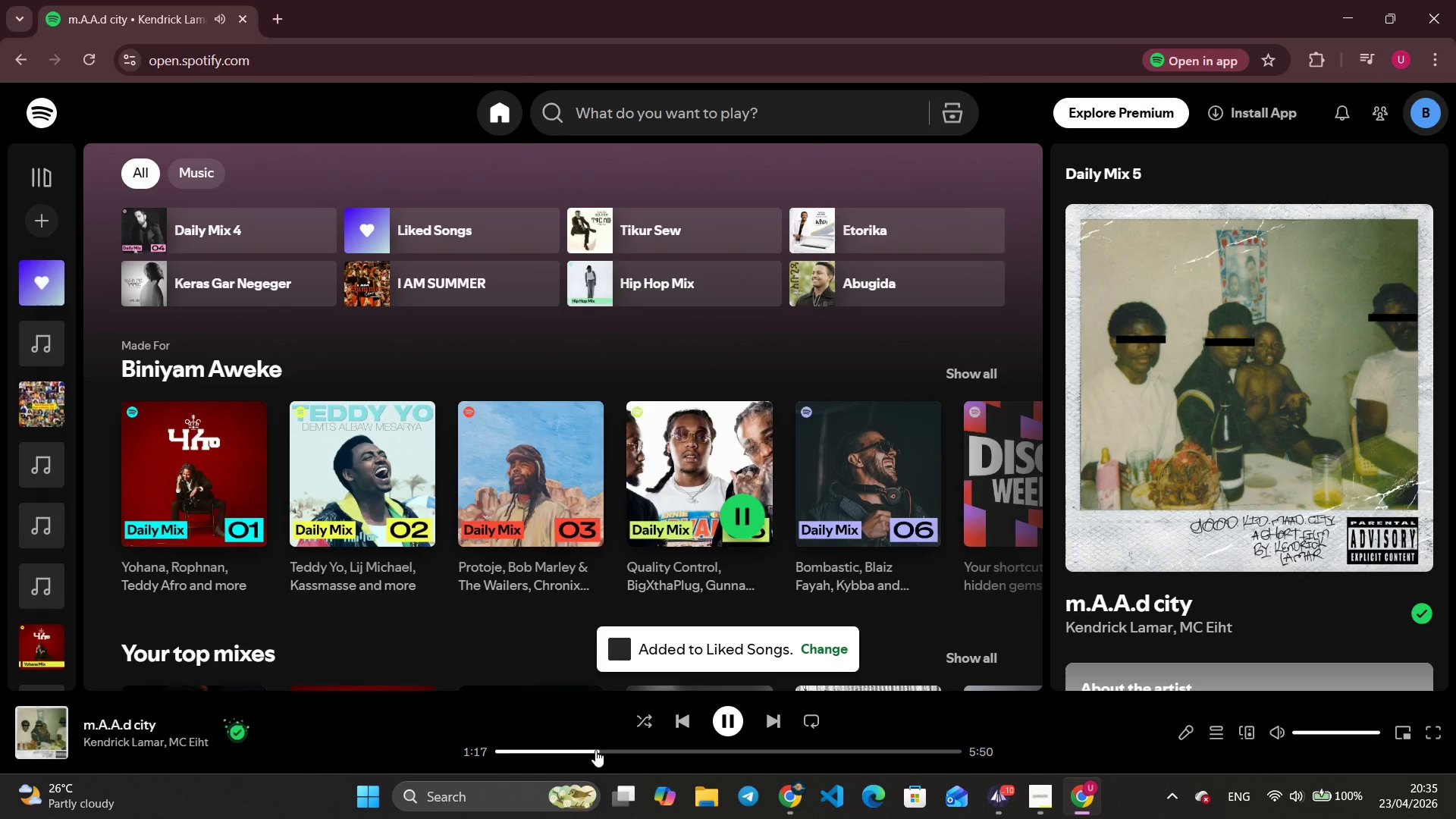 
left_click_drag(start_coordinate=[595, 750], to_coordinate=[430, 757])
 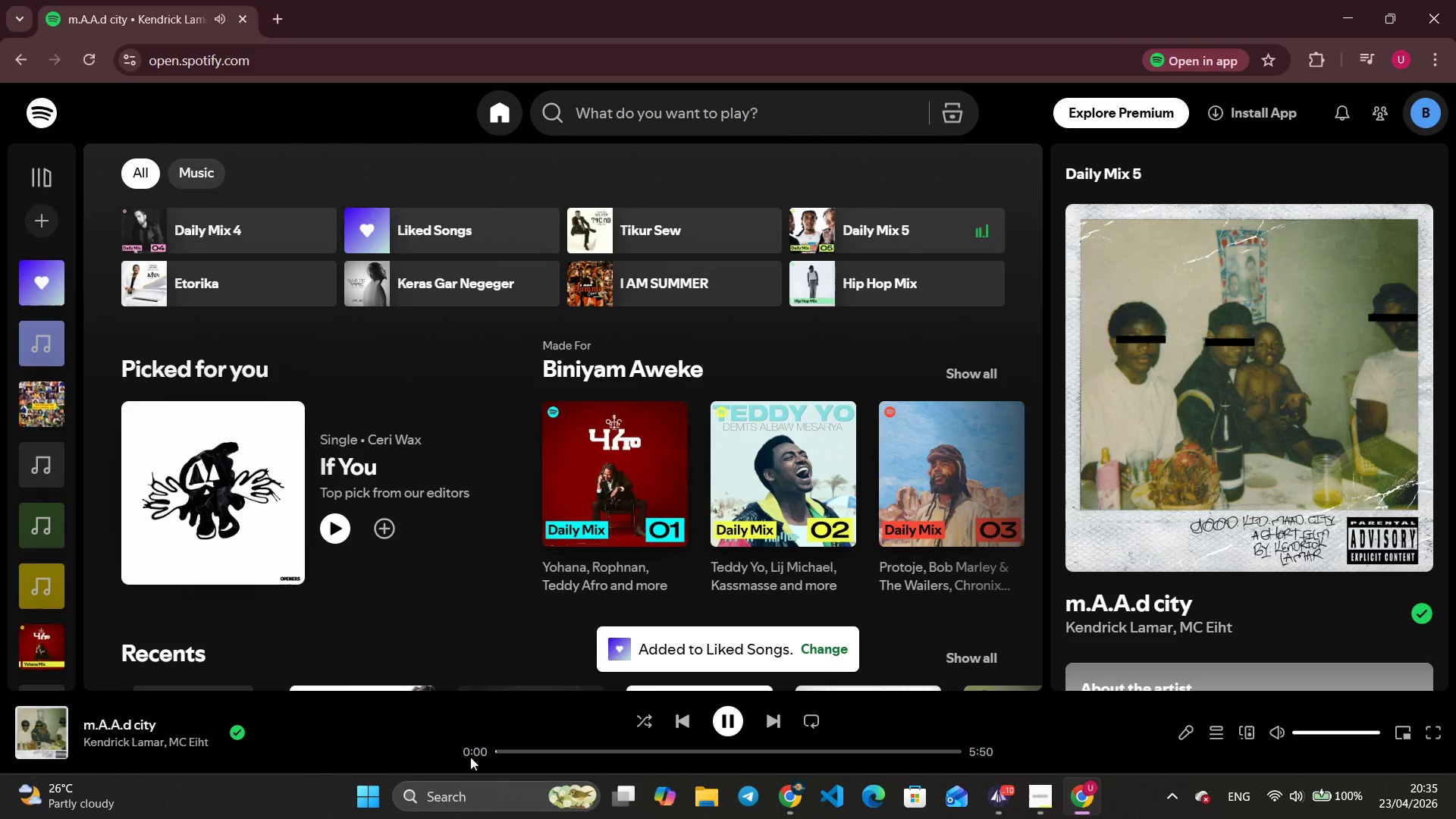 
key(Alt+Tab)
 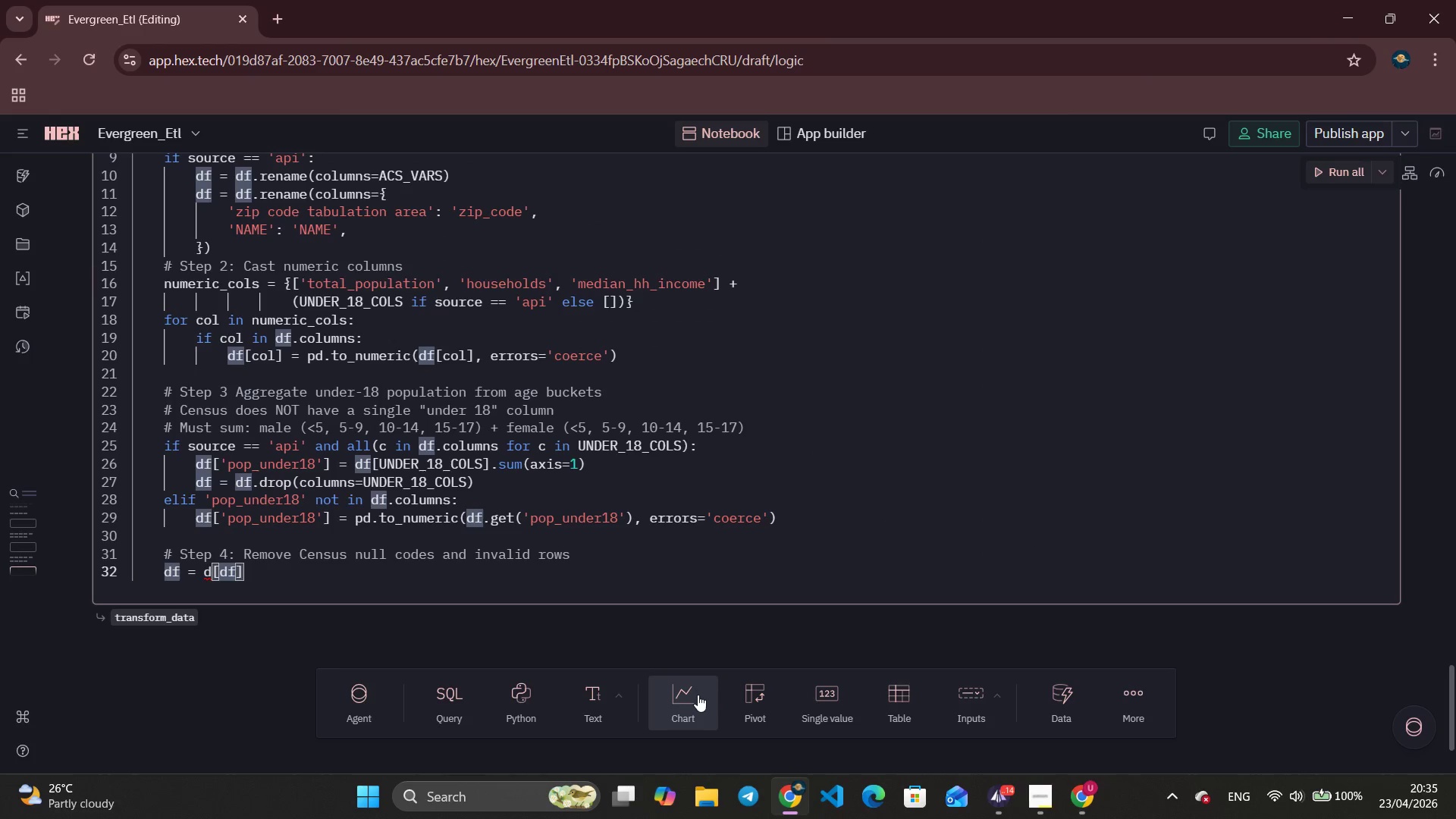 
wait(5.05)
 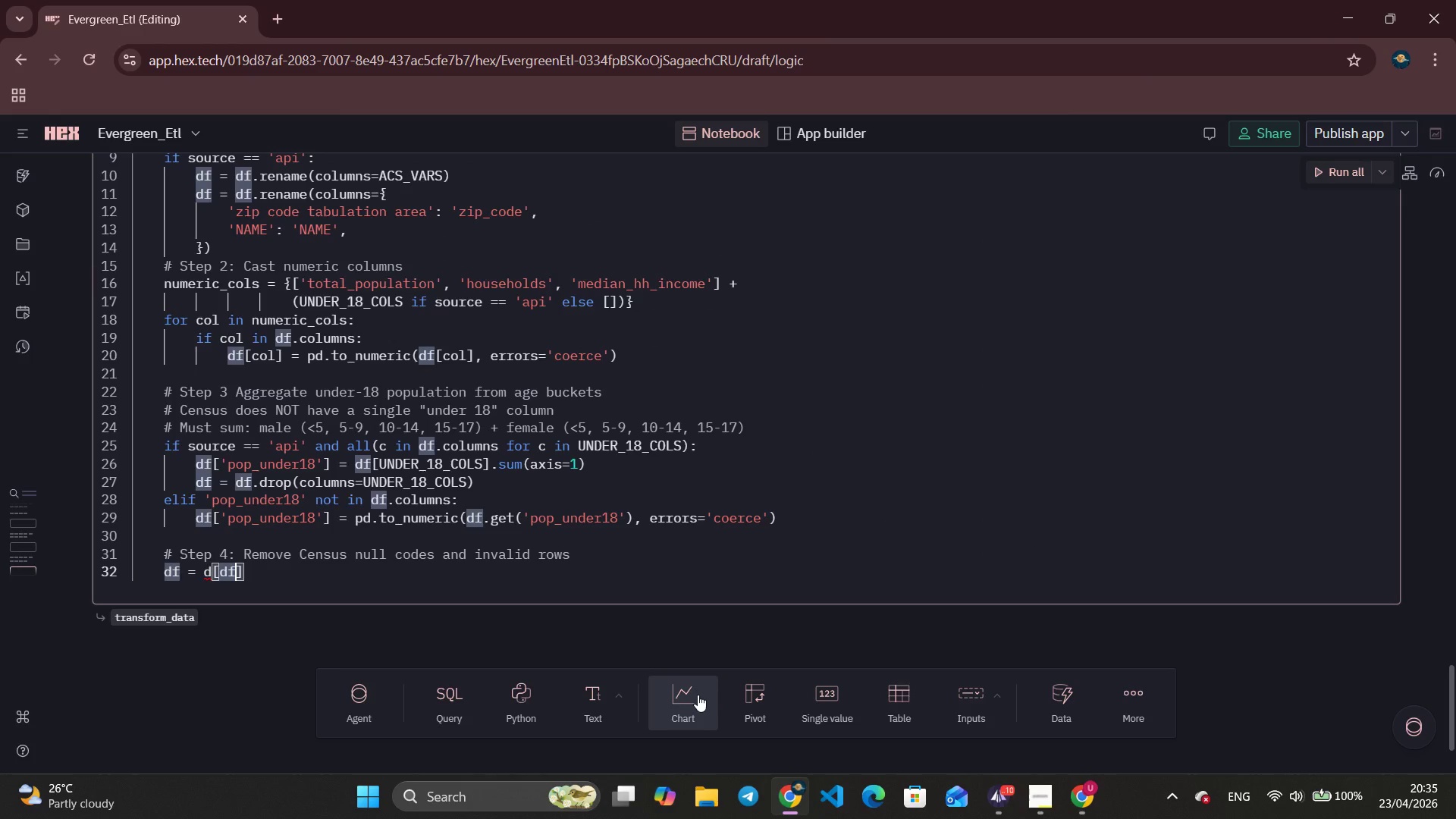 
type(['median)
 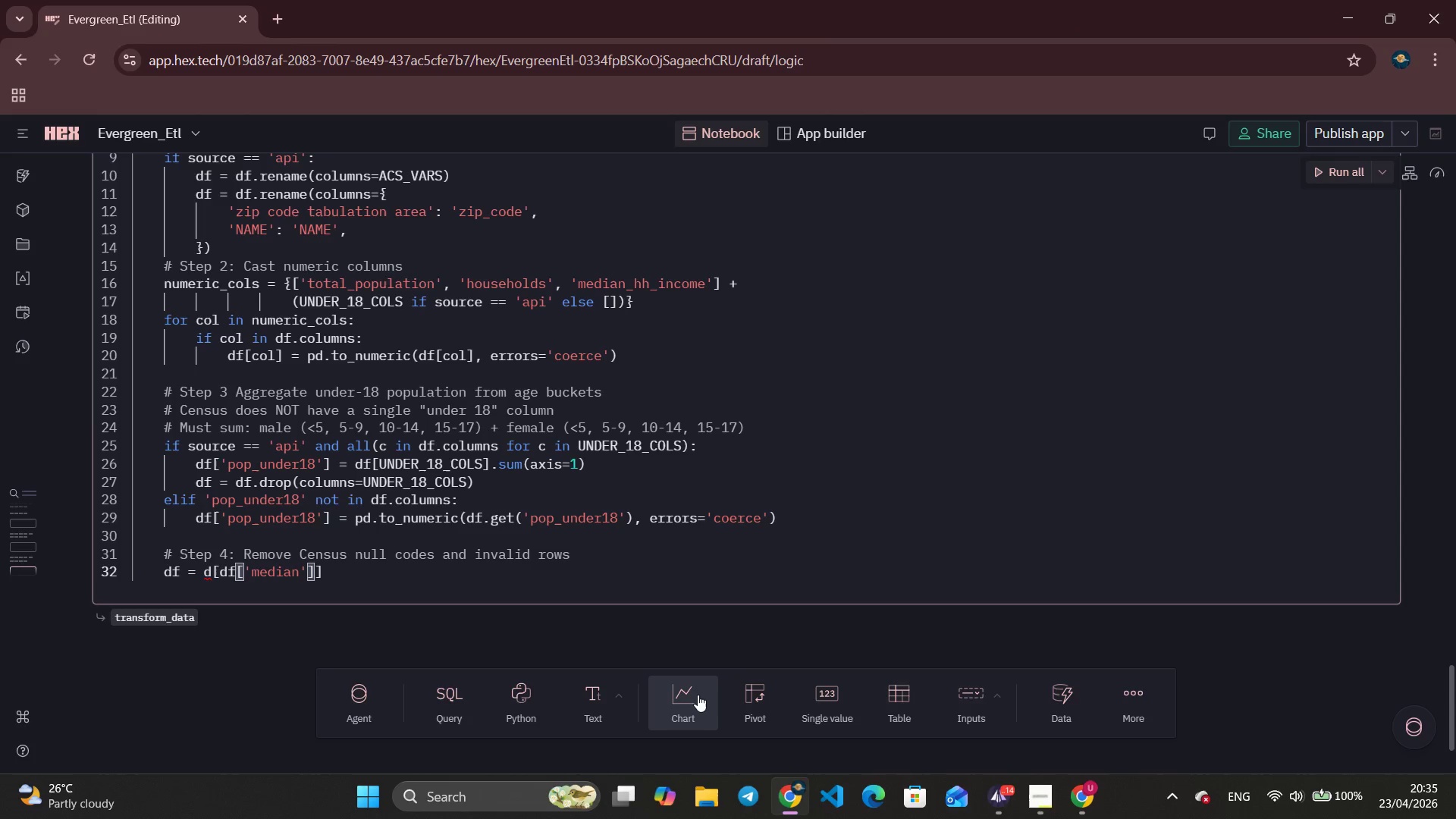 
hold_key(key=ArrowLeft, duration=0.75)
 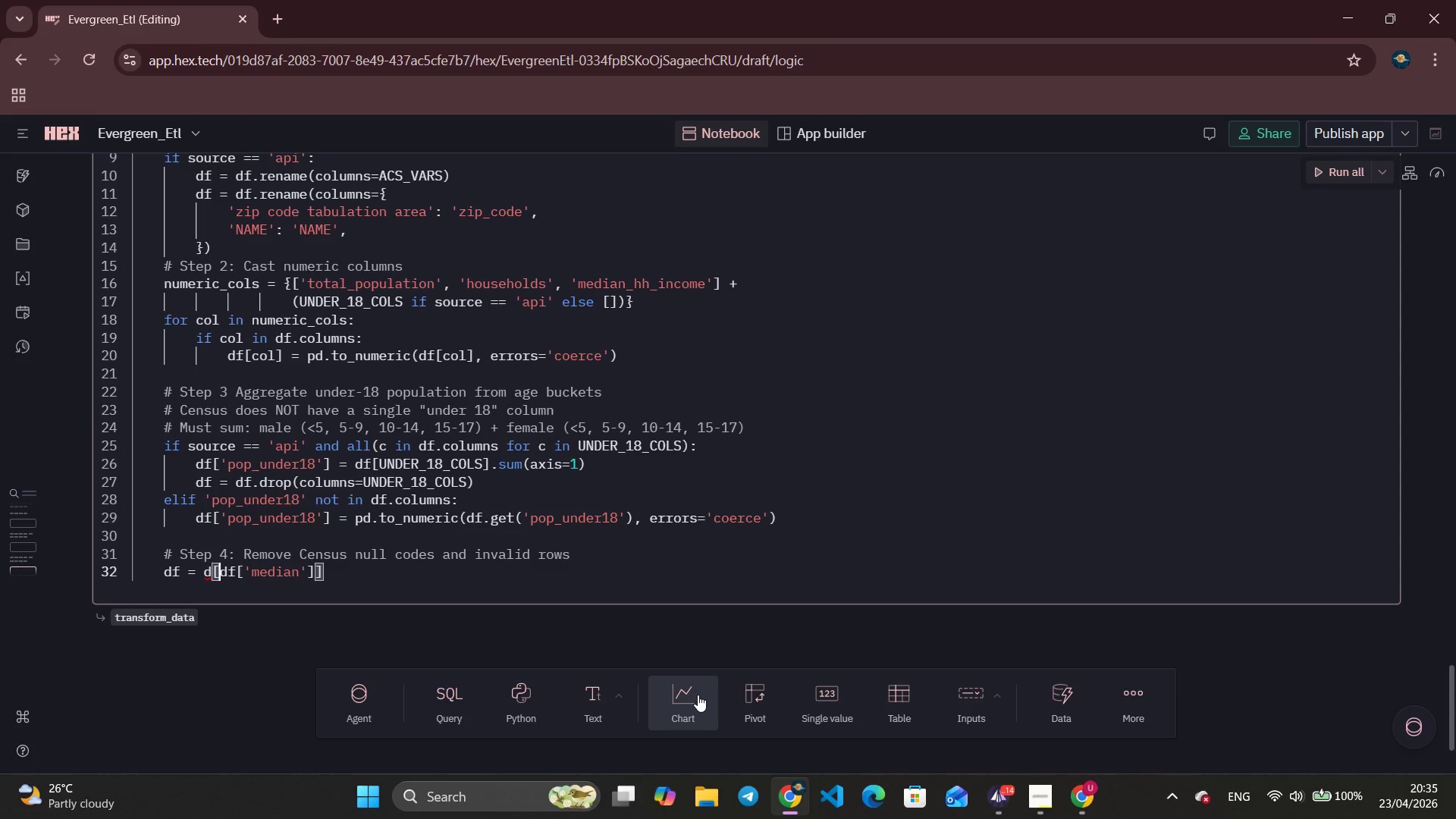 
key(ArrowLeft)
 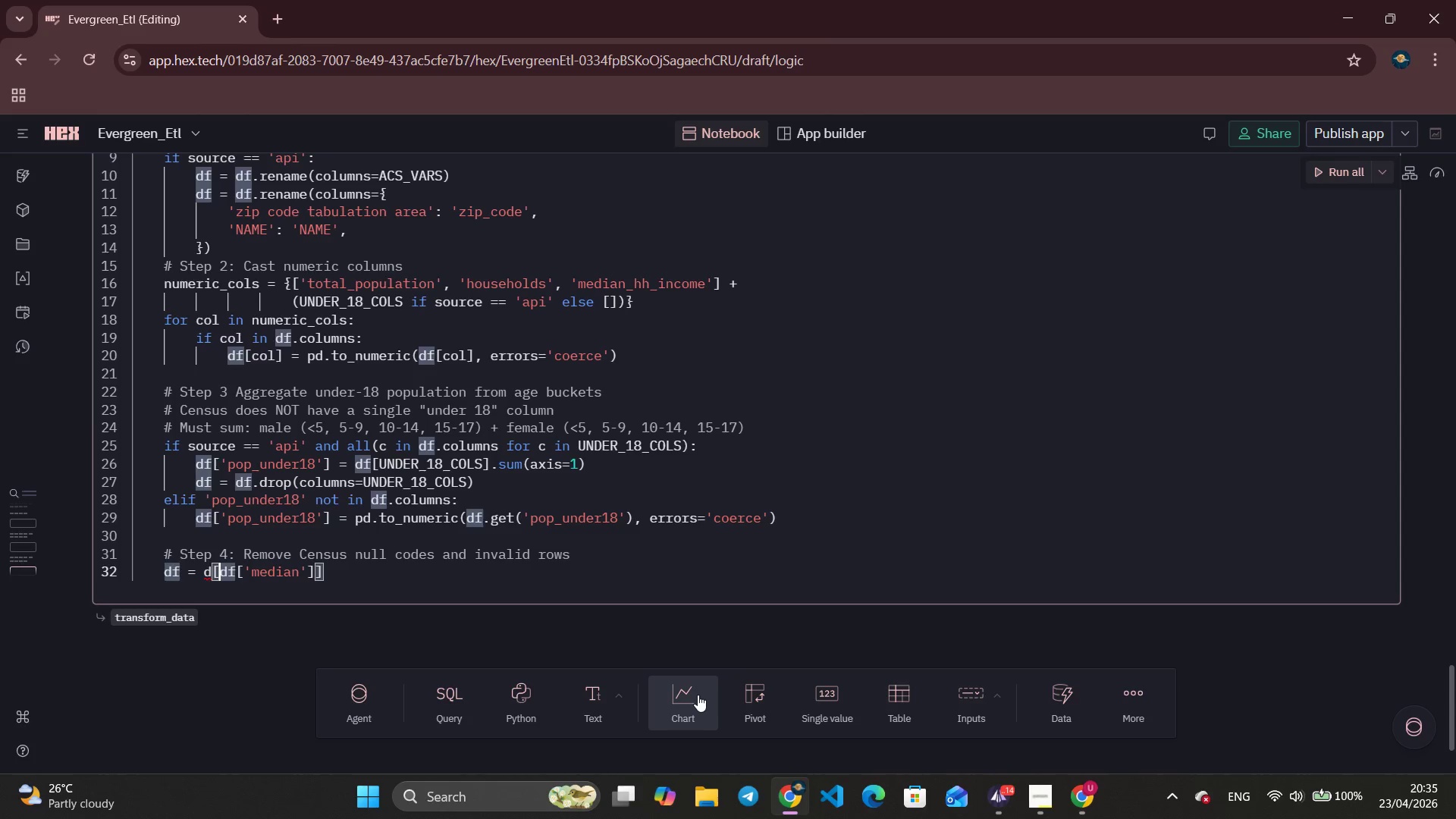 
key(ArrowLeft)
 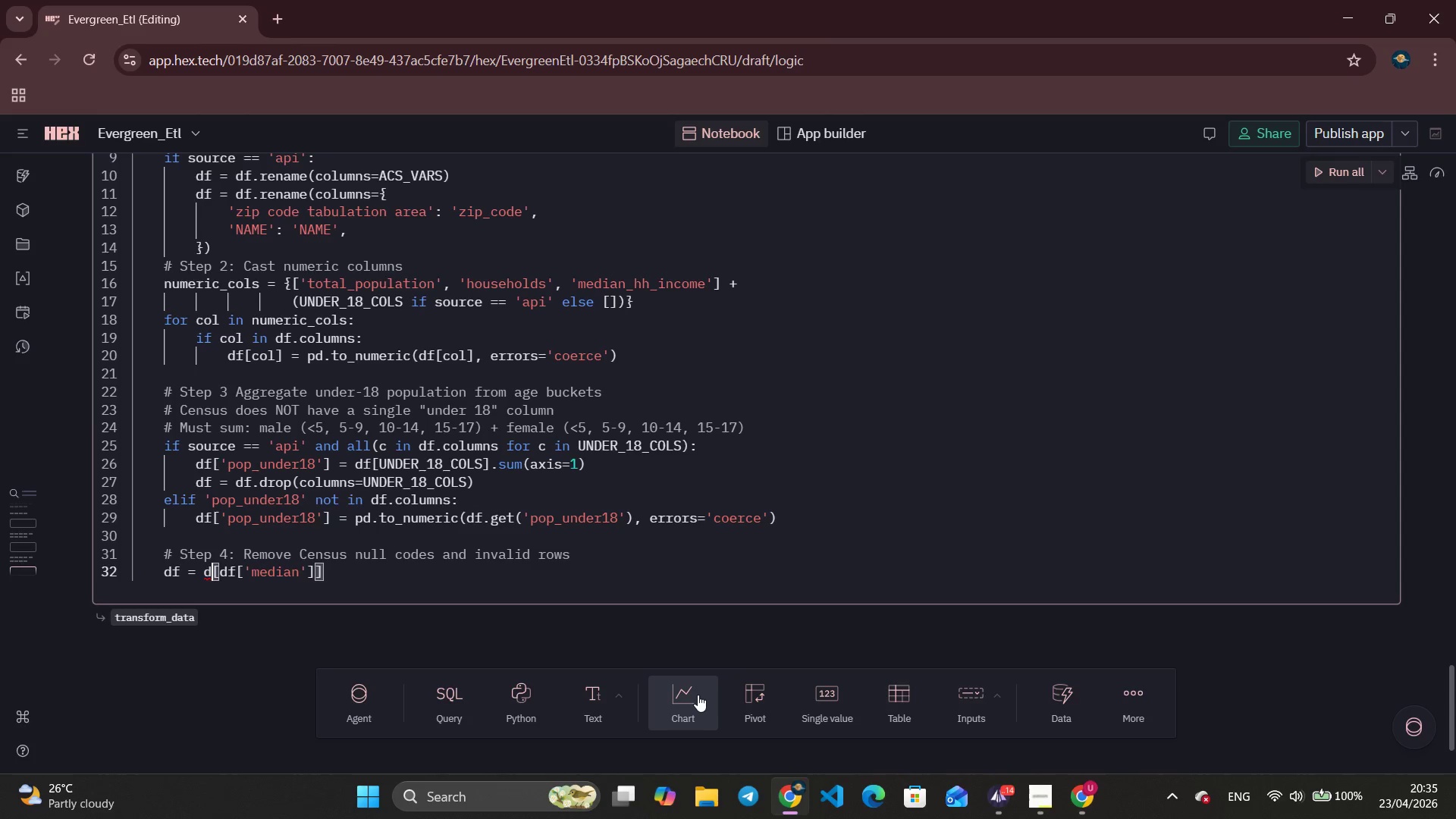 
key(F)
 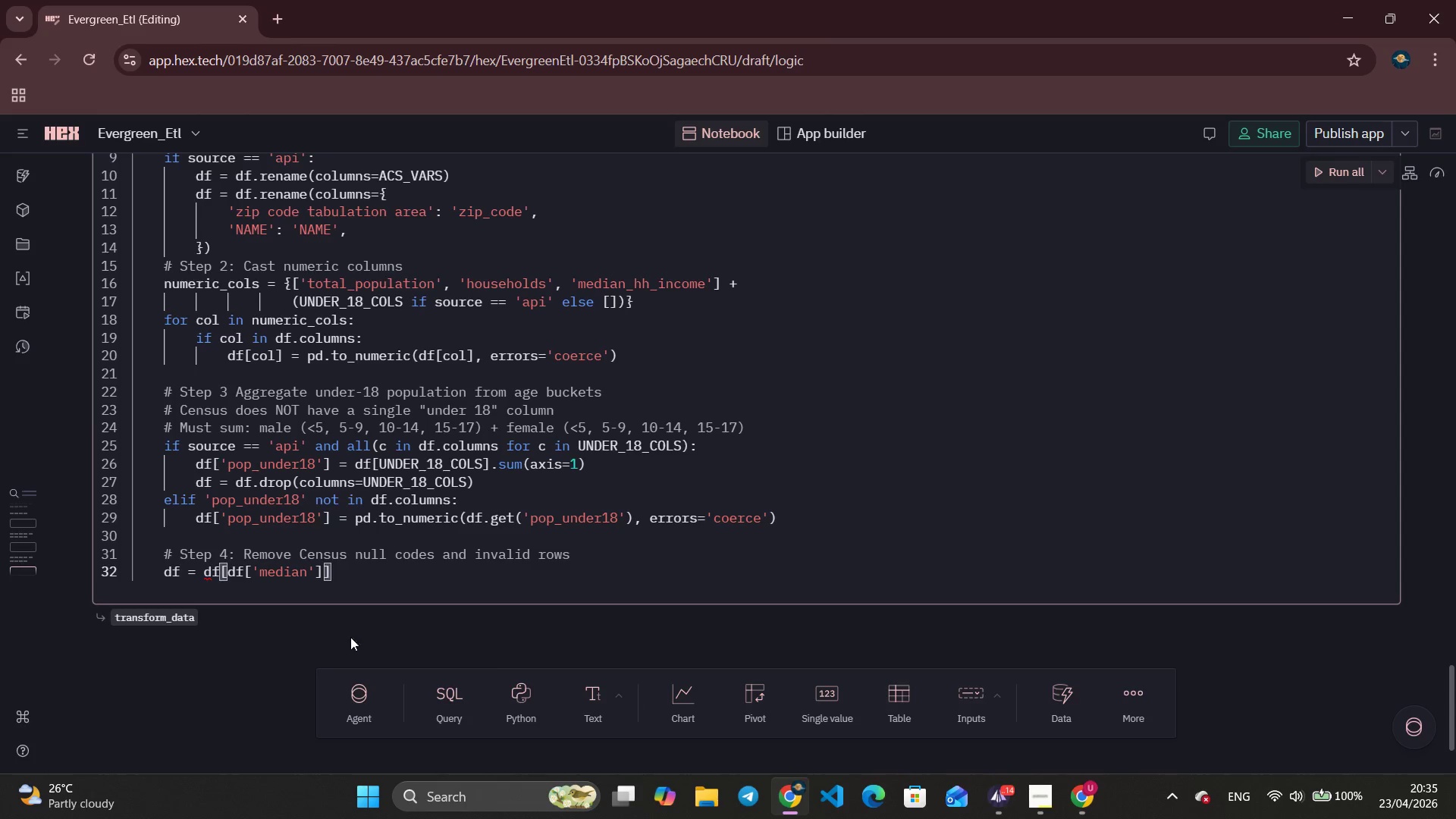 
left_click([309, 578])
 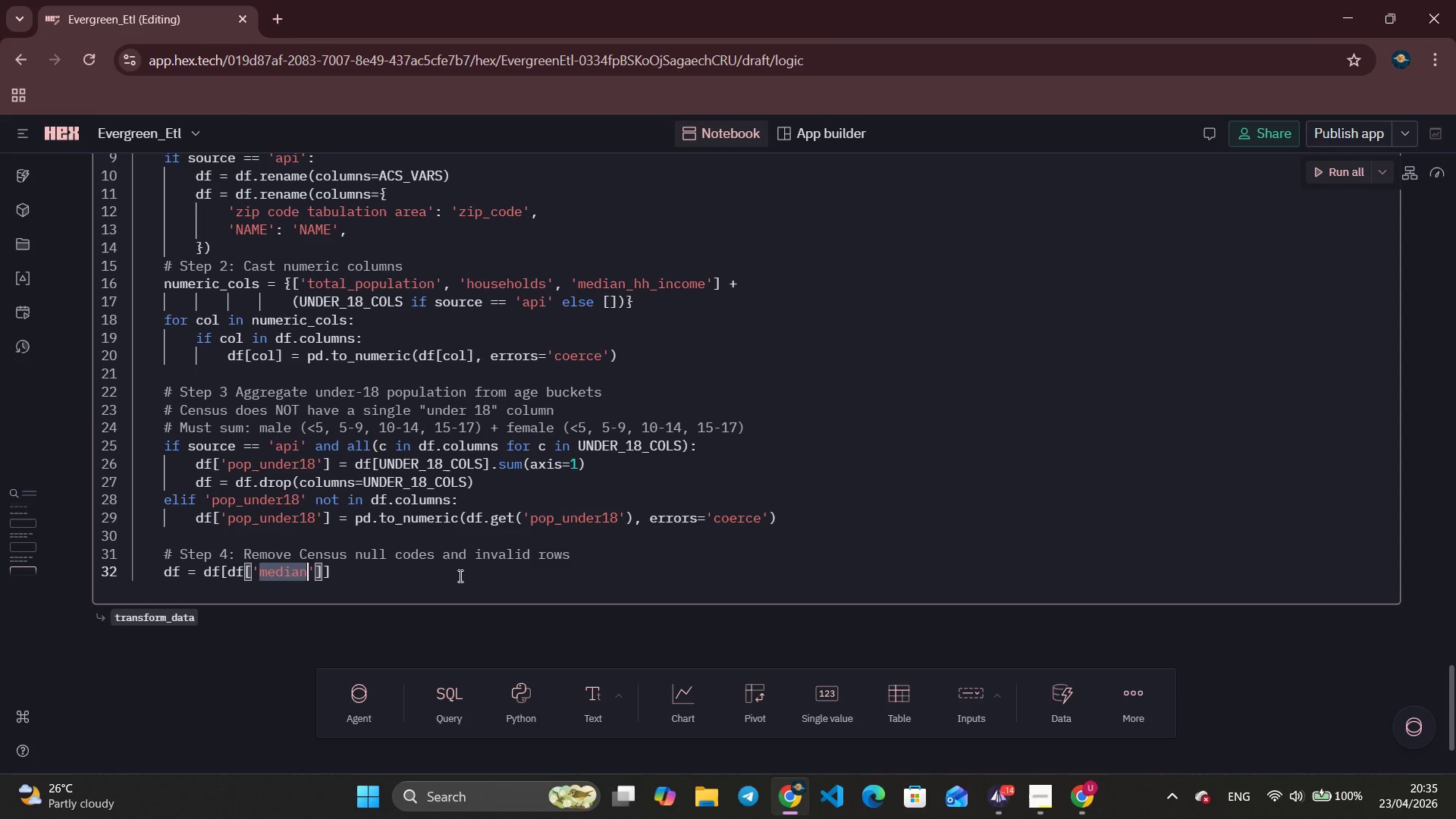 
type(_hh_income)
 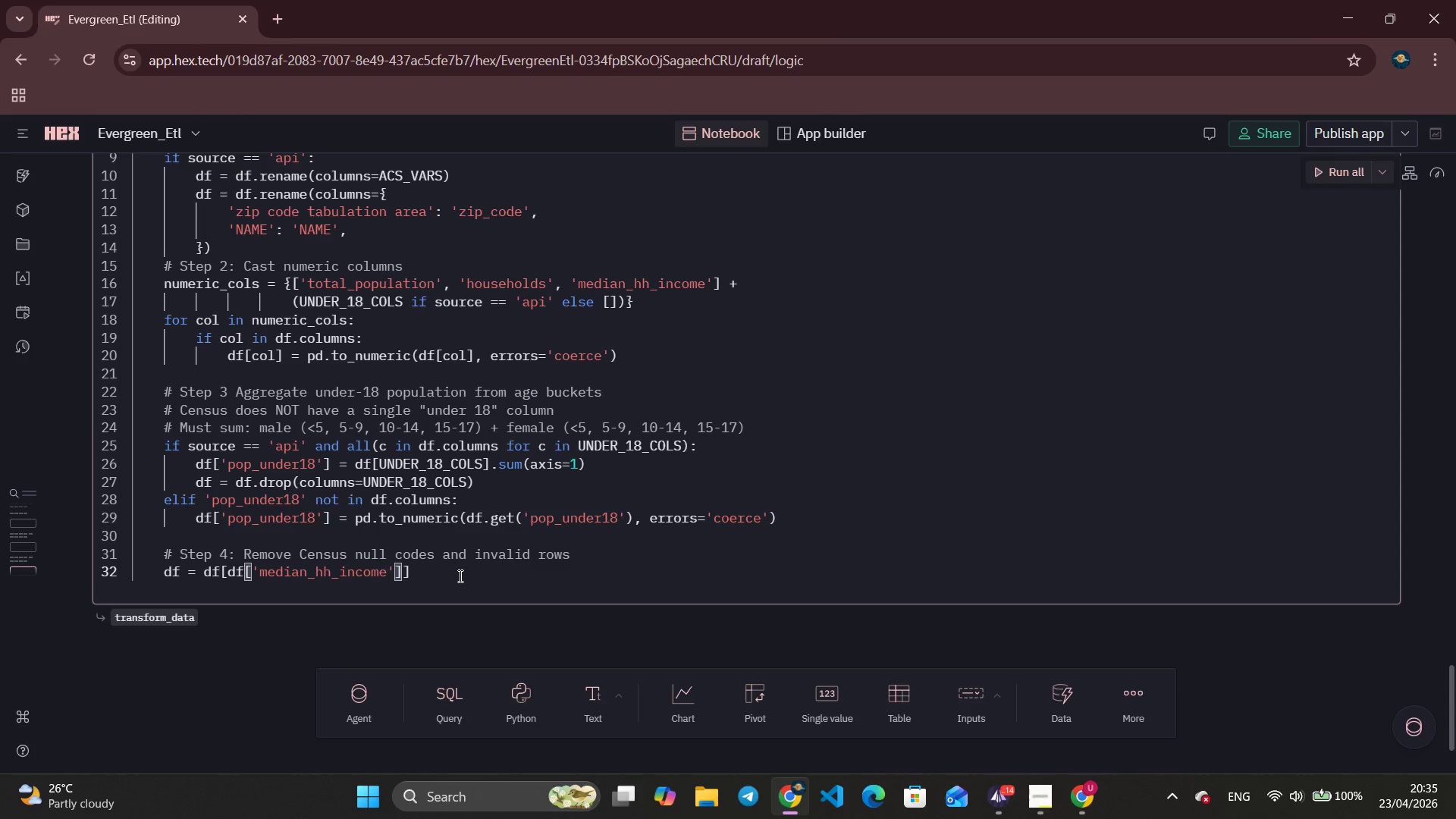 
key(ArrowRight)
 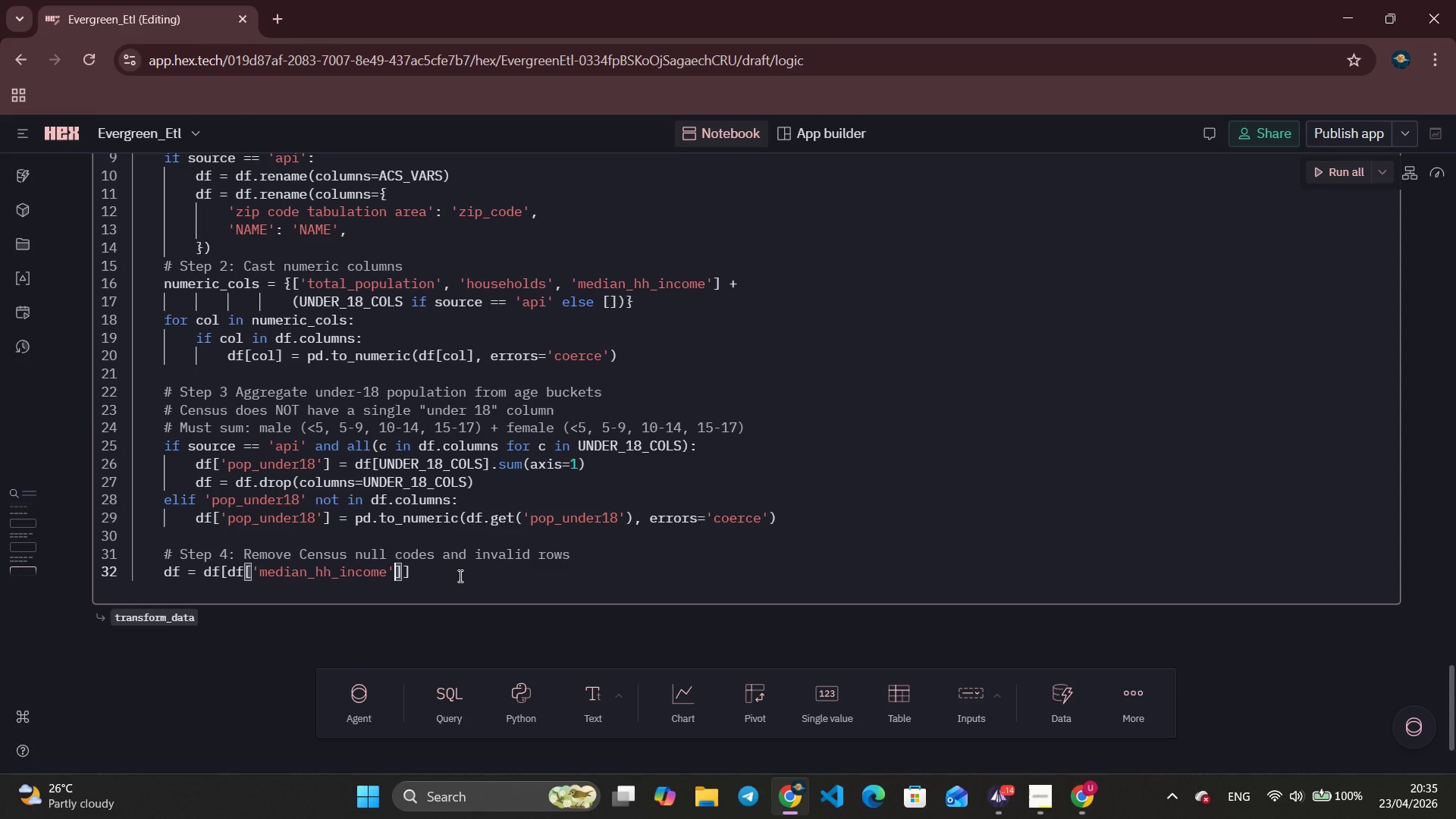 
key(ArrowRight)
 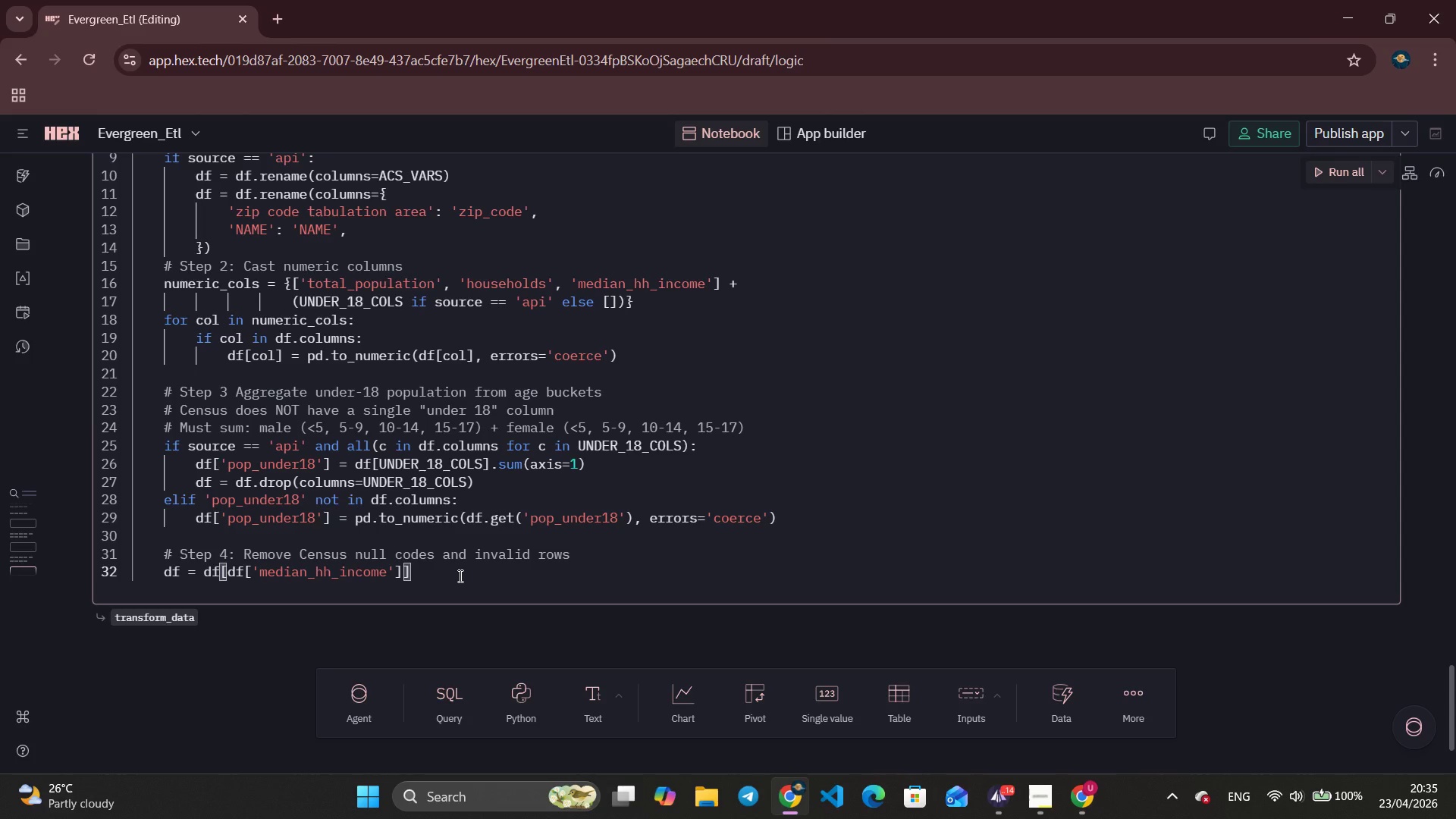 
key(Space)
 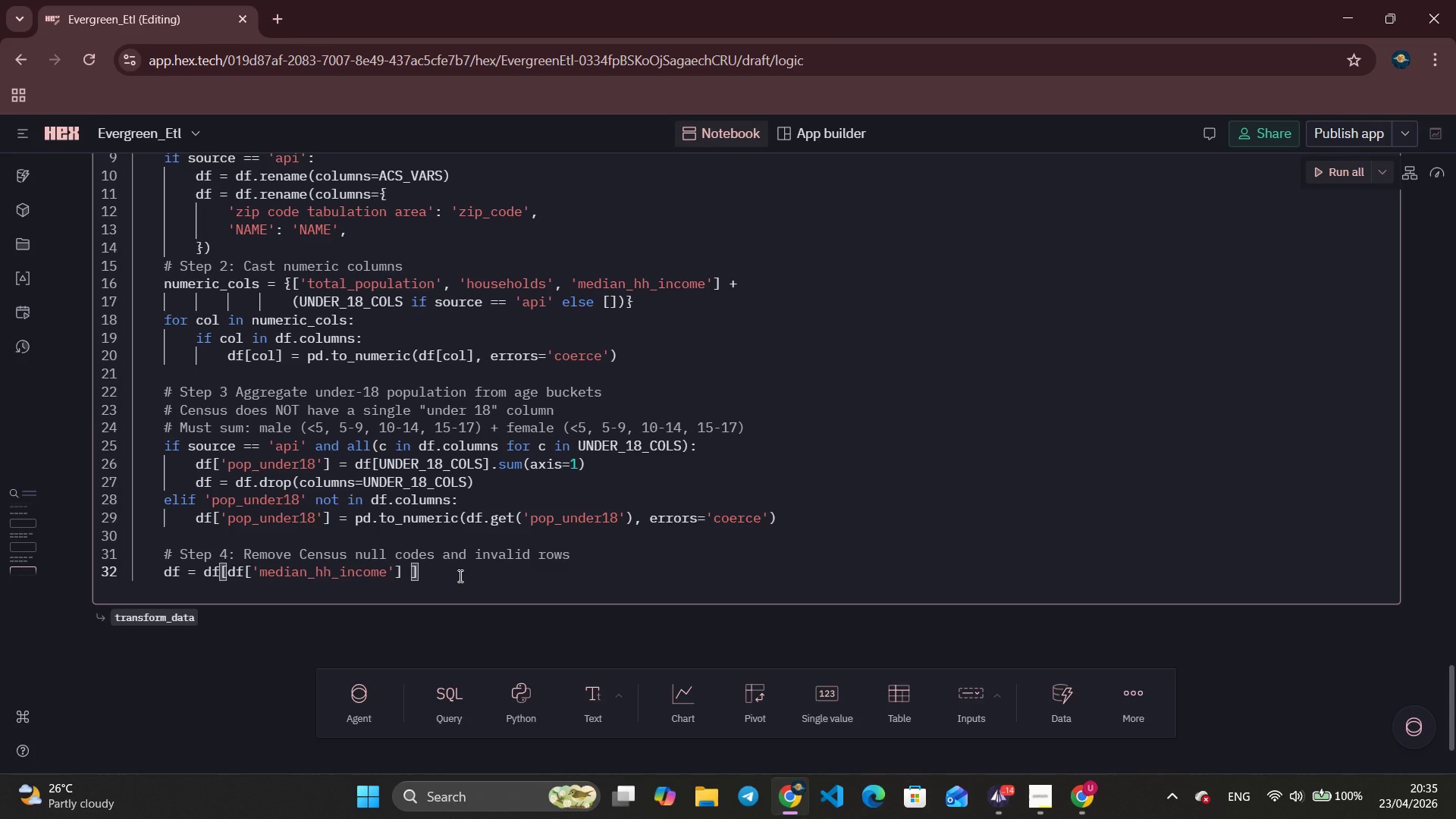 
key(Shift+Period)
 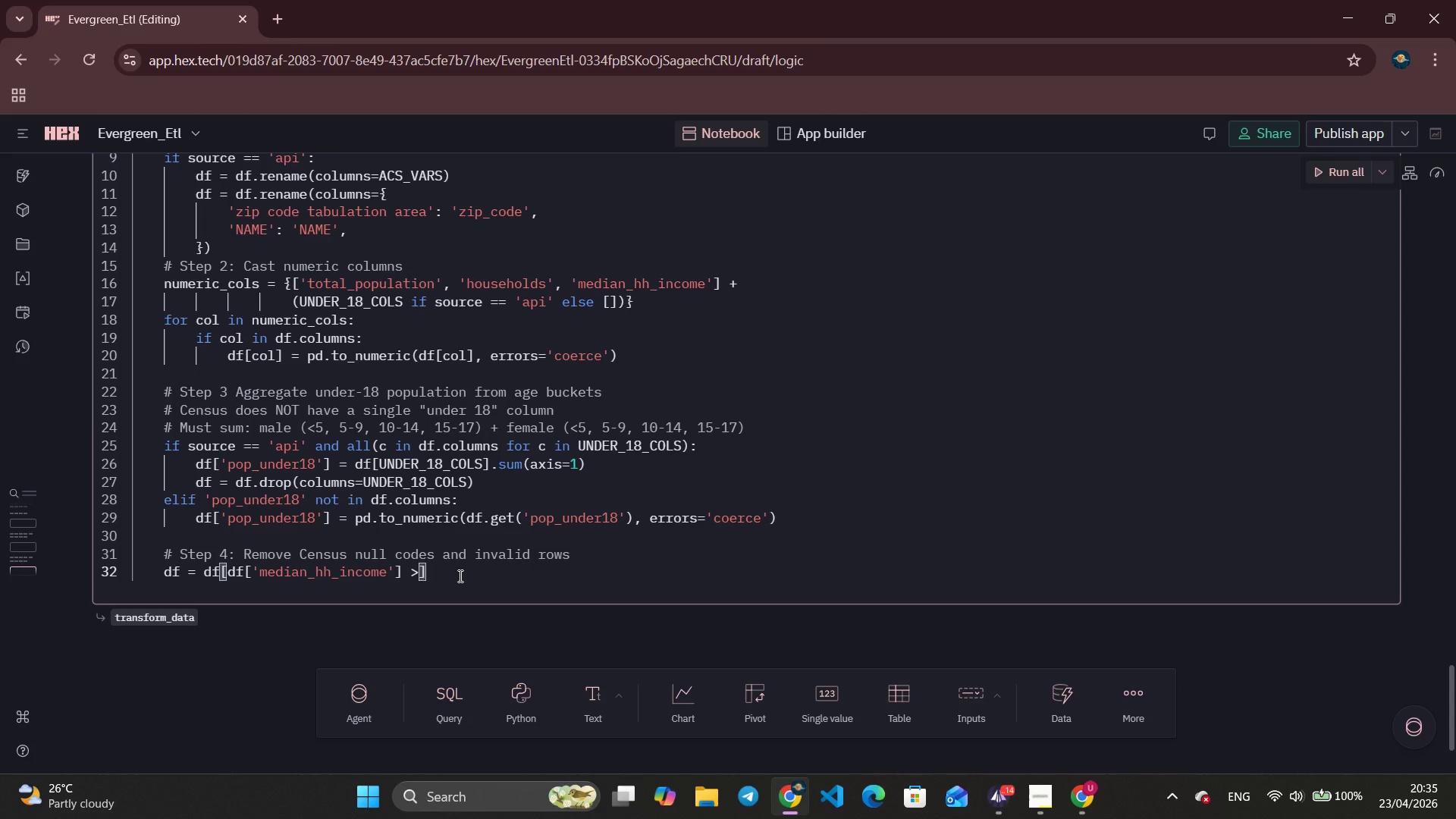 
key(Space)
 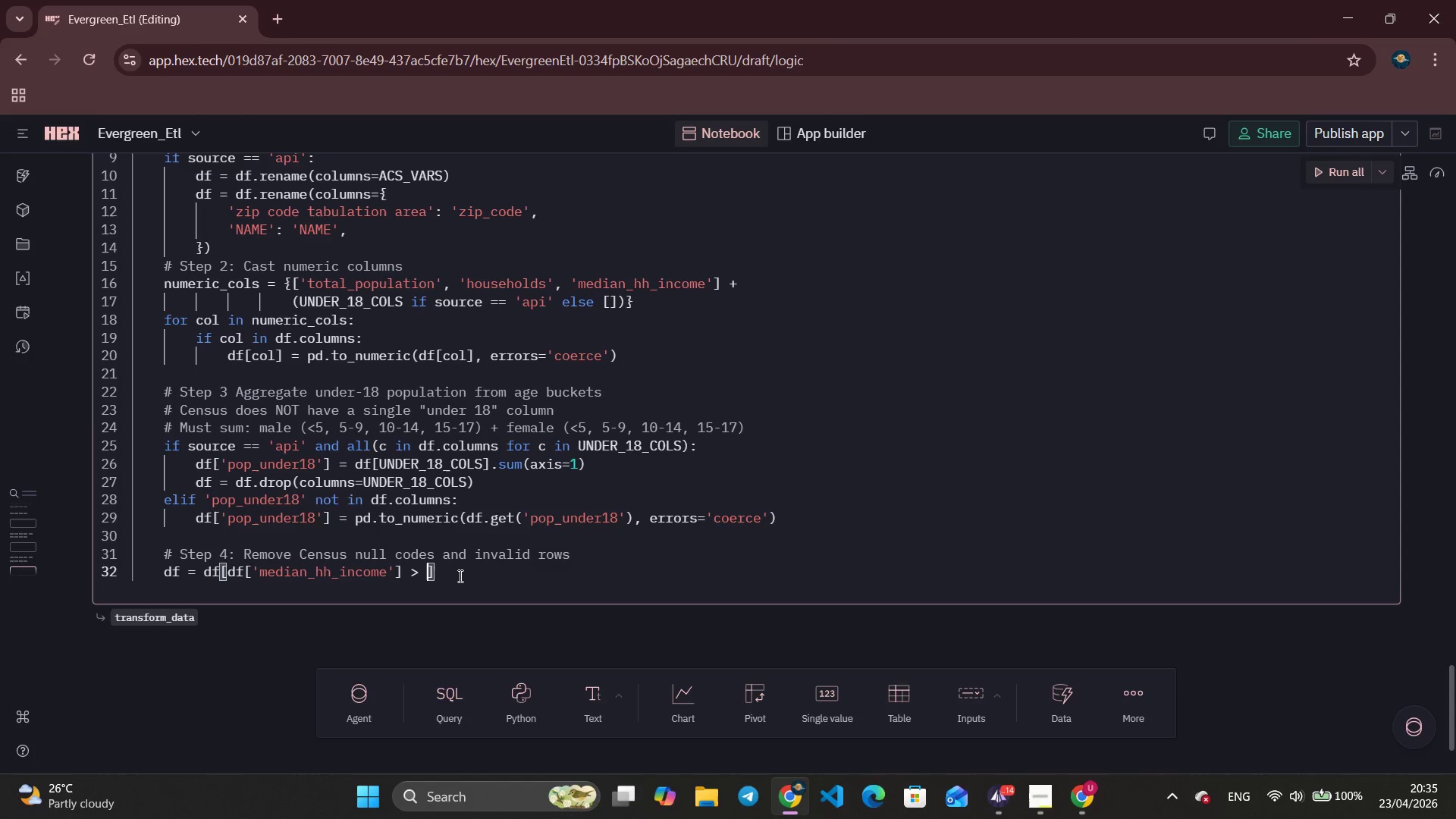 
key(0)
 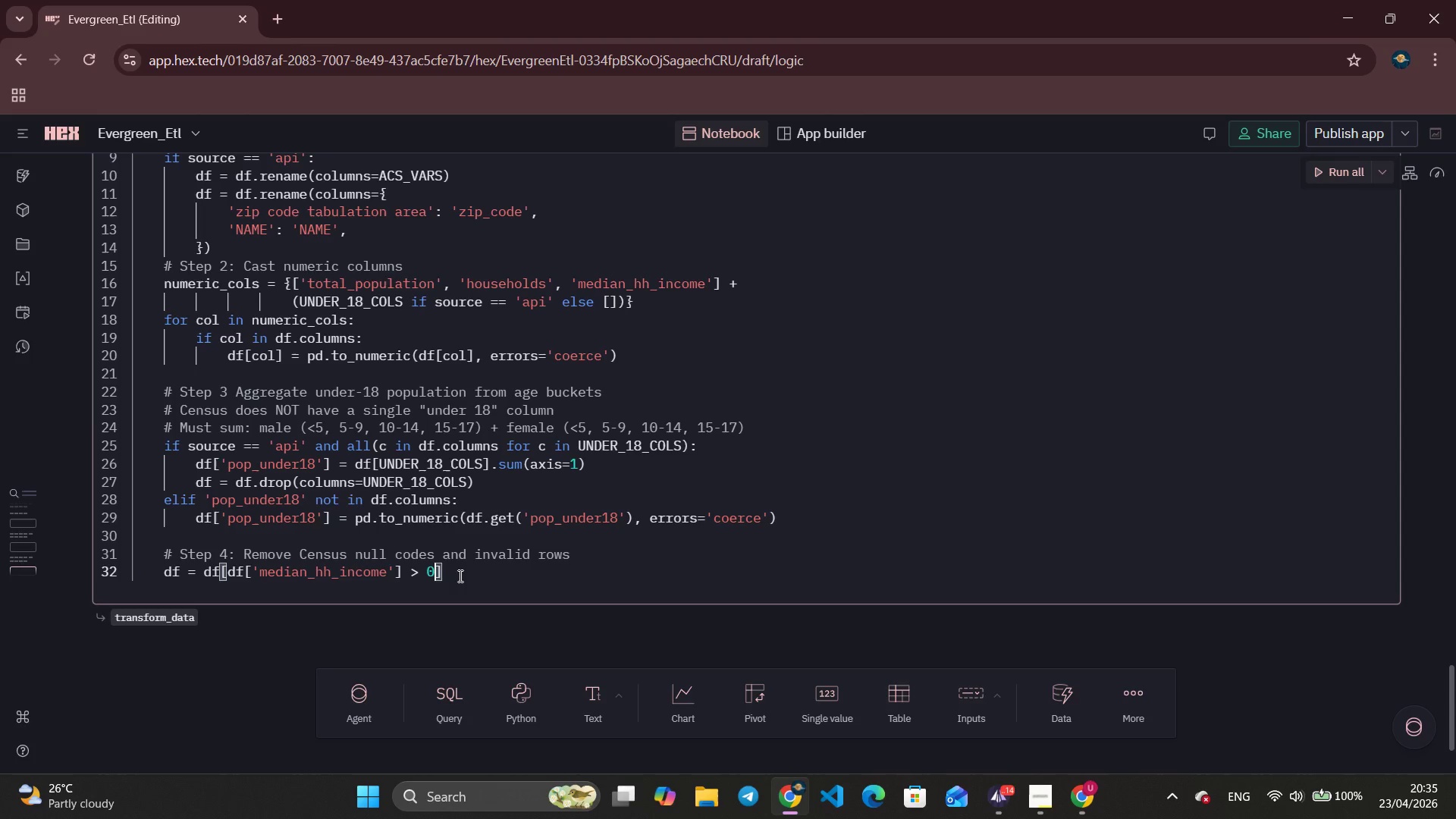 
key(ArrowRight)
 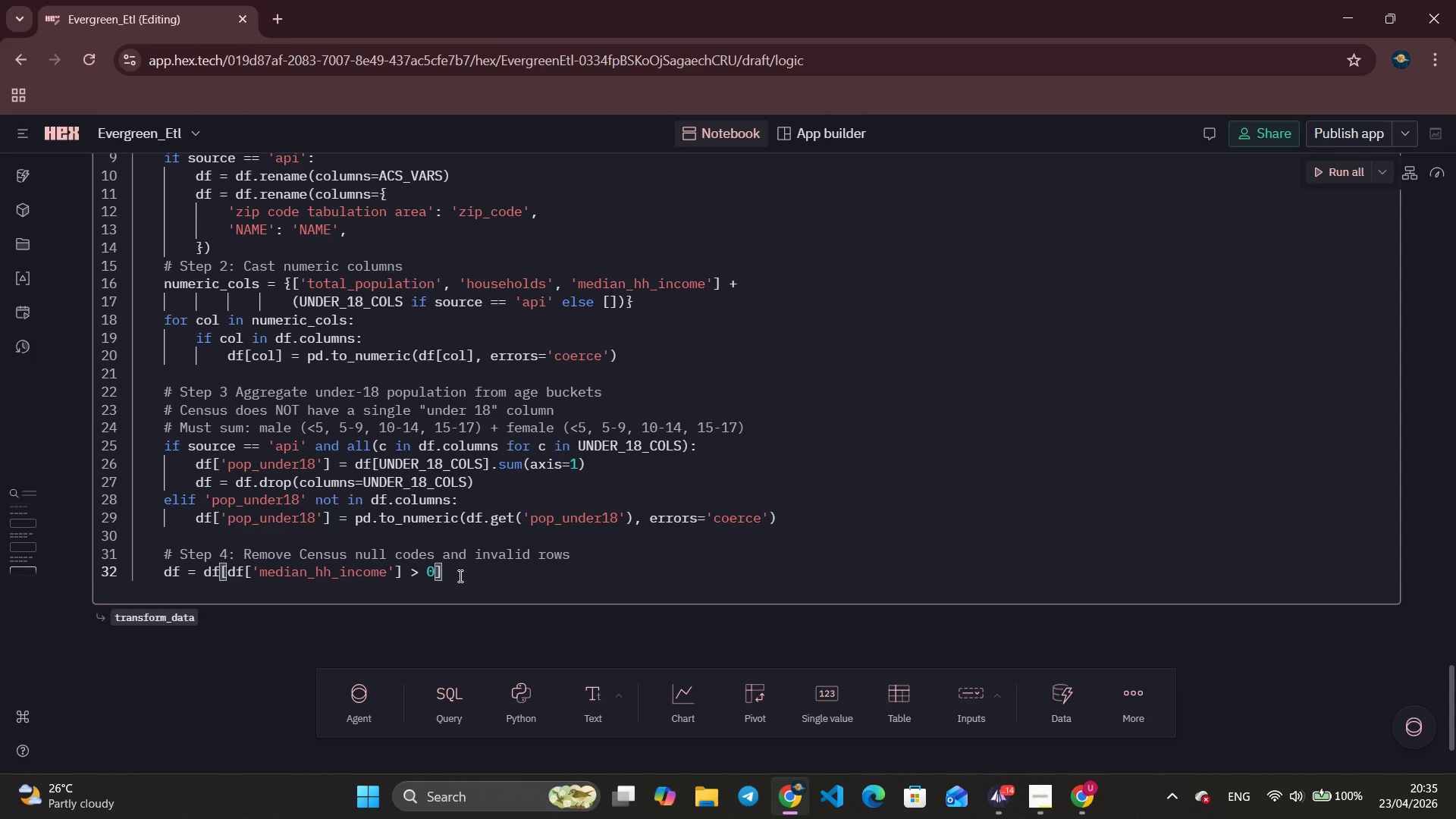 
hold_key(key=Space, duration=0.67)
 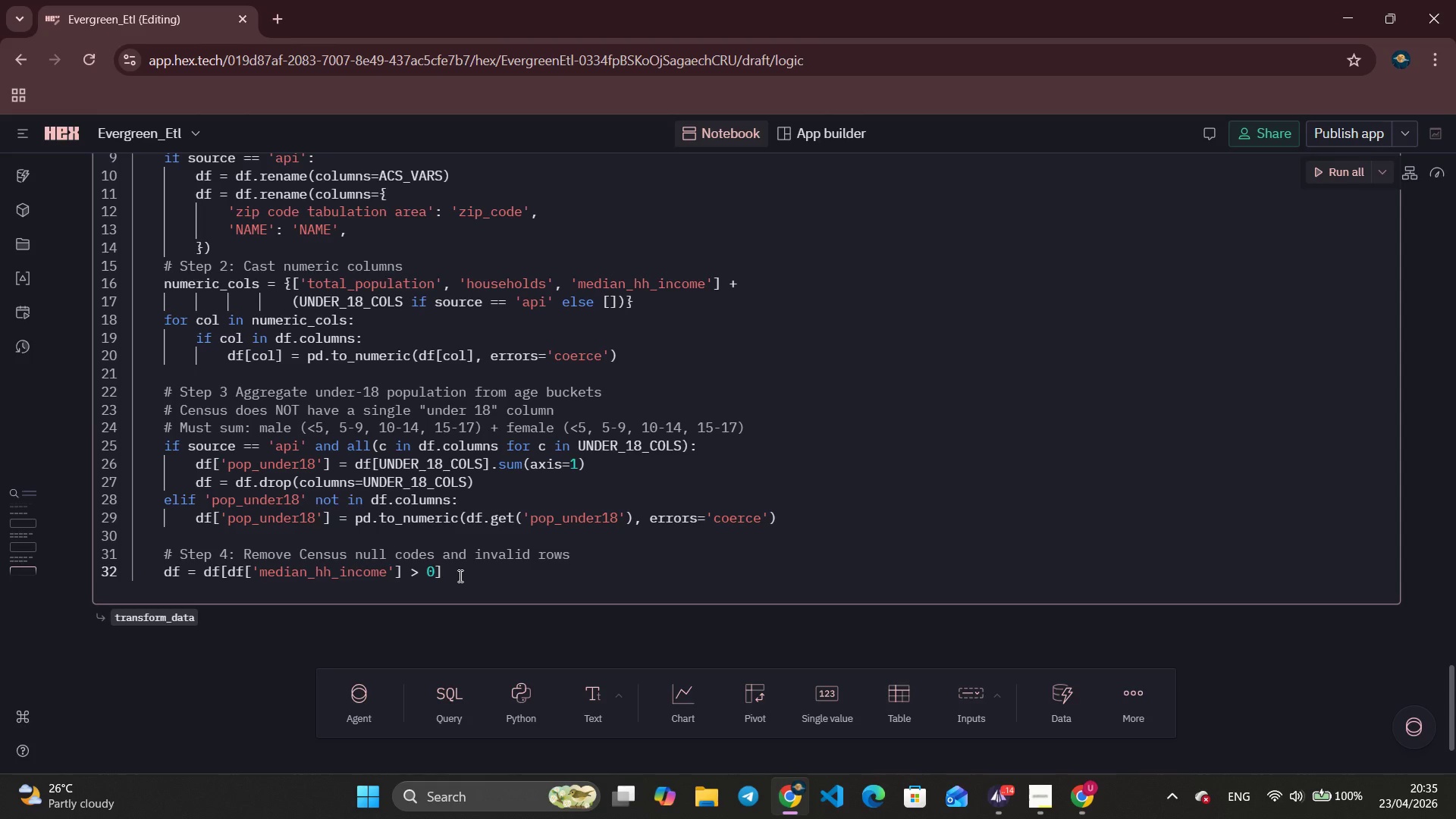 
type(# -666666666 = Census missing)
 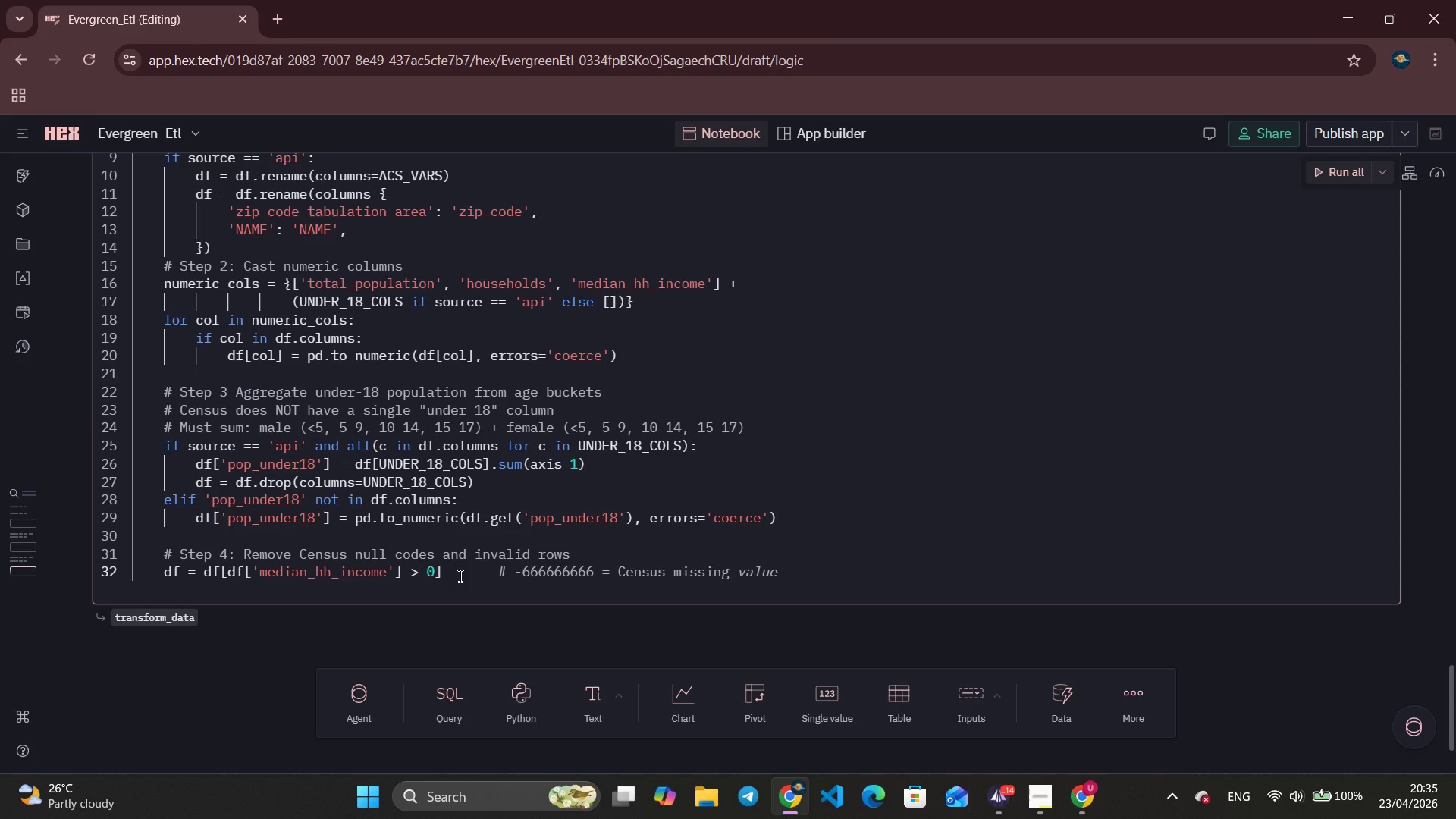 
key(Enter)
 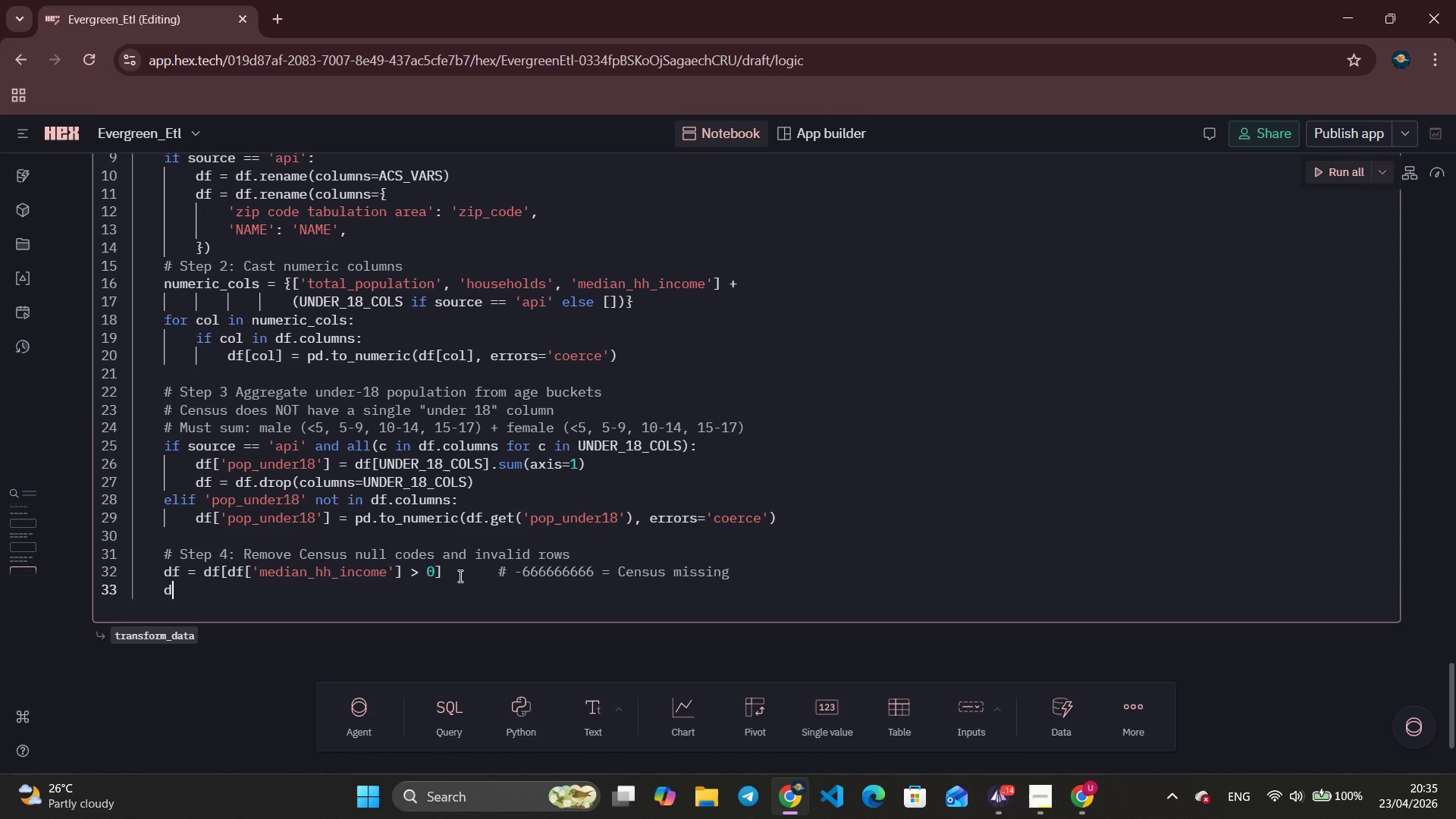 
type(df = df[df['households)
 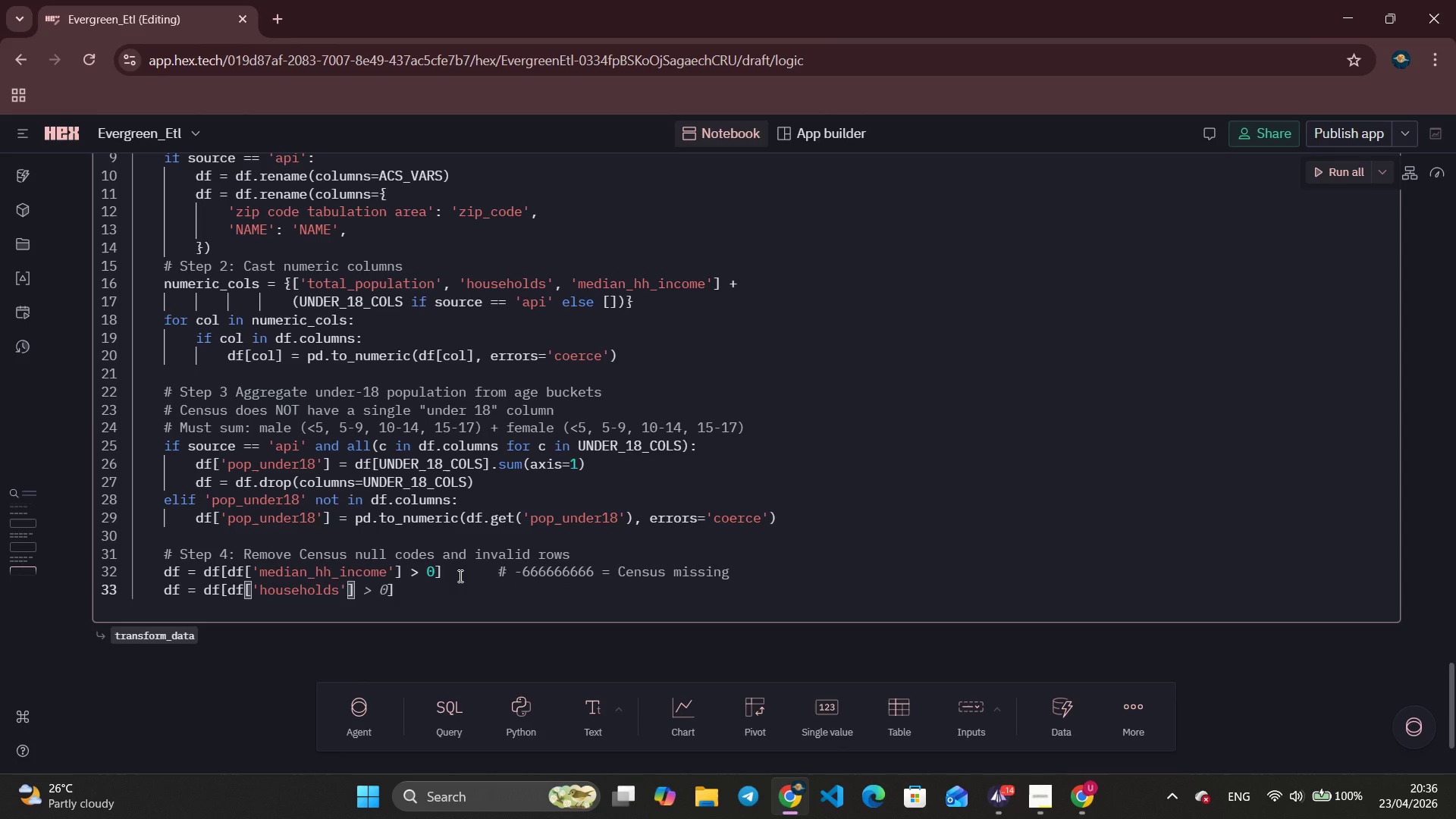 
key(ArrowRight)
 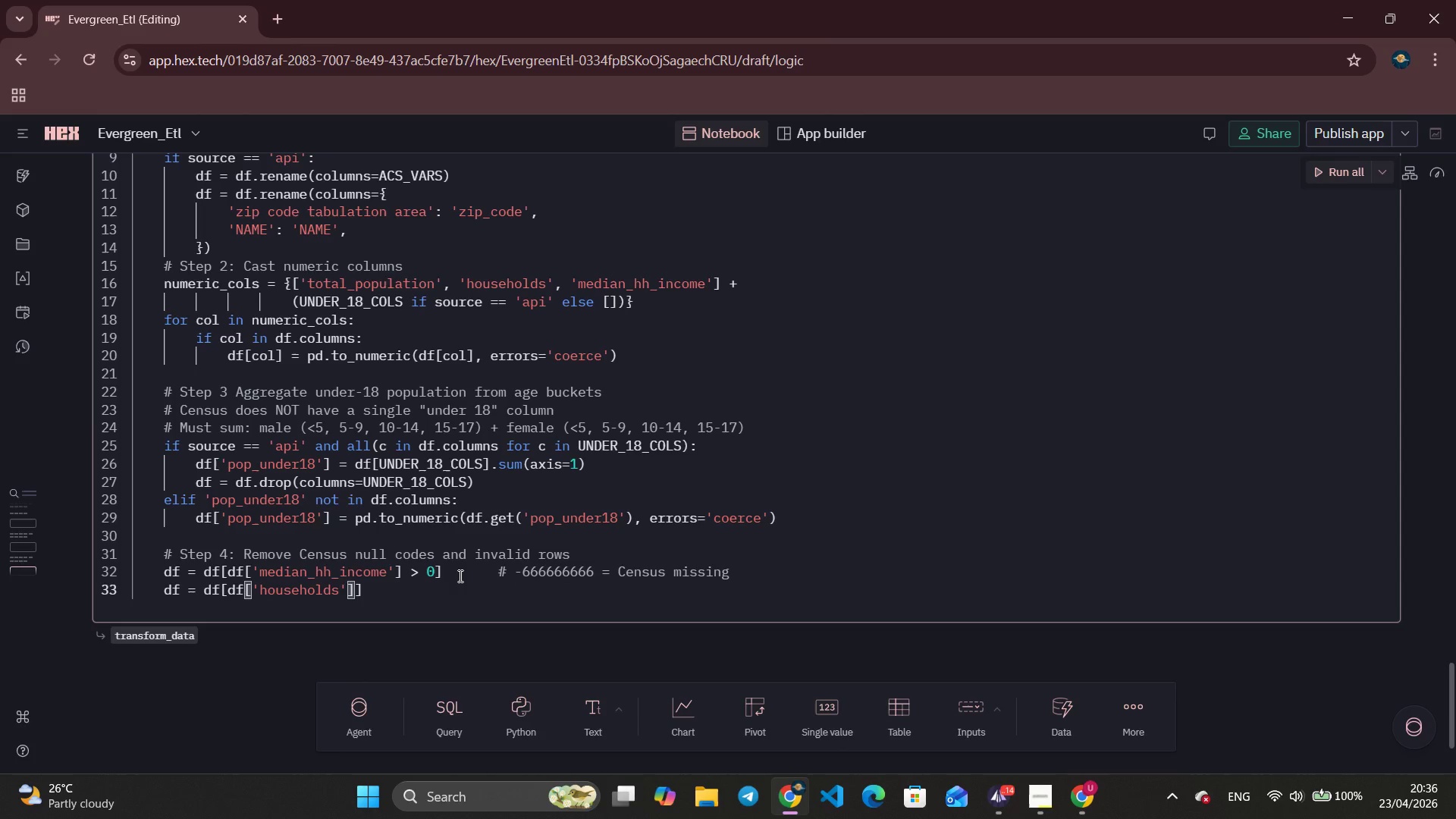 
key(ArrowDown)
 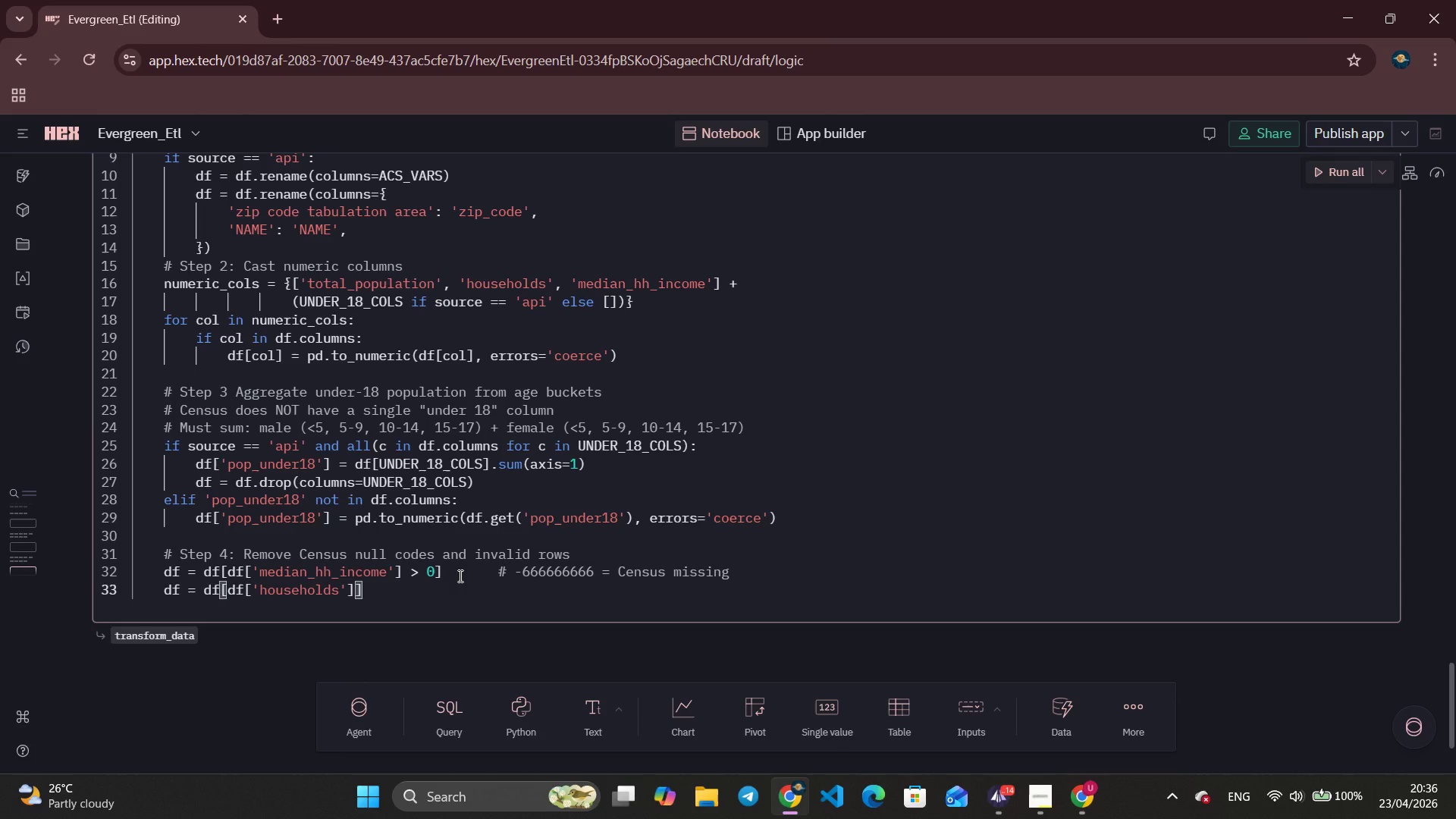 
key(ArrowRight)
 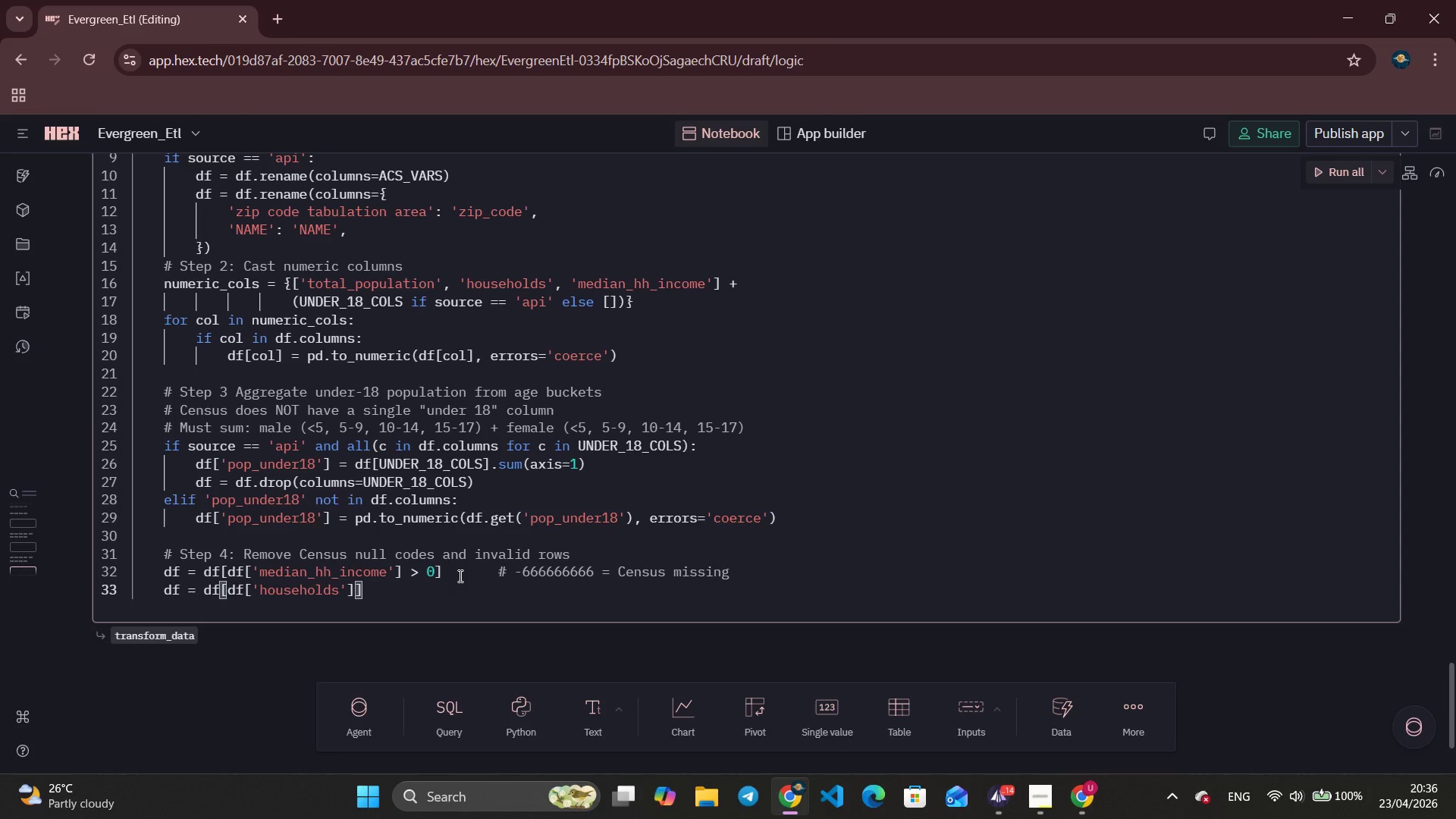 
key(ArrowLeft)
 